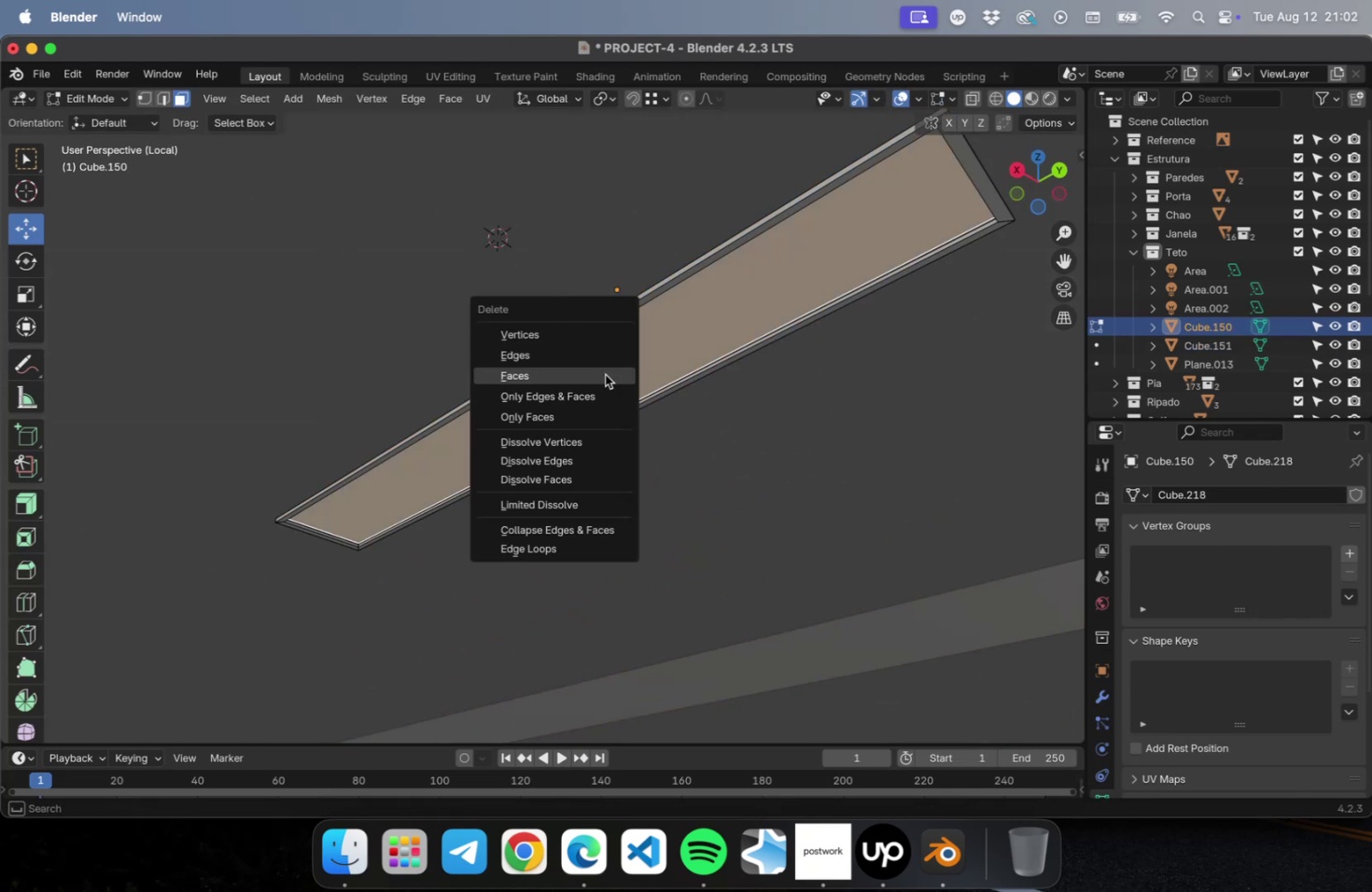 
key(Enter)
 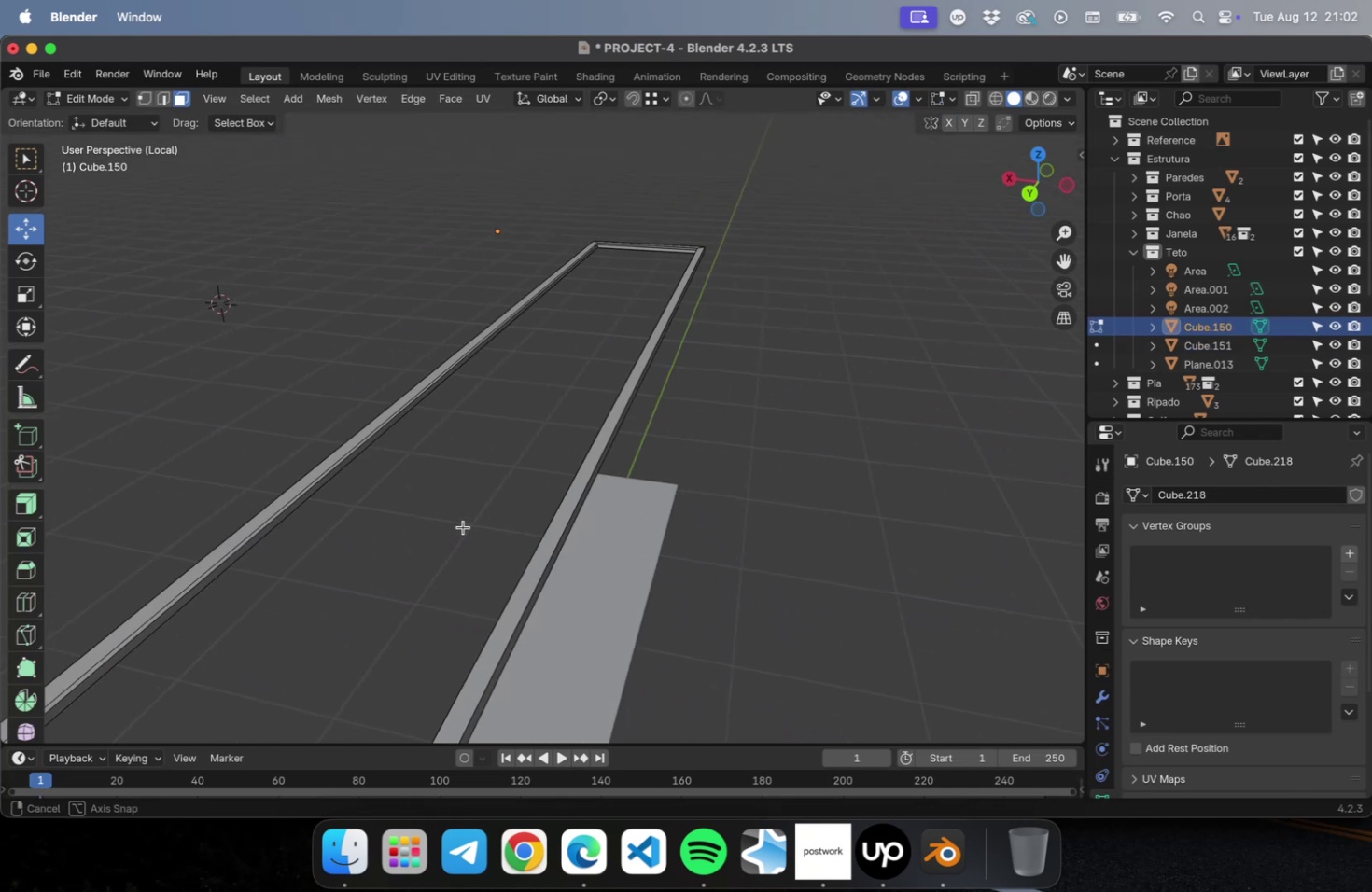 
scroll: coordinate [470, 521], scroll_direction: up, amount: 3.0
 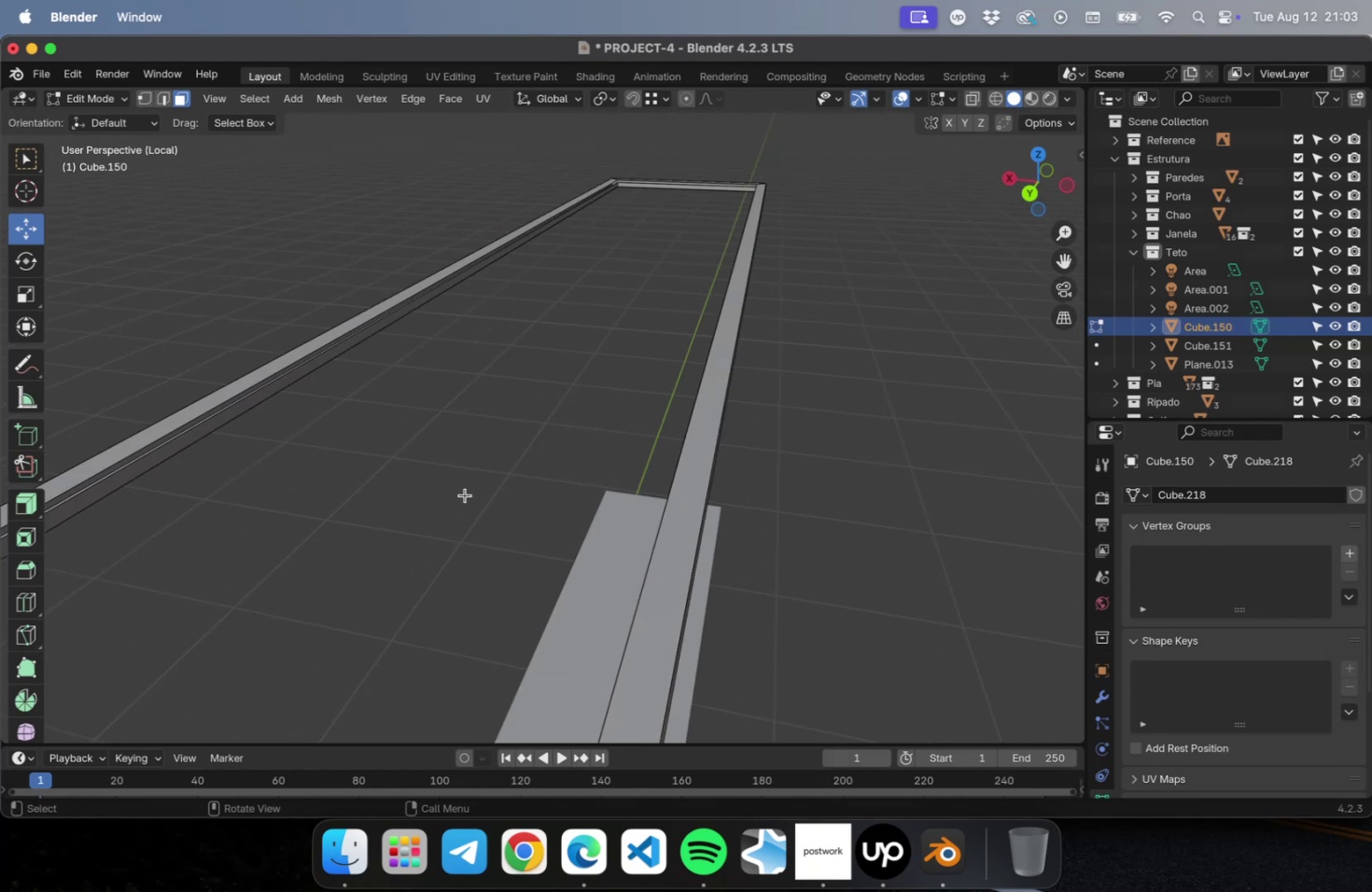 
key(Tab)
 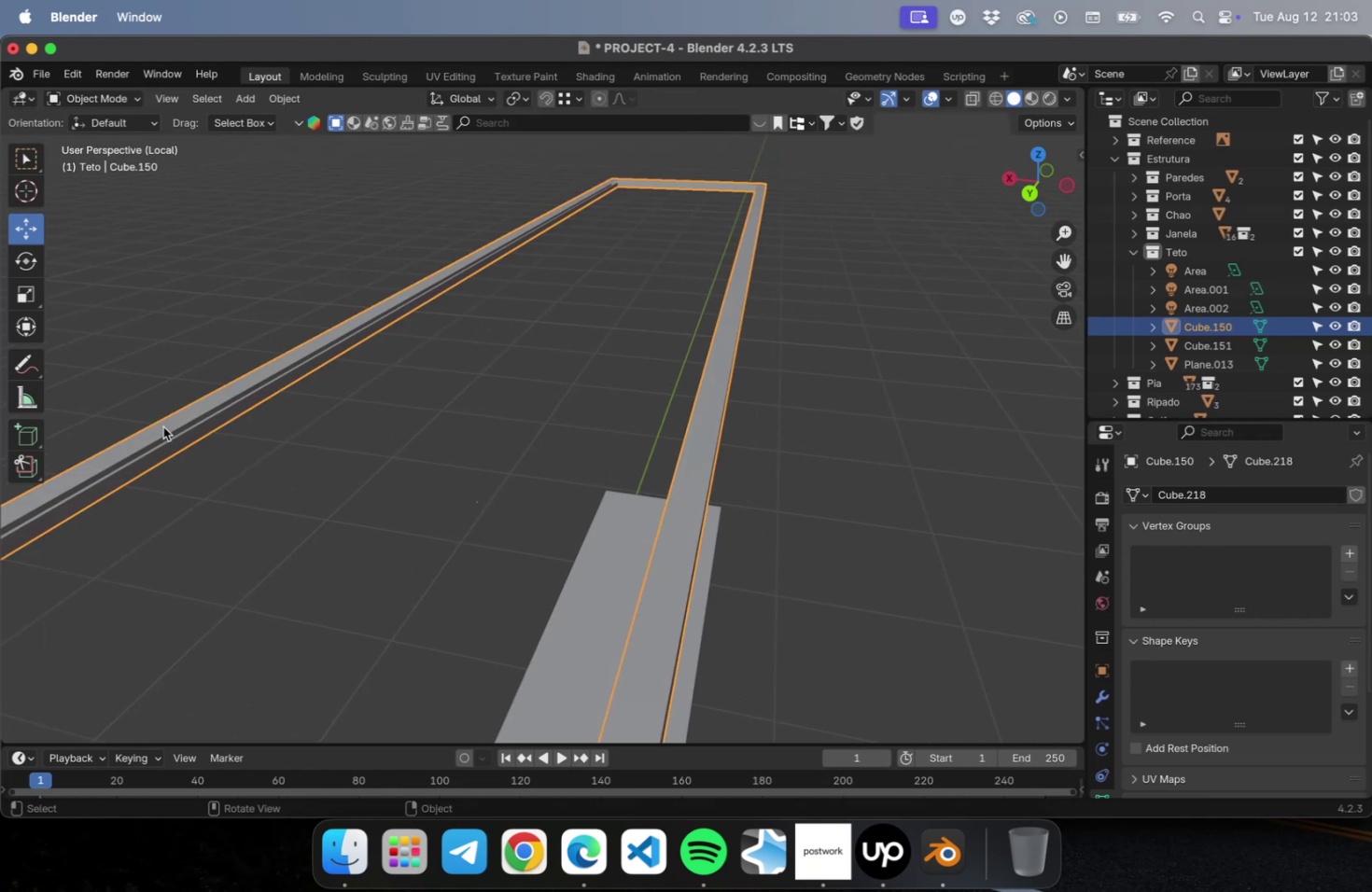 
hold_key(key=ShiftLeft, duration=0.66)
 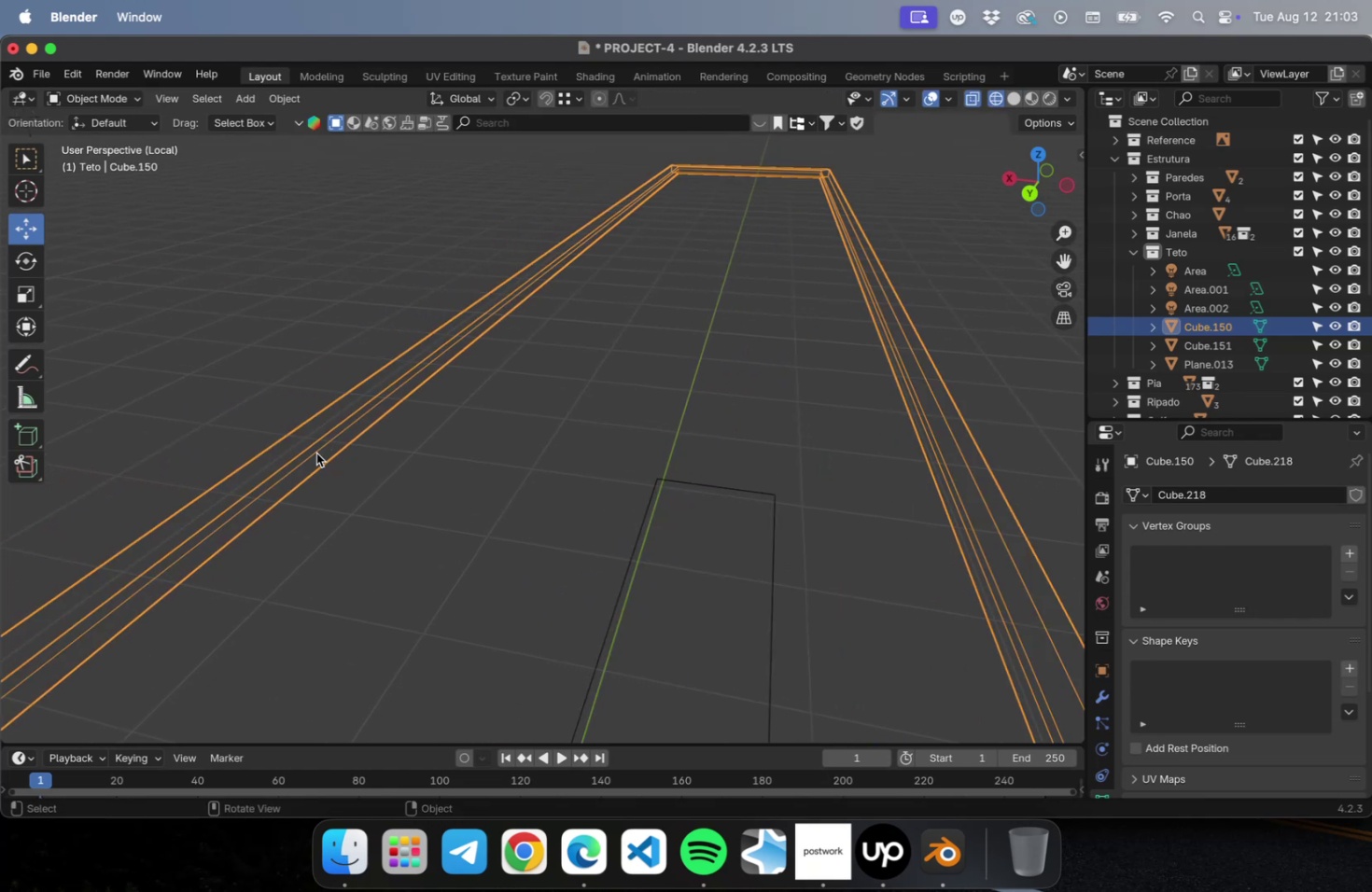 
left_click([310, 461])
 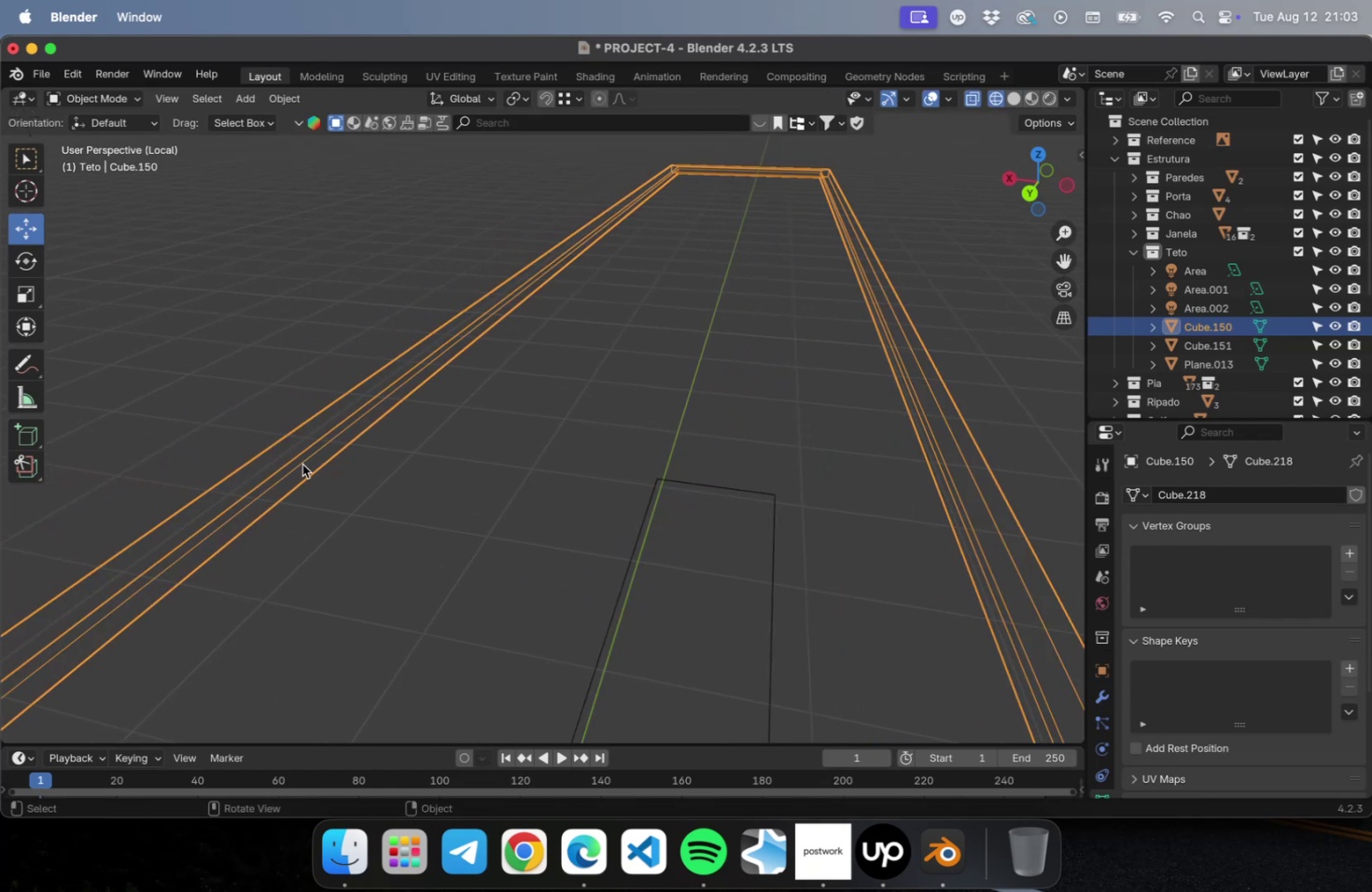 
left_click([302, 464])
 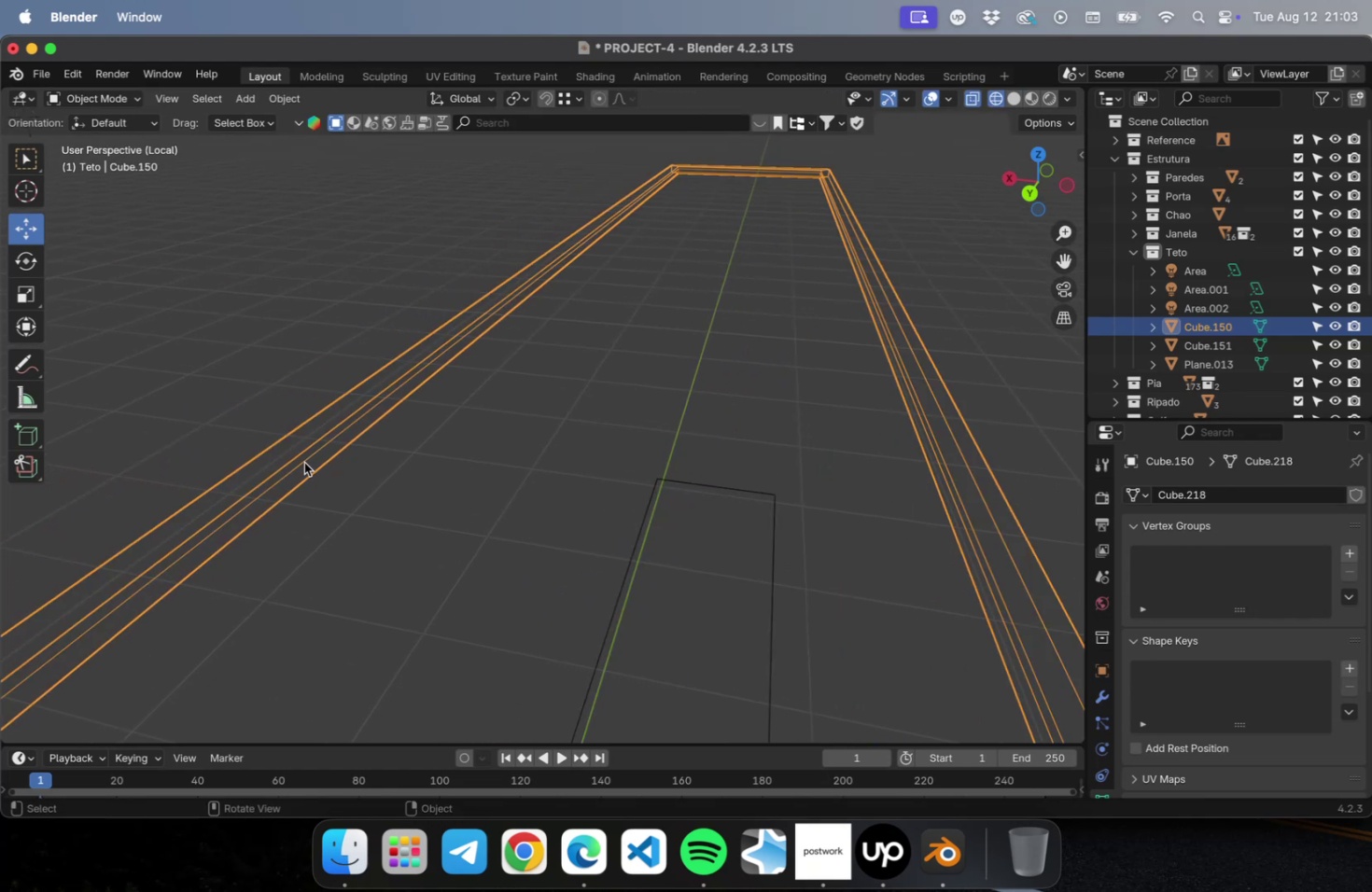 
key(2)
 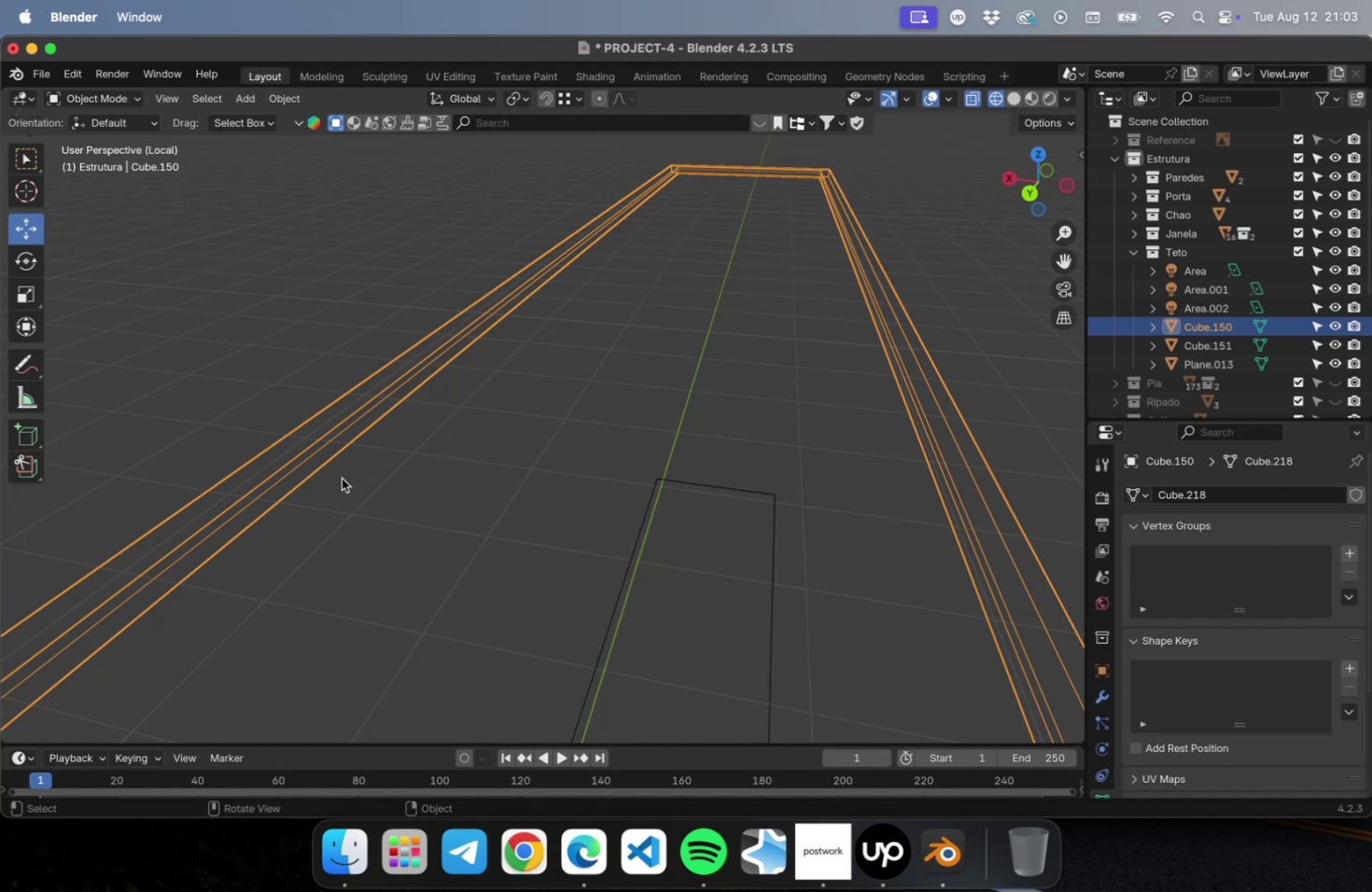 
key(Tab)
 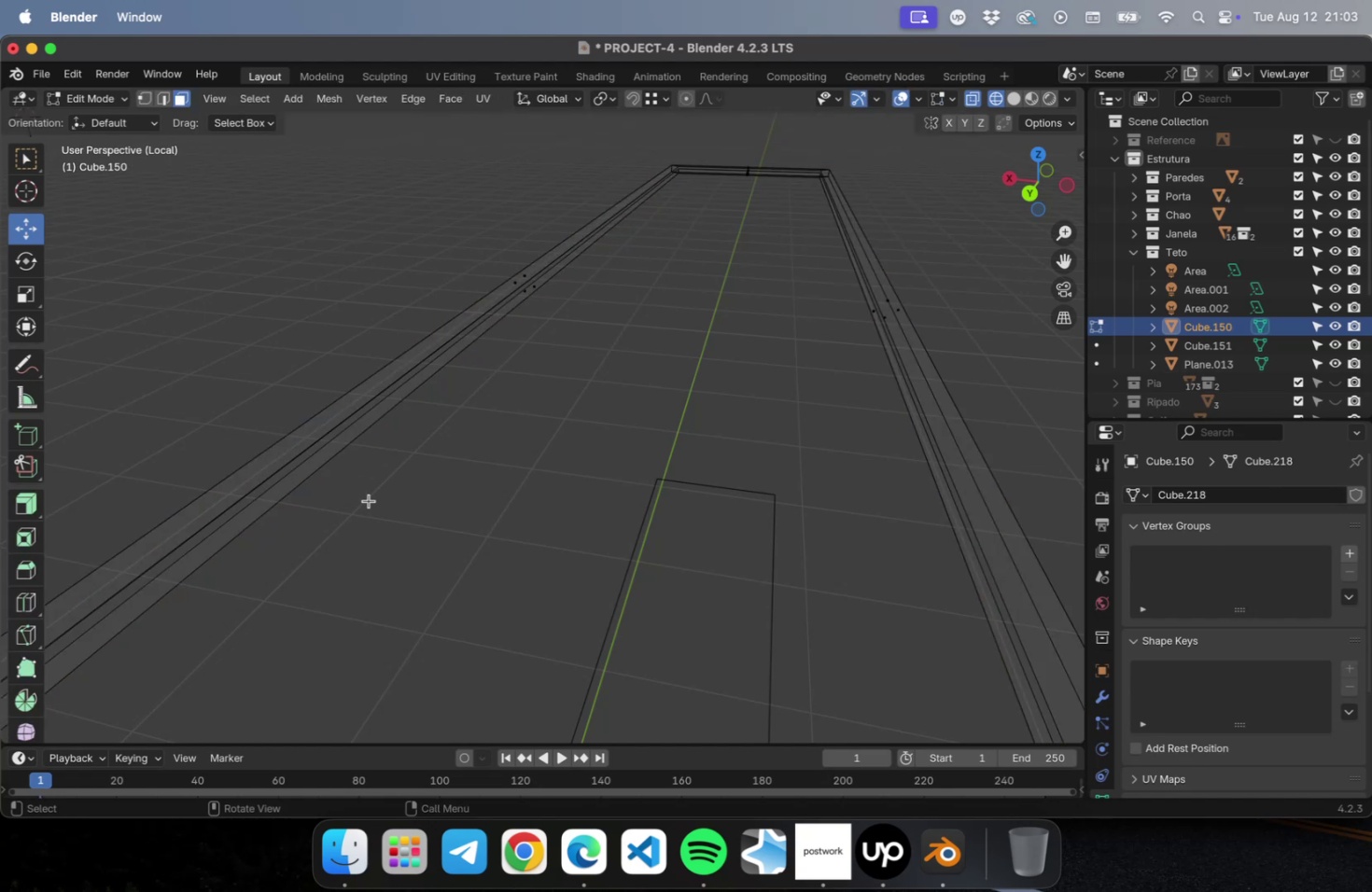 
key(2)
 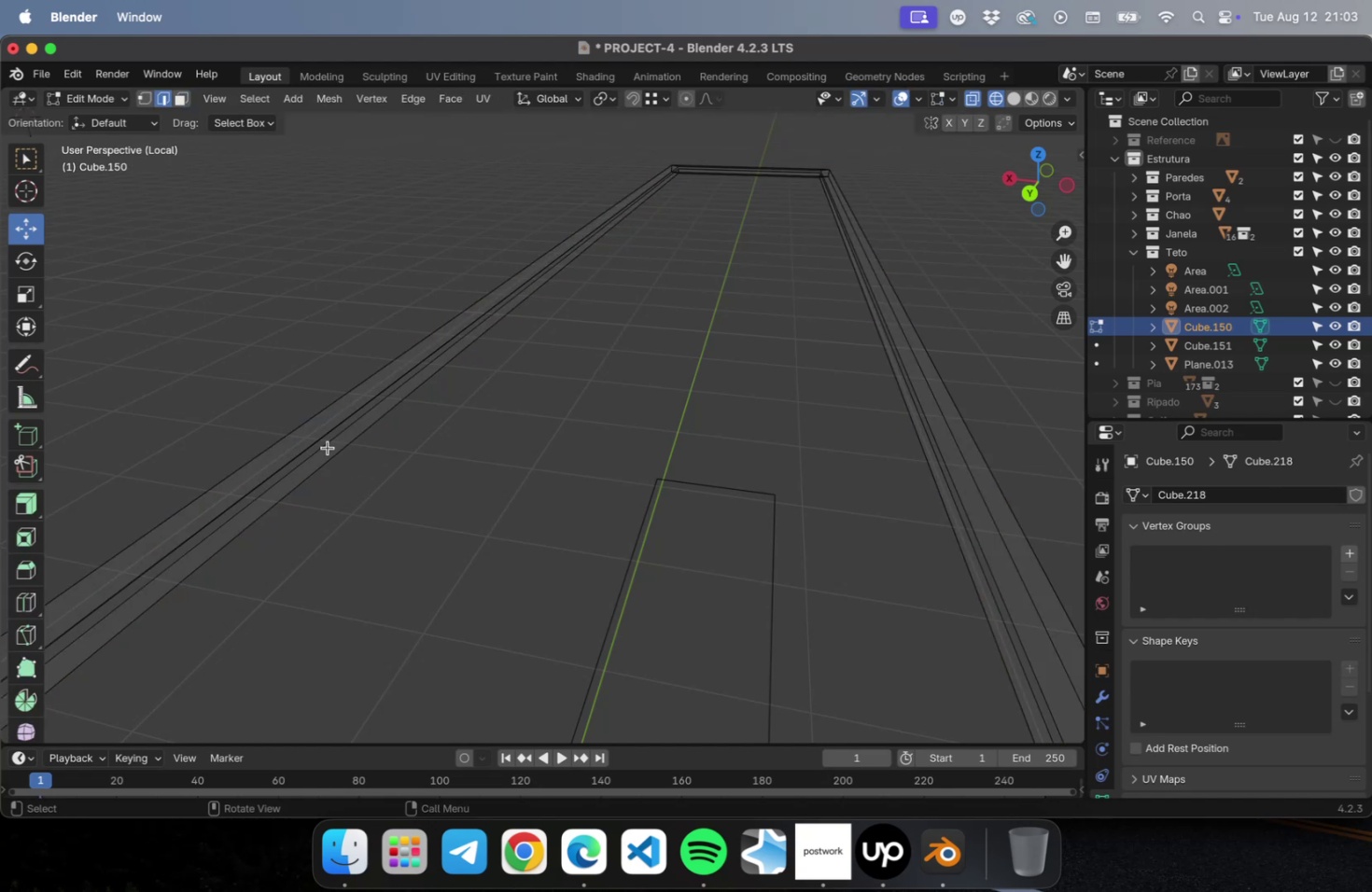 
hold_key(key=OptionLeft, duration=1.68)
left_click([327, 447])
 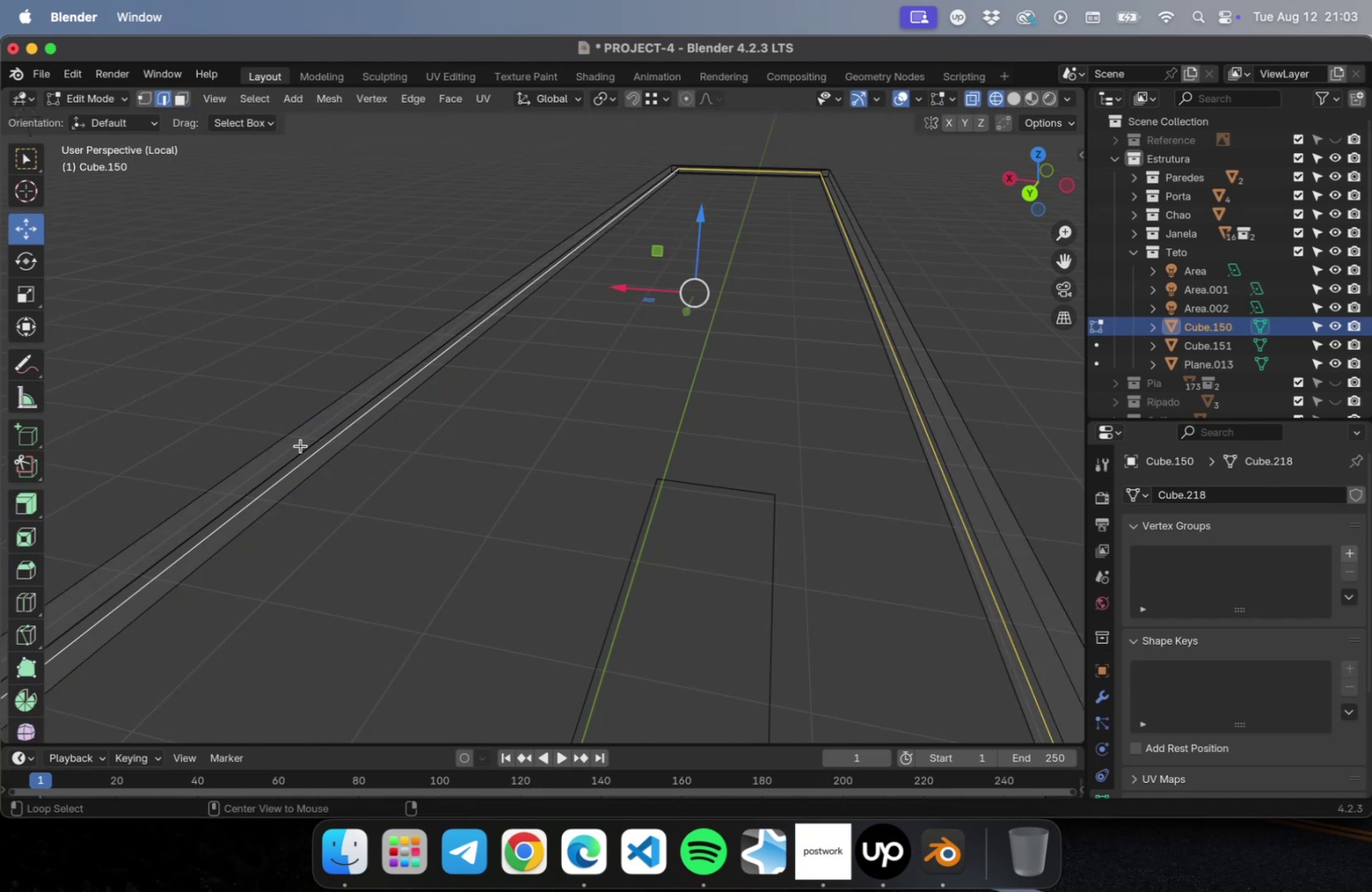 
hold_key(key=ShiftLeft, duration=0.67)
left_click([300, 451])
 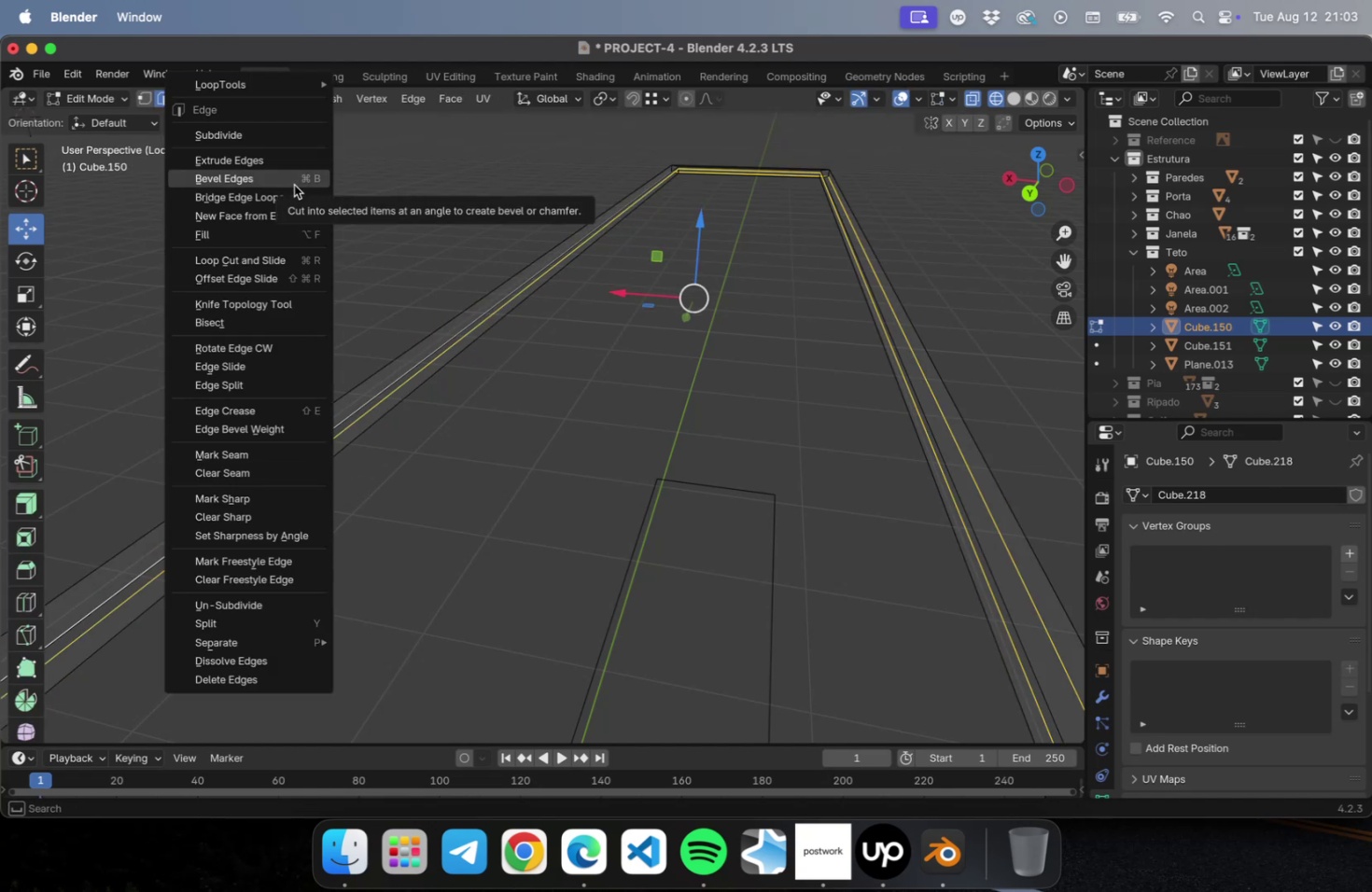 
left_click([286, 194])
 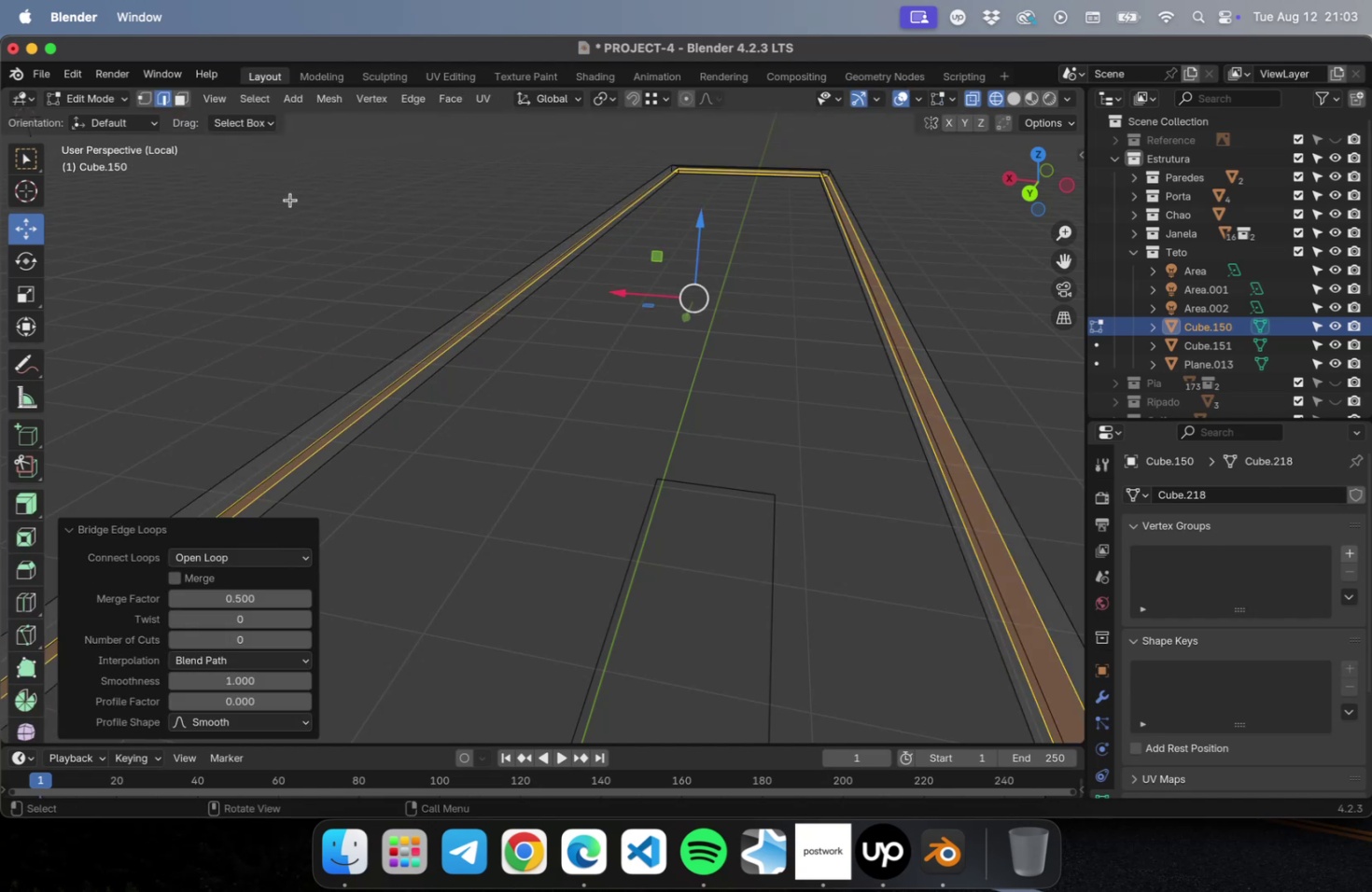 
scroll: coordinate [652, 396], scroll_direction: down, amount: 16.0
 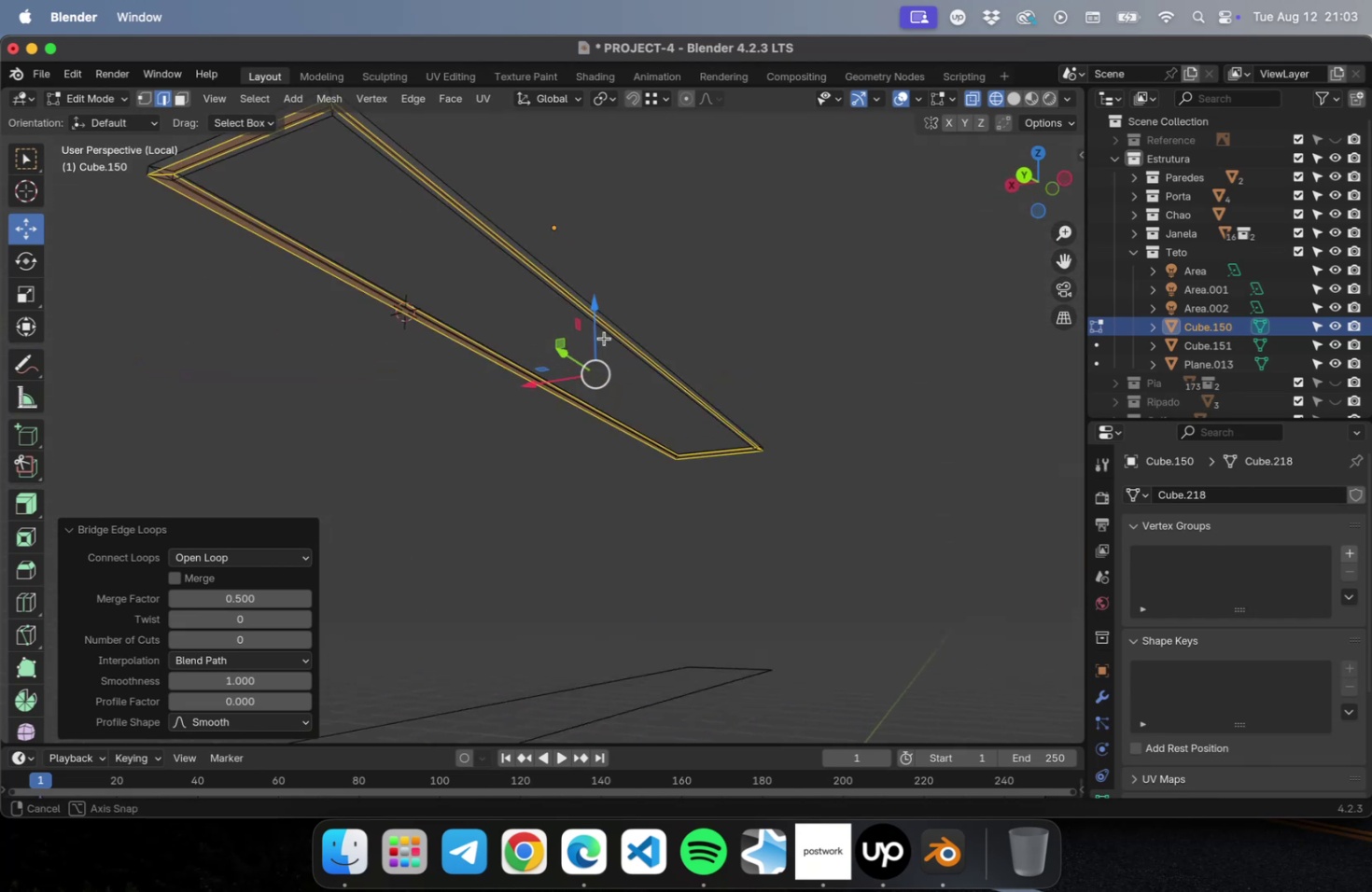 
wait(7.56)
 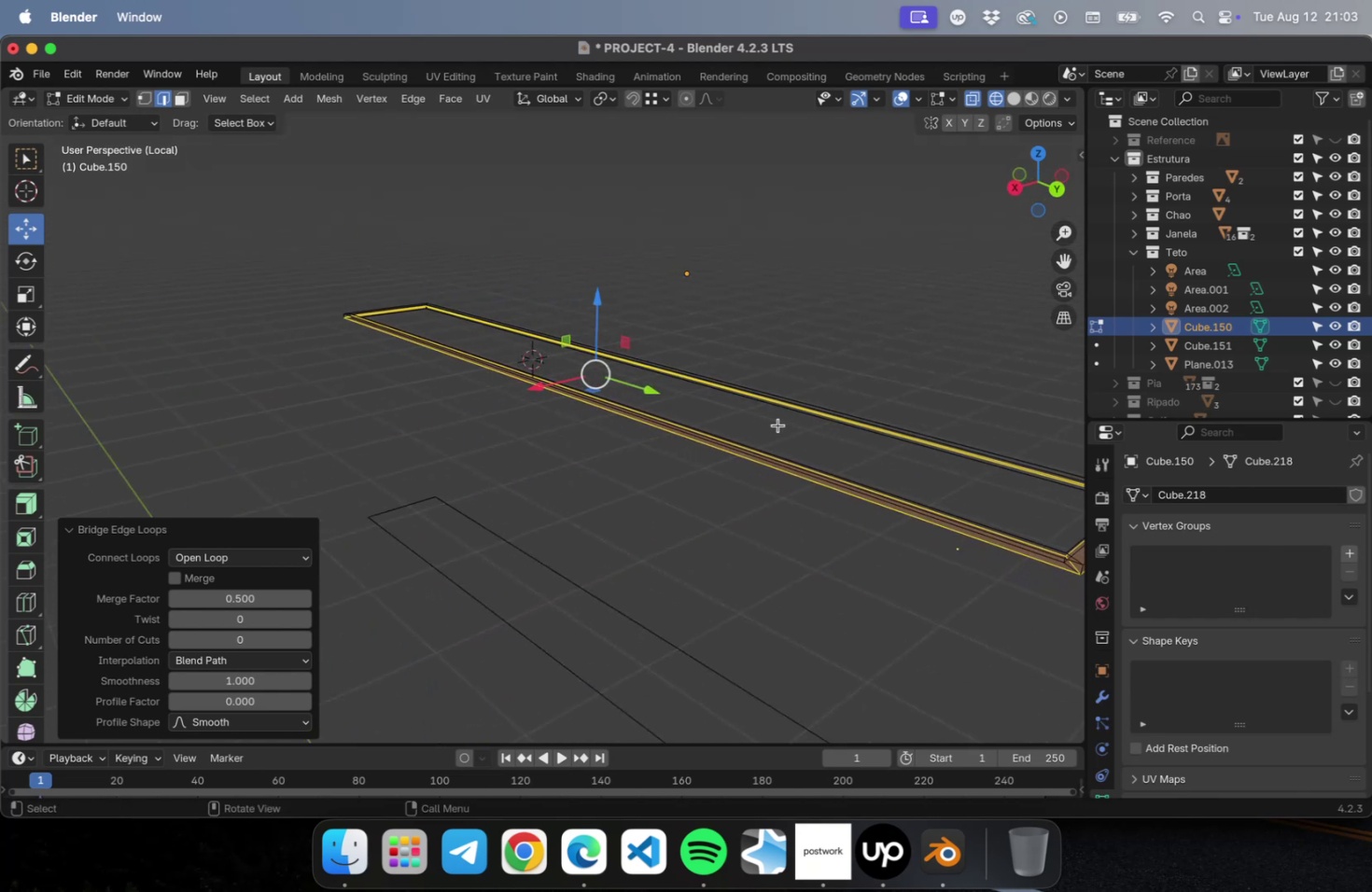 
left_click([1014, 98])
 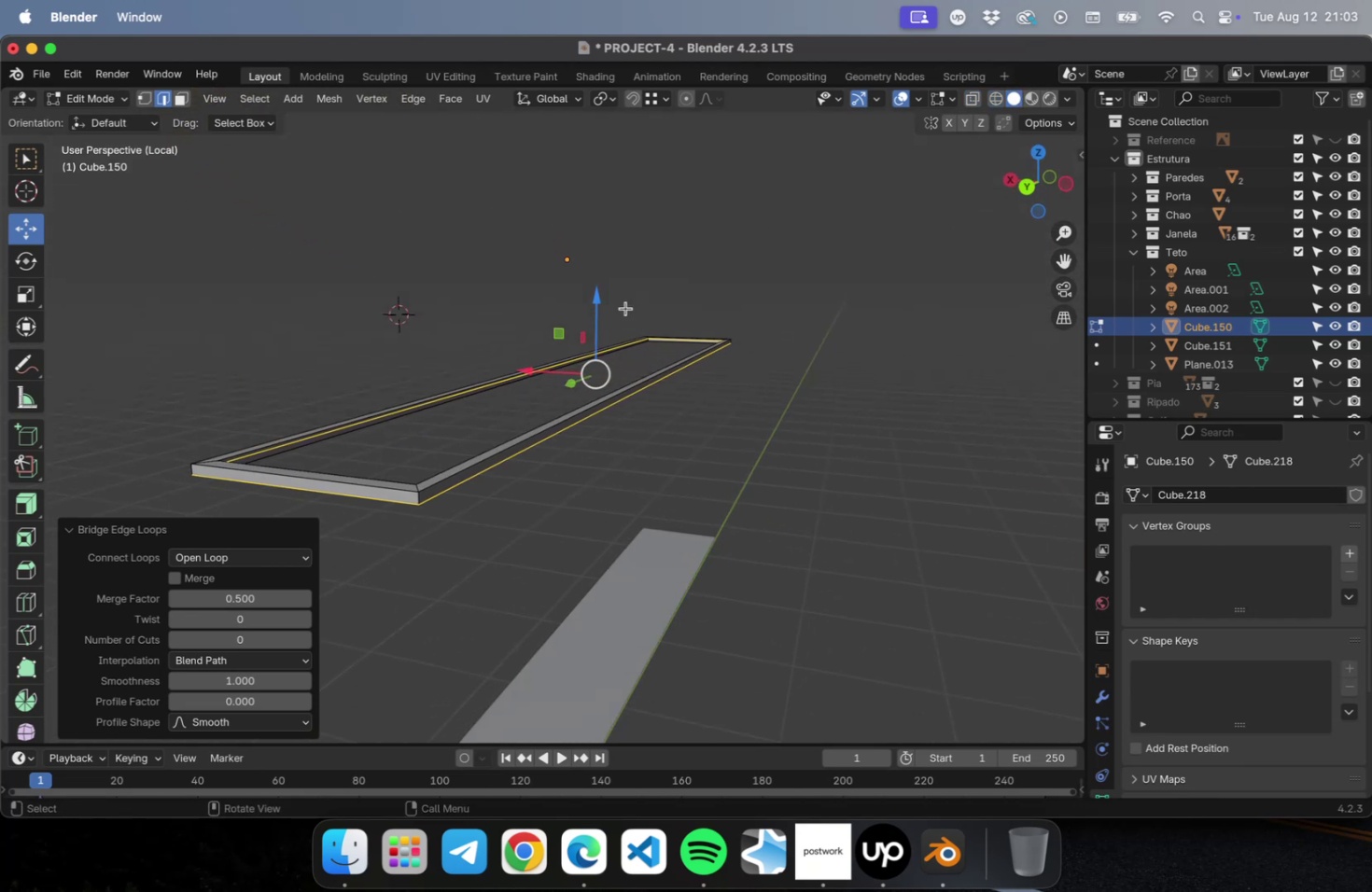 
scroll: coordinate [457, 520], scroll_direction: up, amount: 5.0
 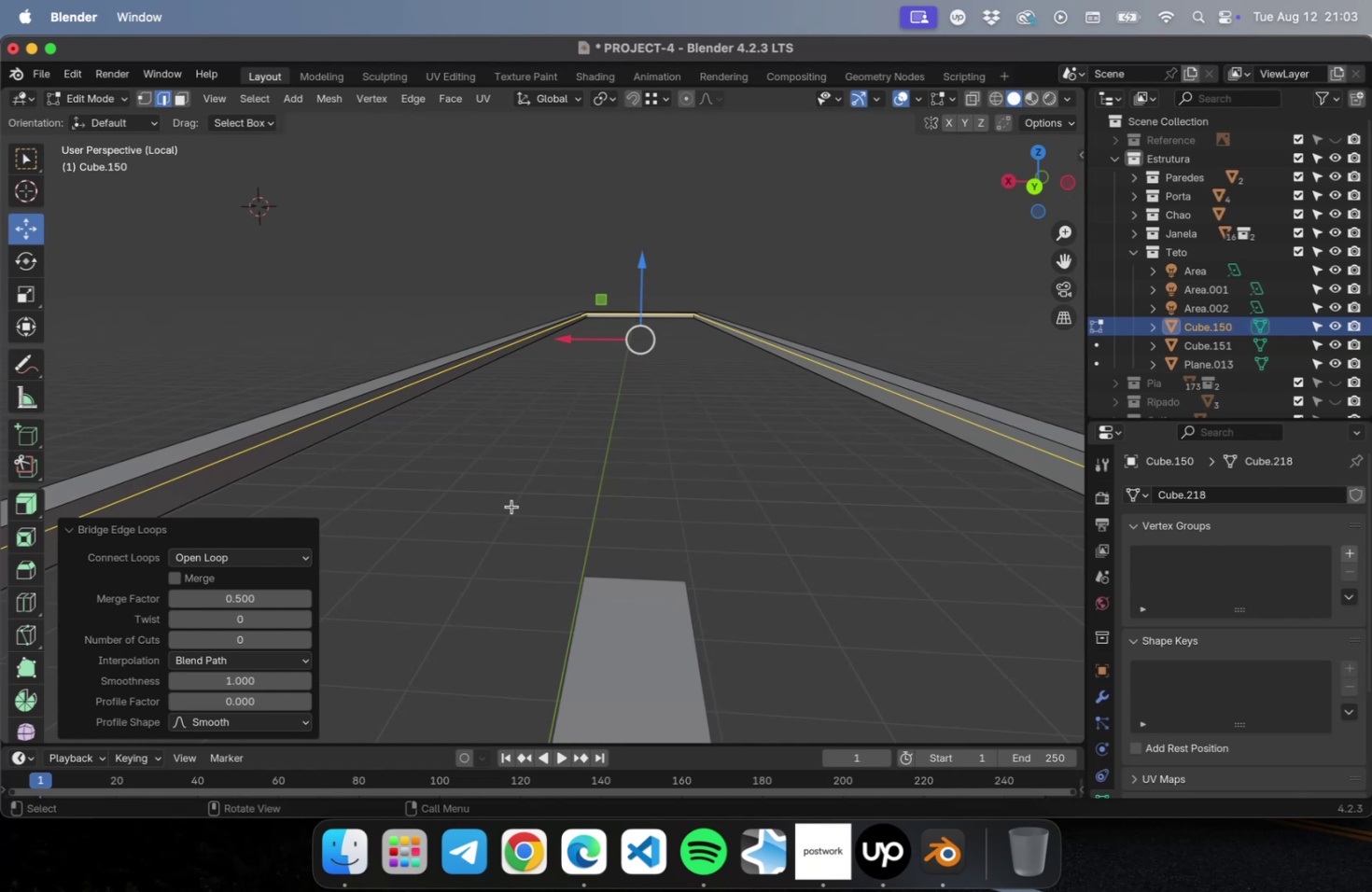 
left_click([513, 501])
 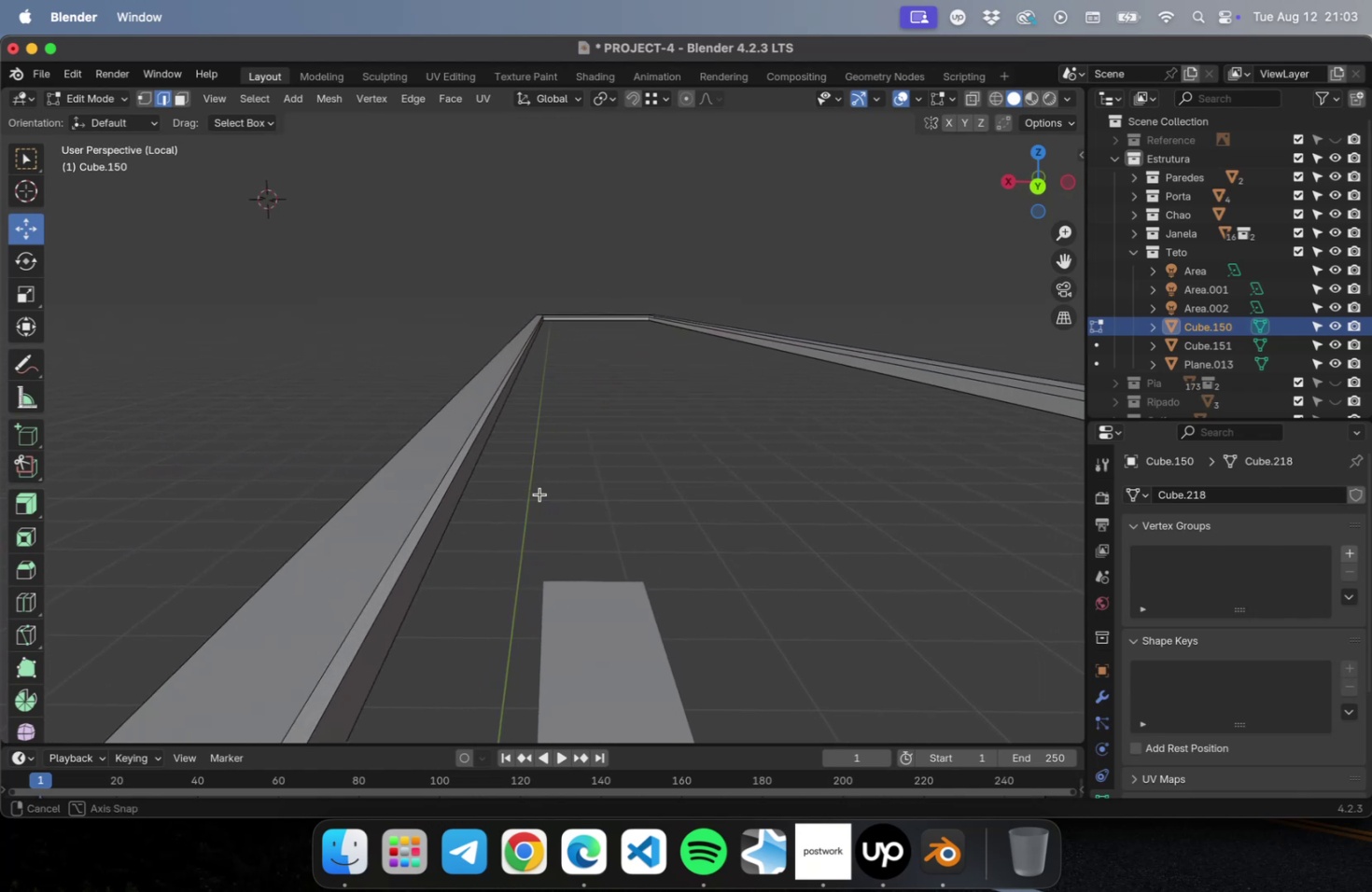 
scroll: coordinate [533, 495], scroll_direction: down, amount: 4.0
 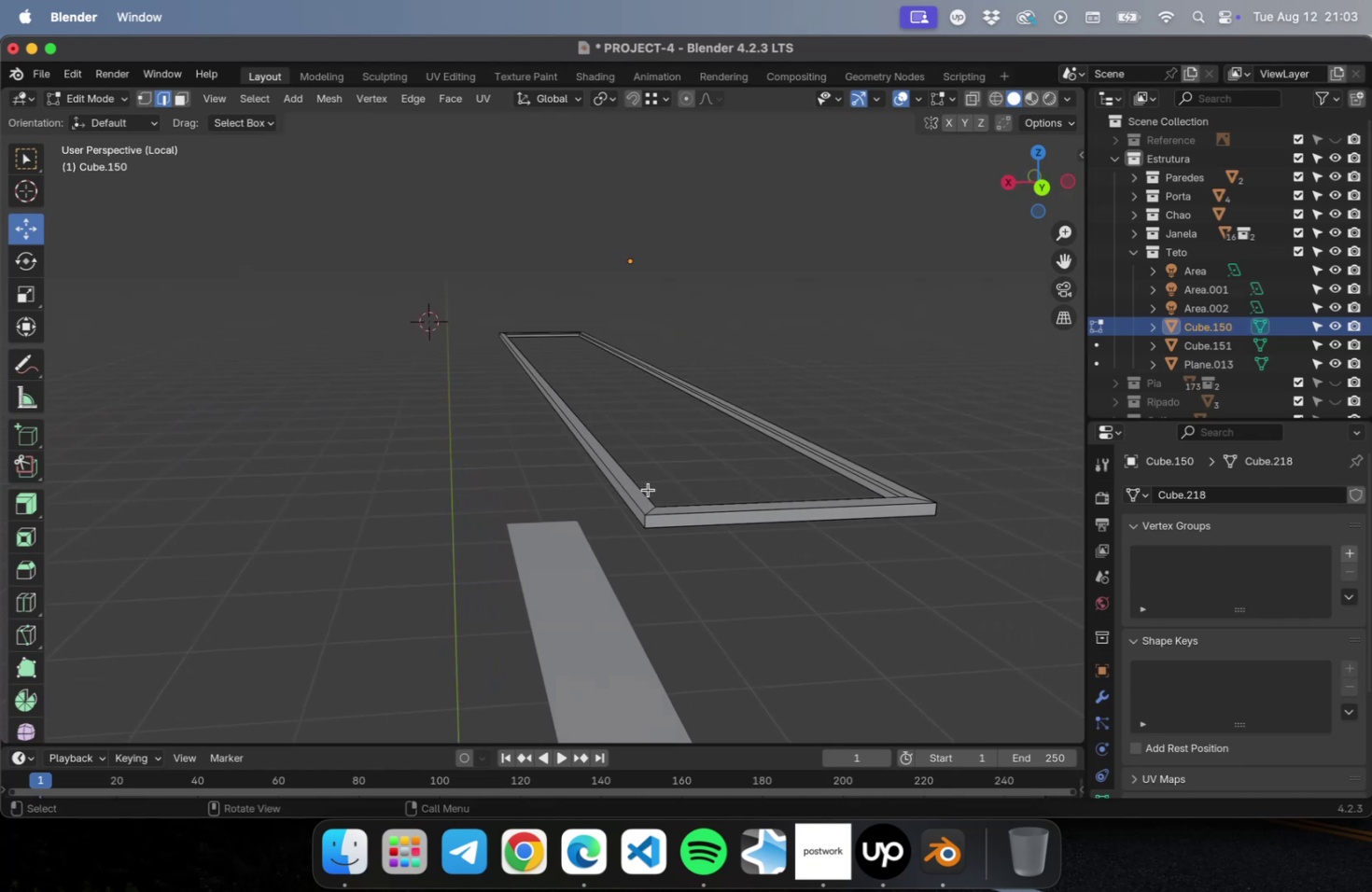 
scroll: coordinate [864, 449], scroll_direction: up, amount: 10.0
 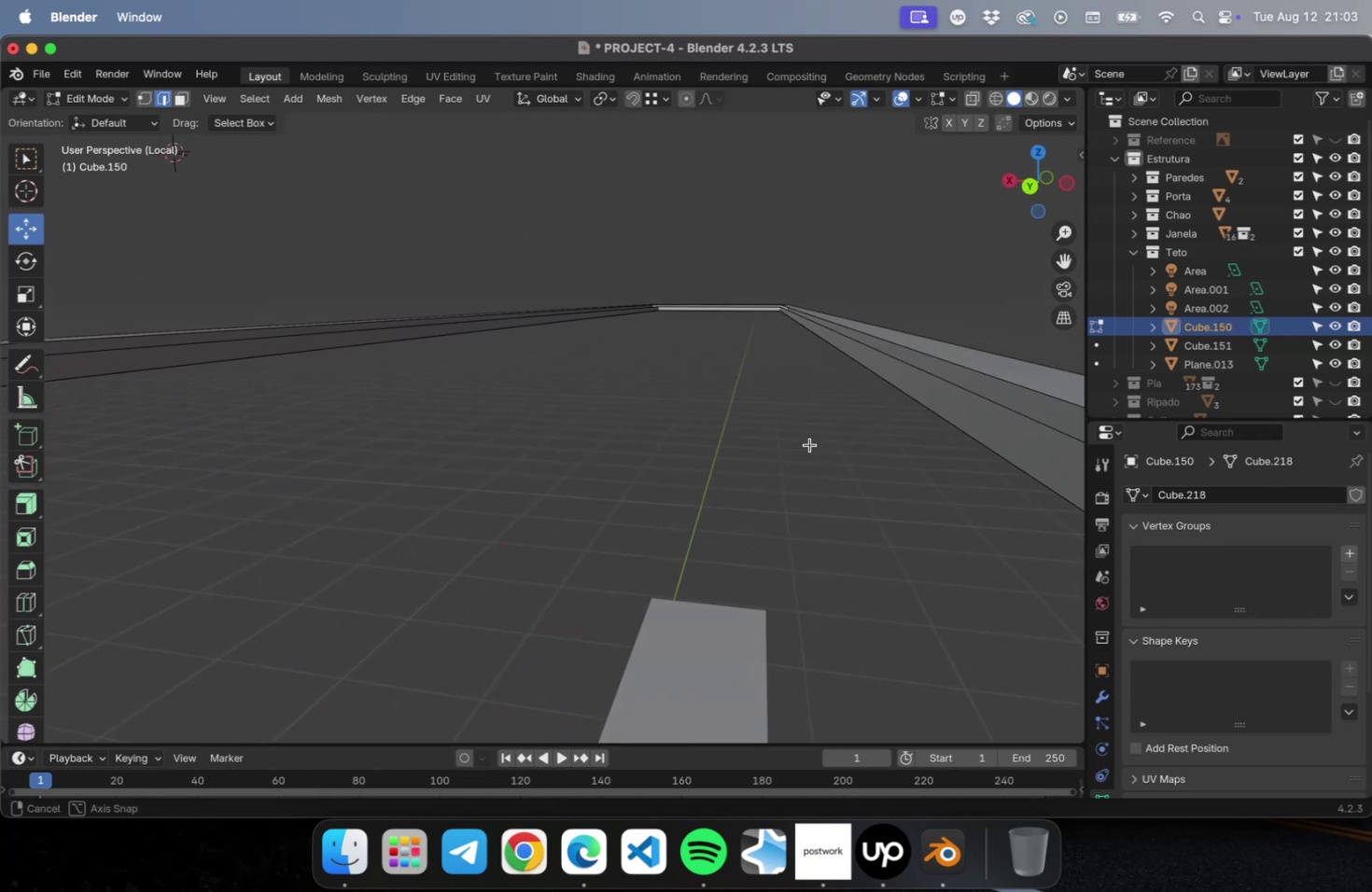 
scroll: coordinate [806, 442], scroll_direction: down, amount: 2.0
 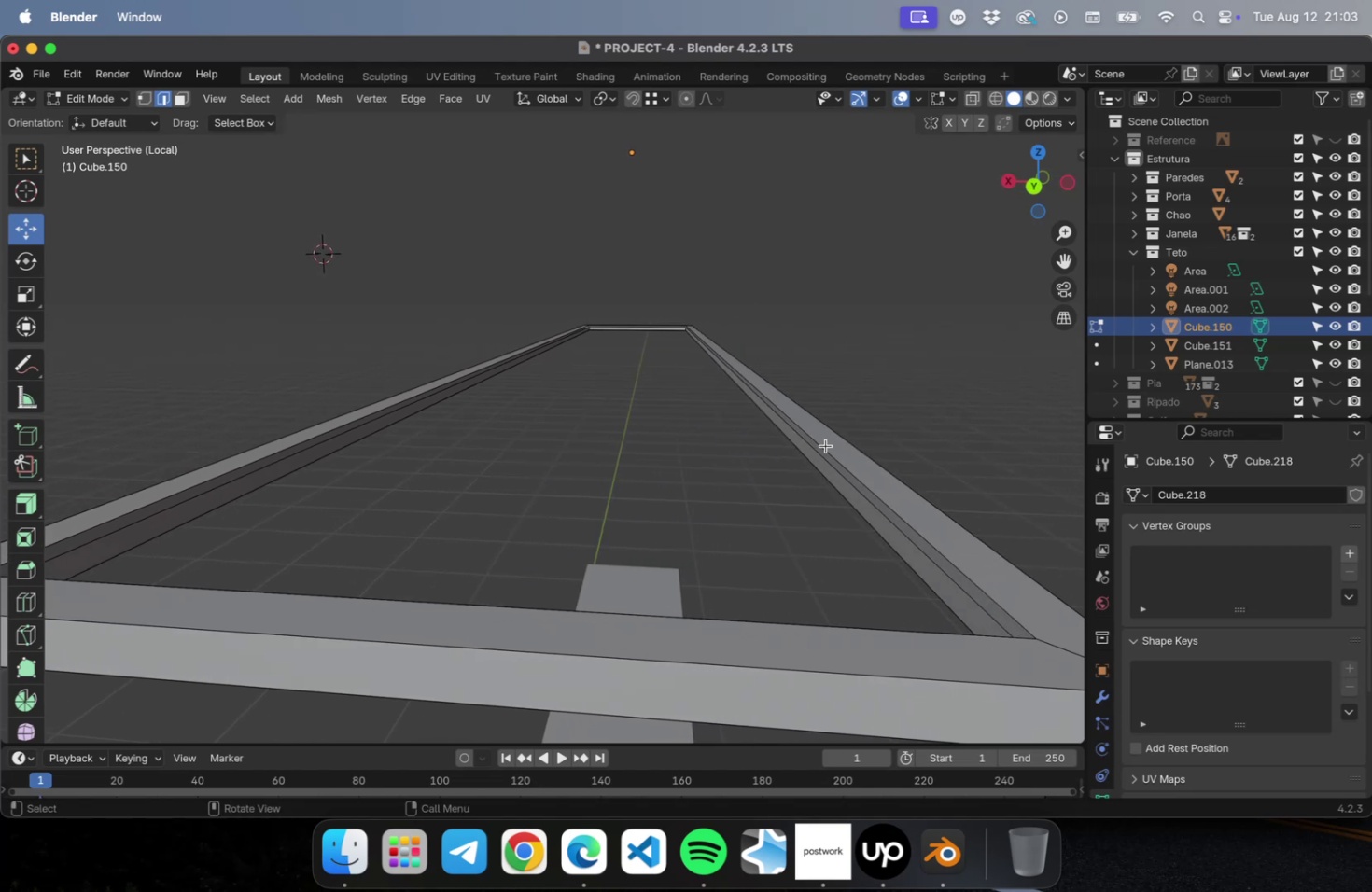 
wait(5.18)
 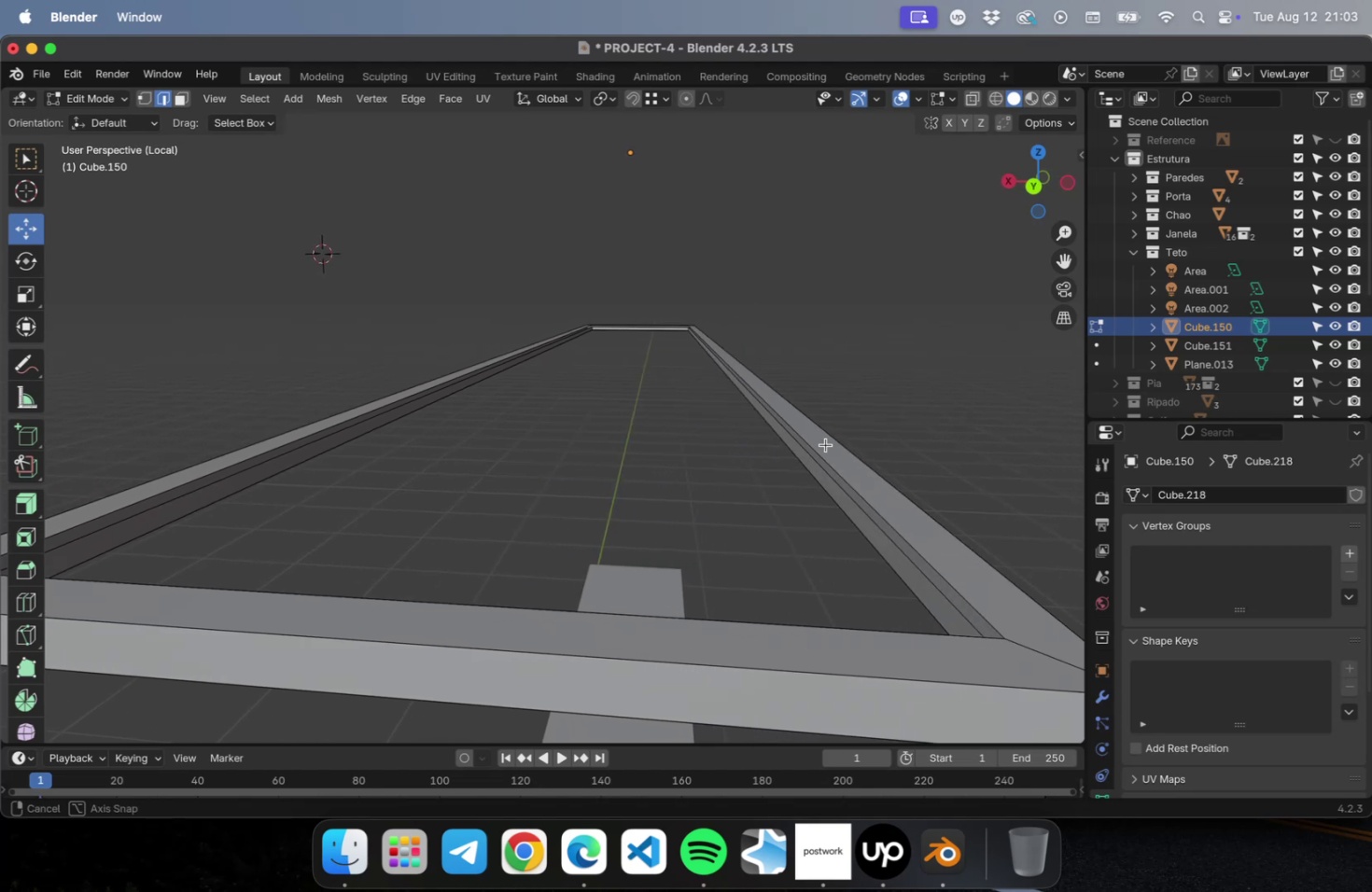 
left_click([626, 618])
 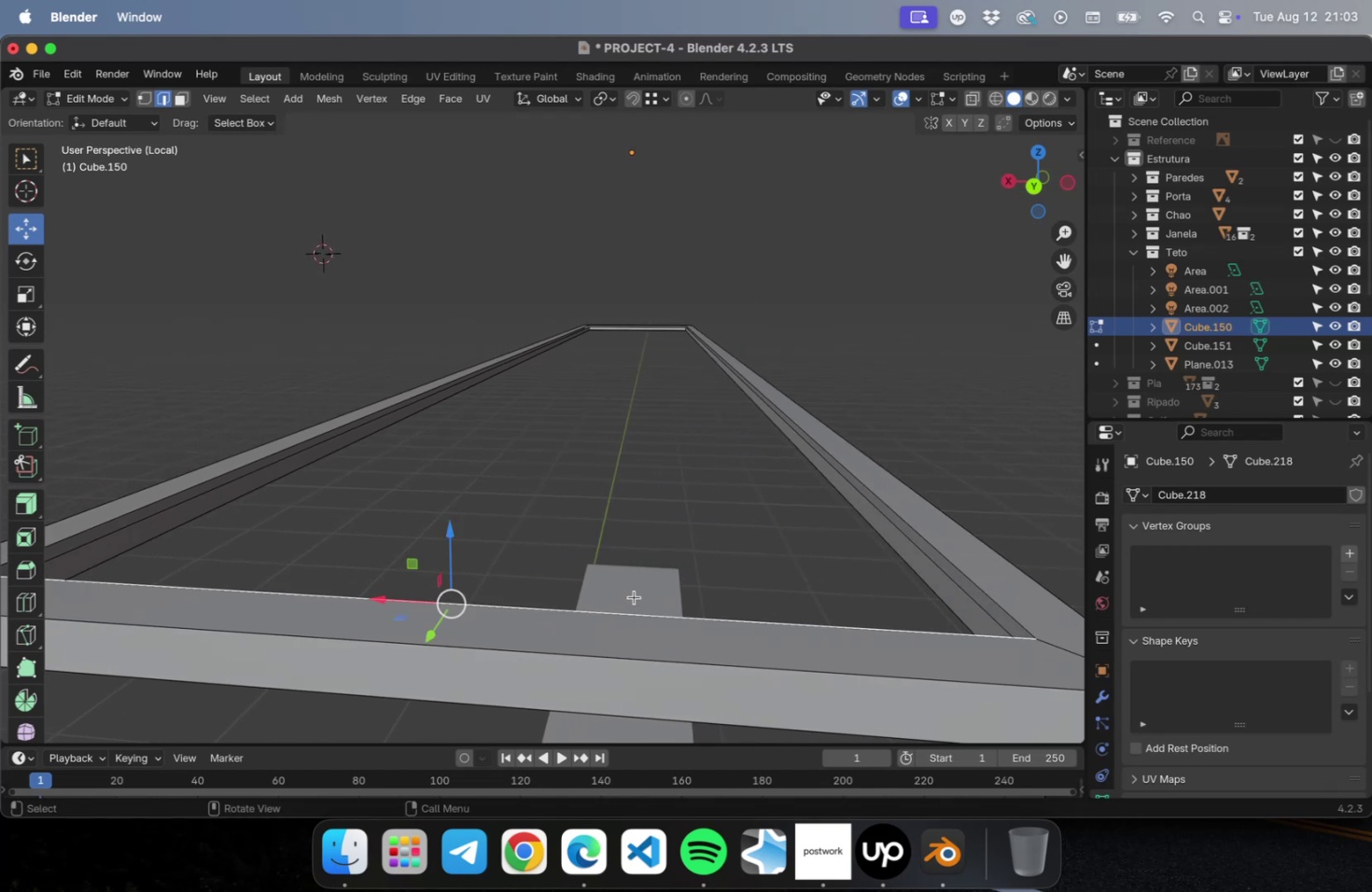 
left_click([634, 596])
 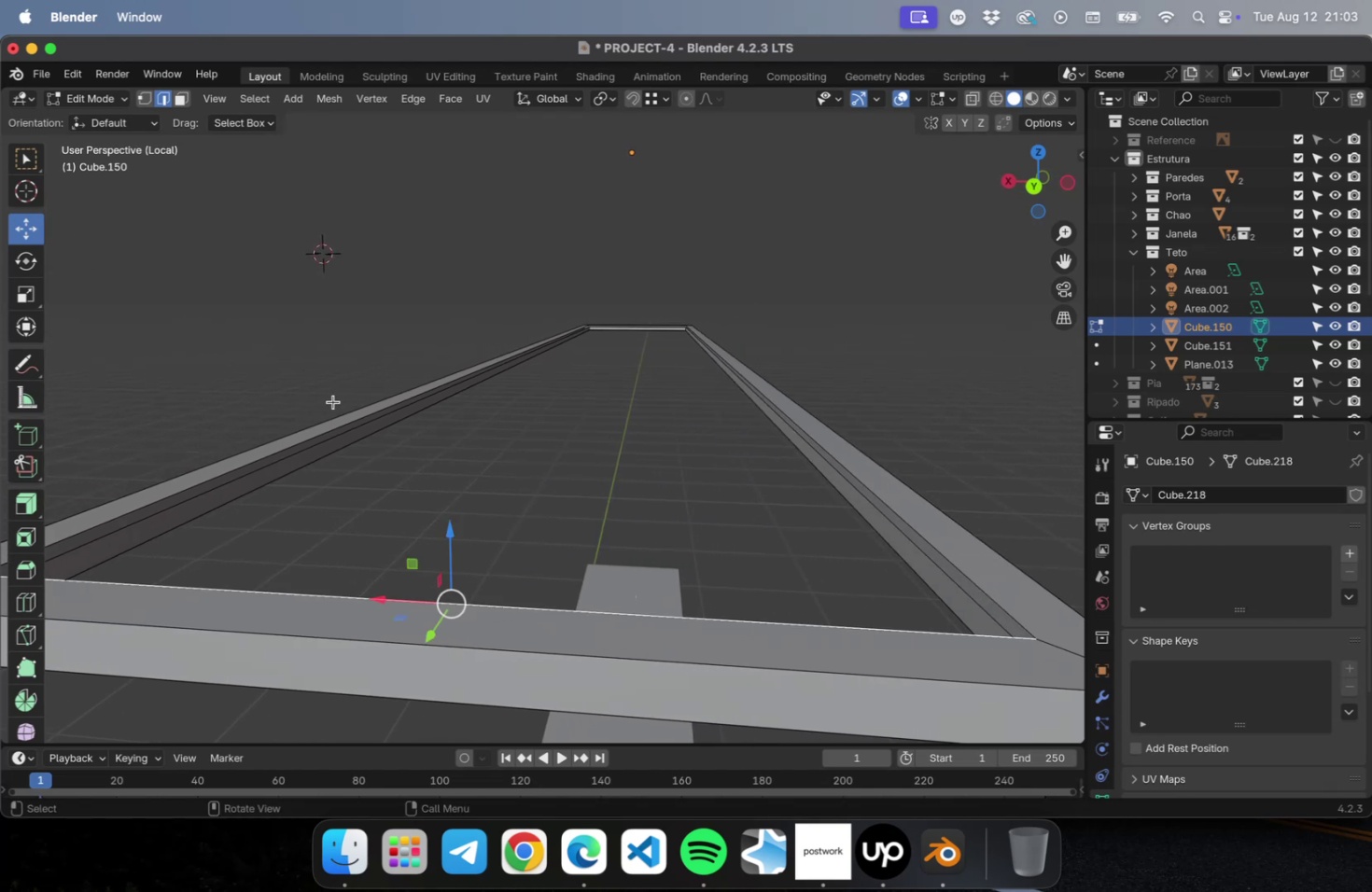 
key(Tab)
 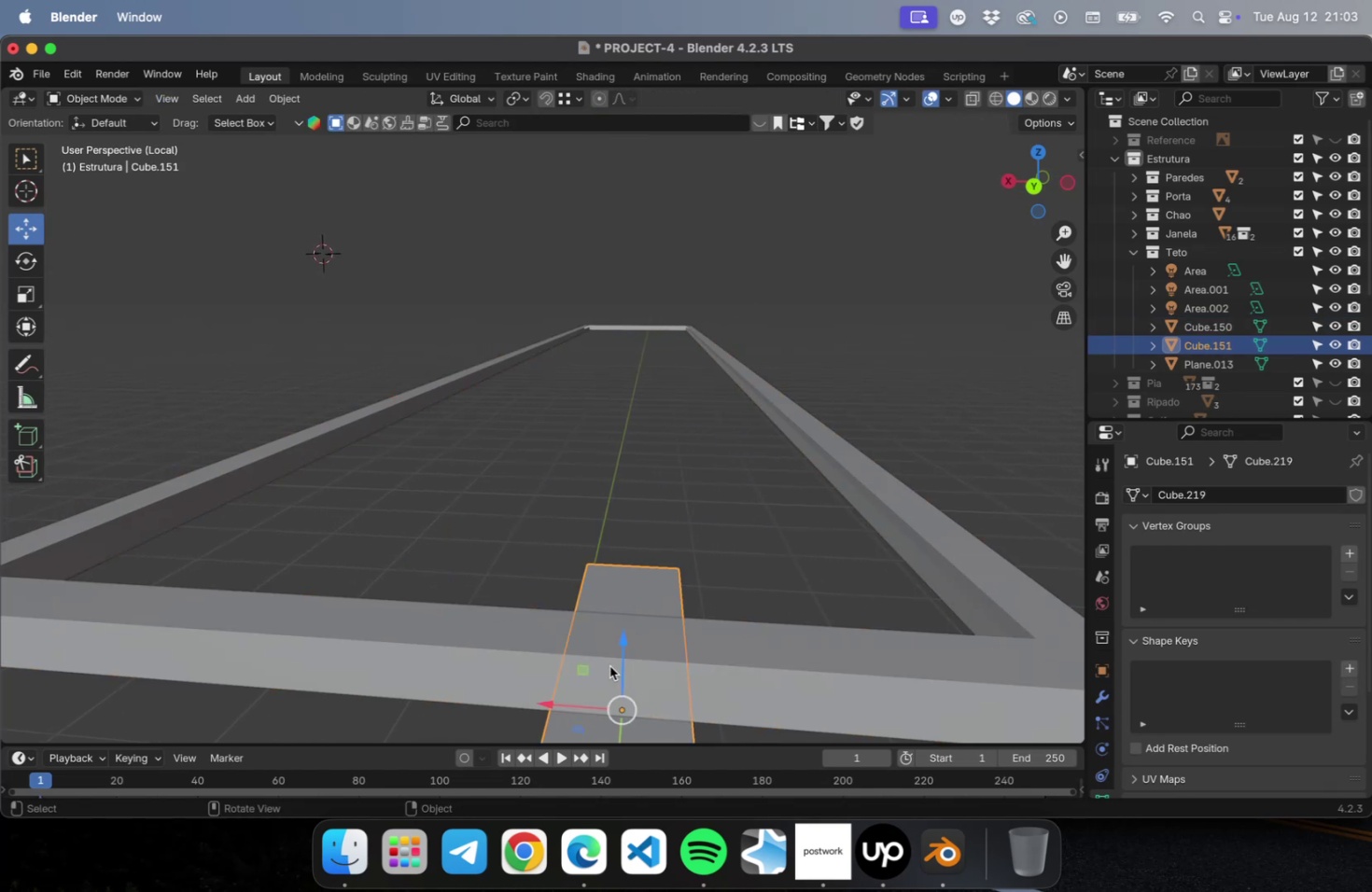 
left_click_drag(start_coordinate=[615, 662], to_coordinate=[569, 99])
 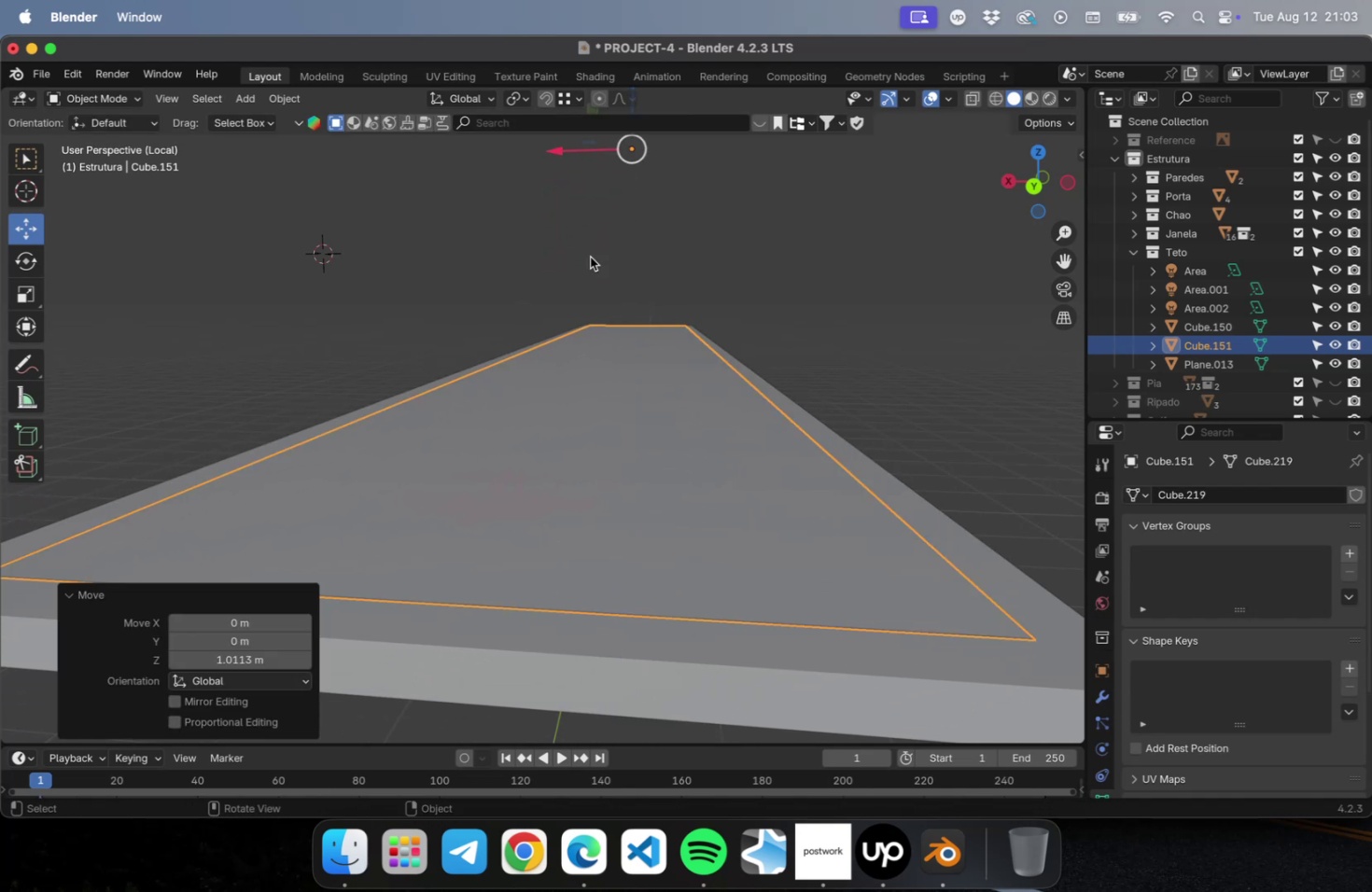 
scroll: coordinate [592, 337], scroll_direction: down, amount: 4.0
 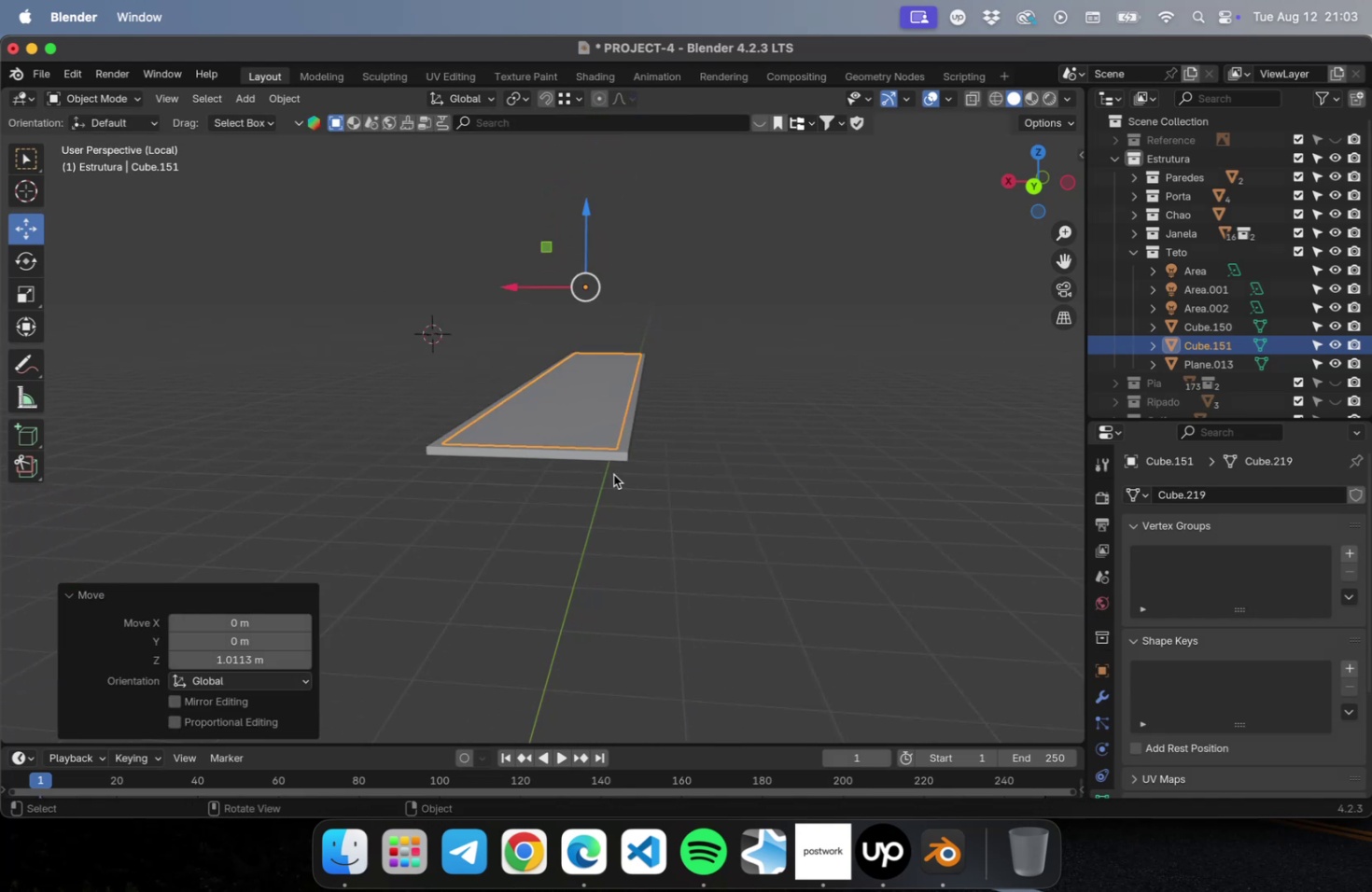 
hold_key(key=ShiftLeft, duration=0.84)
left_click([608, 456])
 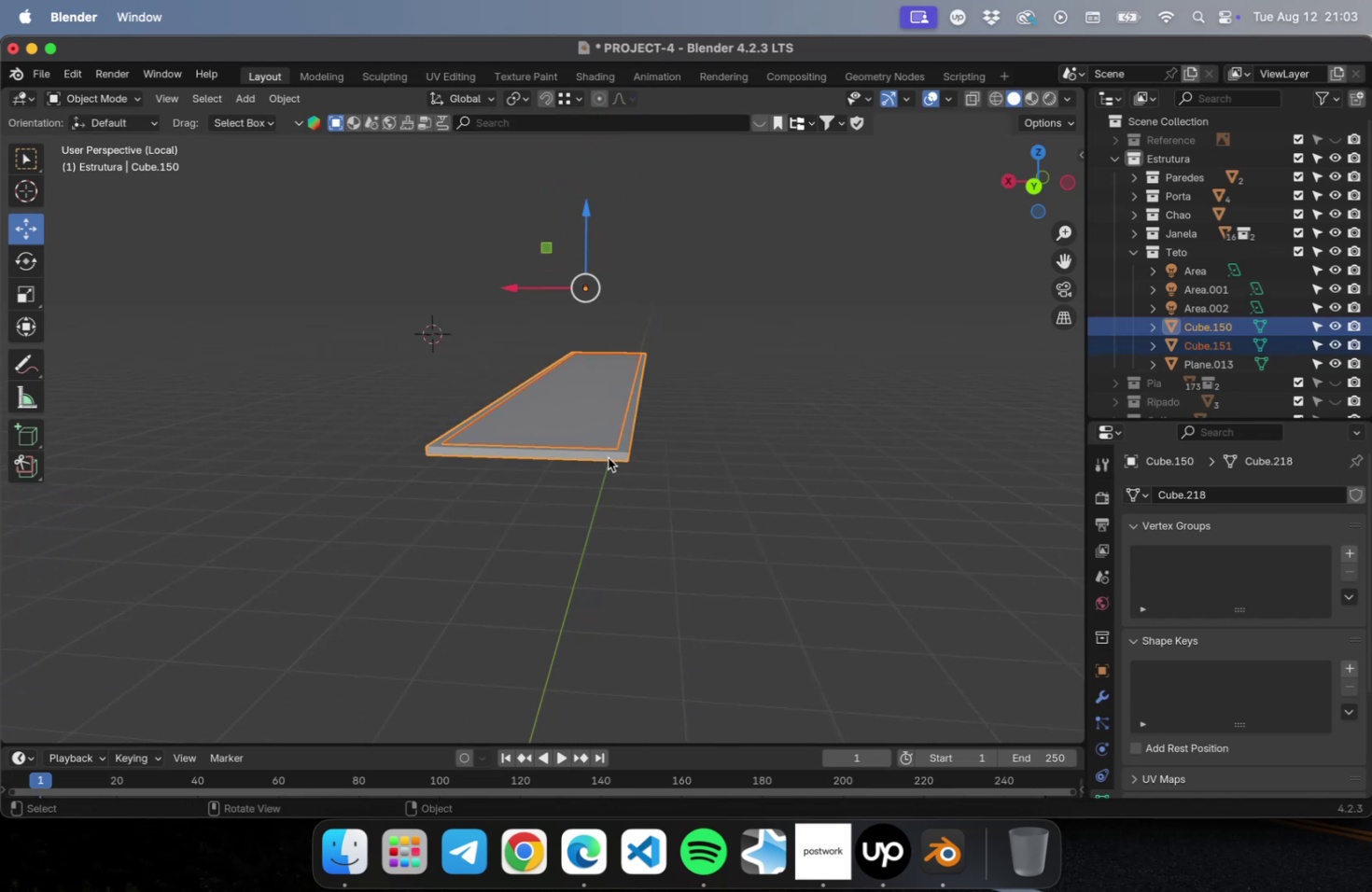 
key(Meta+P)
 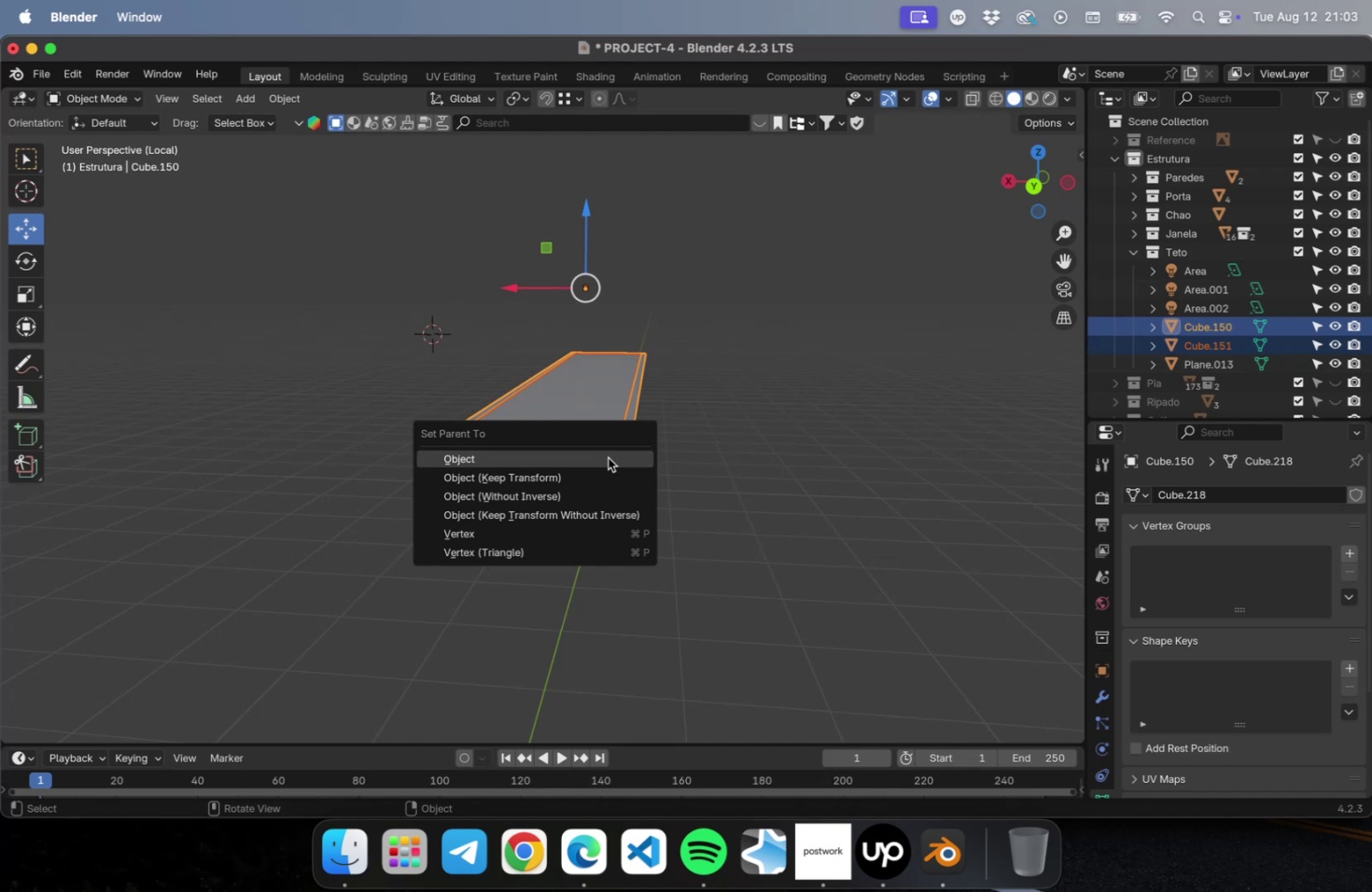 
key(Enter)
 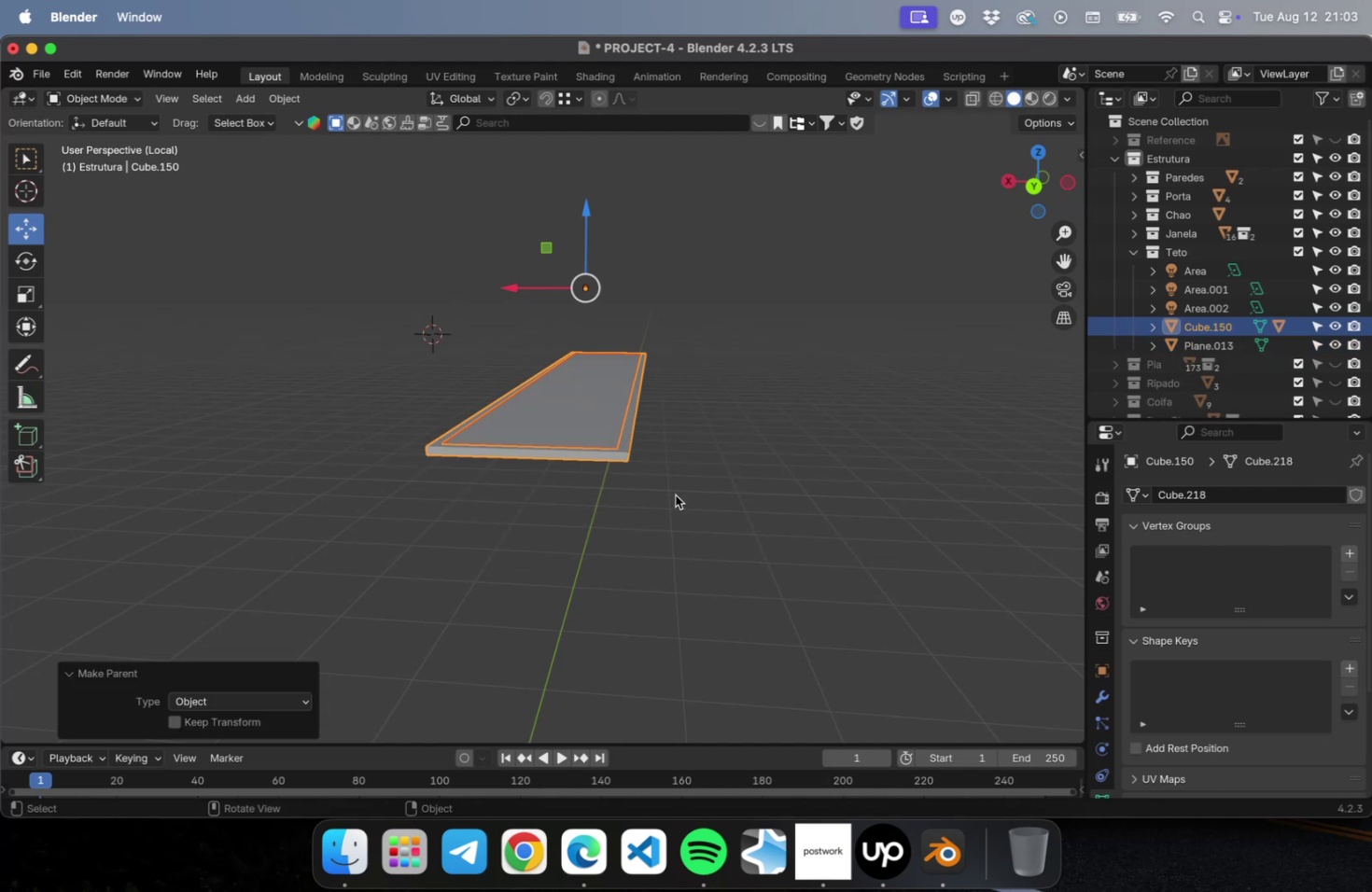 
left_click_drag(start_coordinate=[738, 535], to_coordinate=[506, 372])
 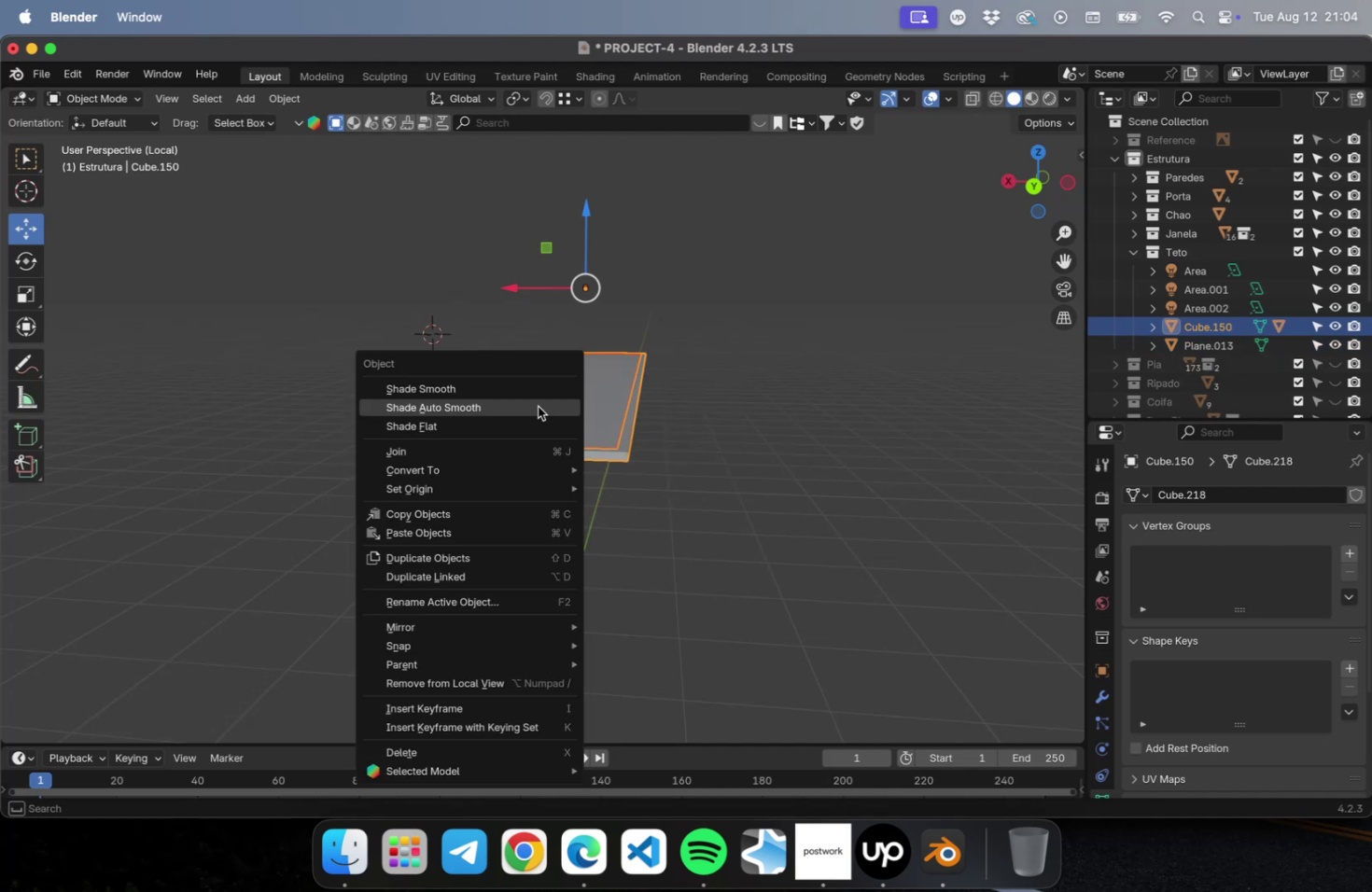 
right_click([538, 406])
 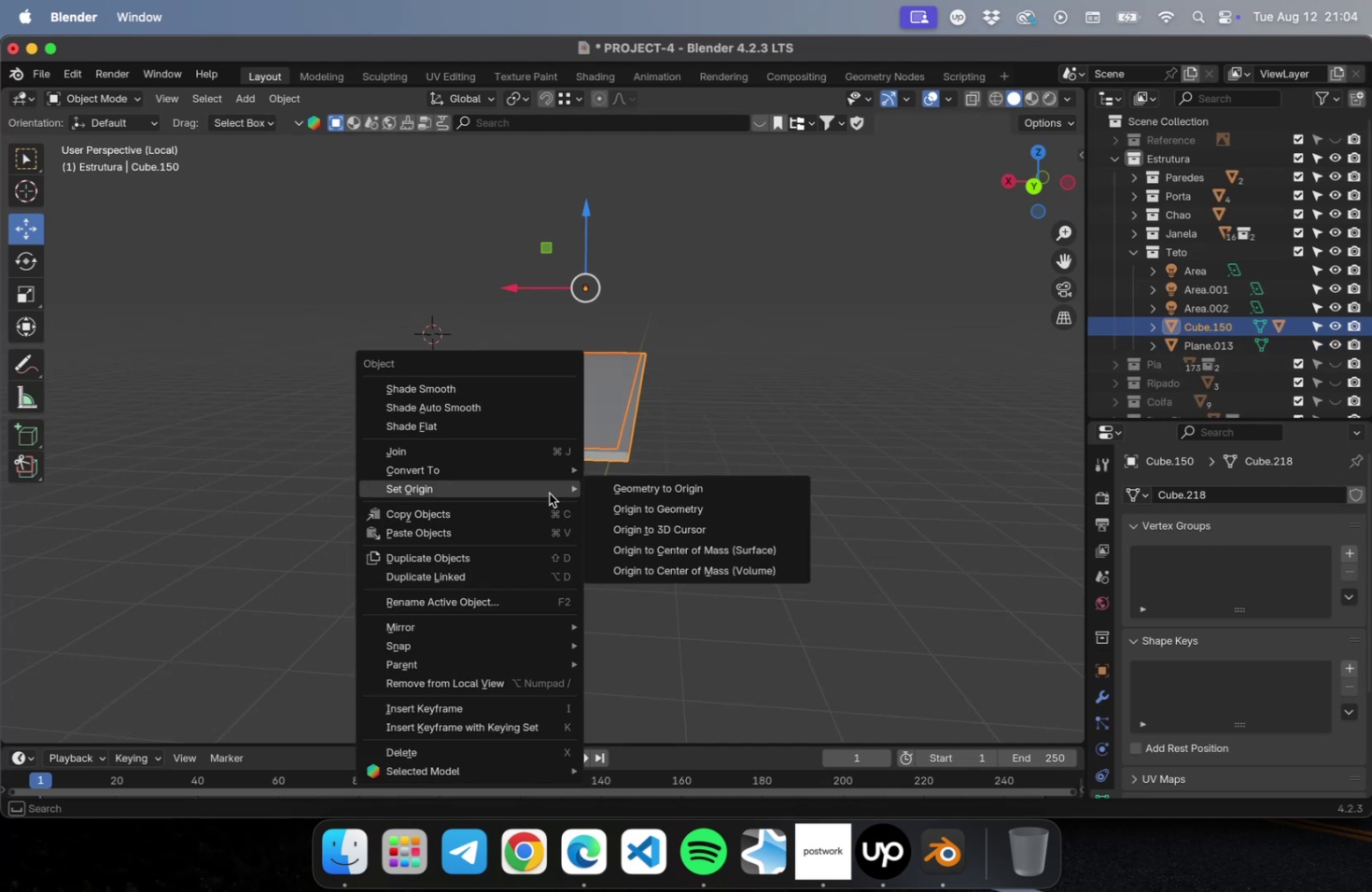 
left_click([674, 512])
 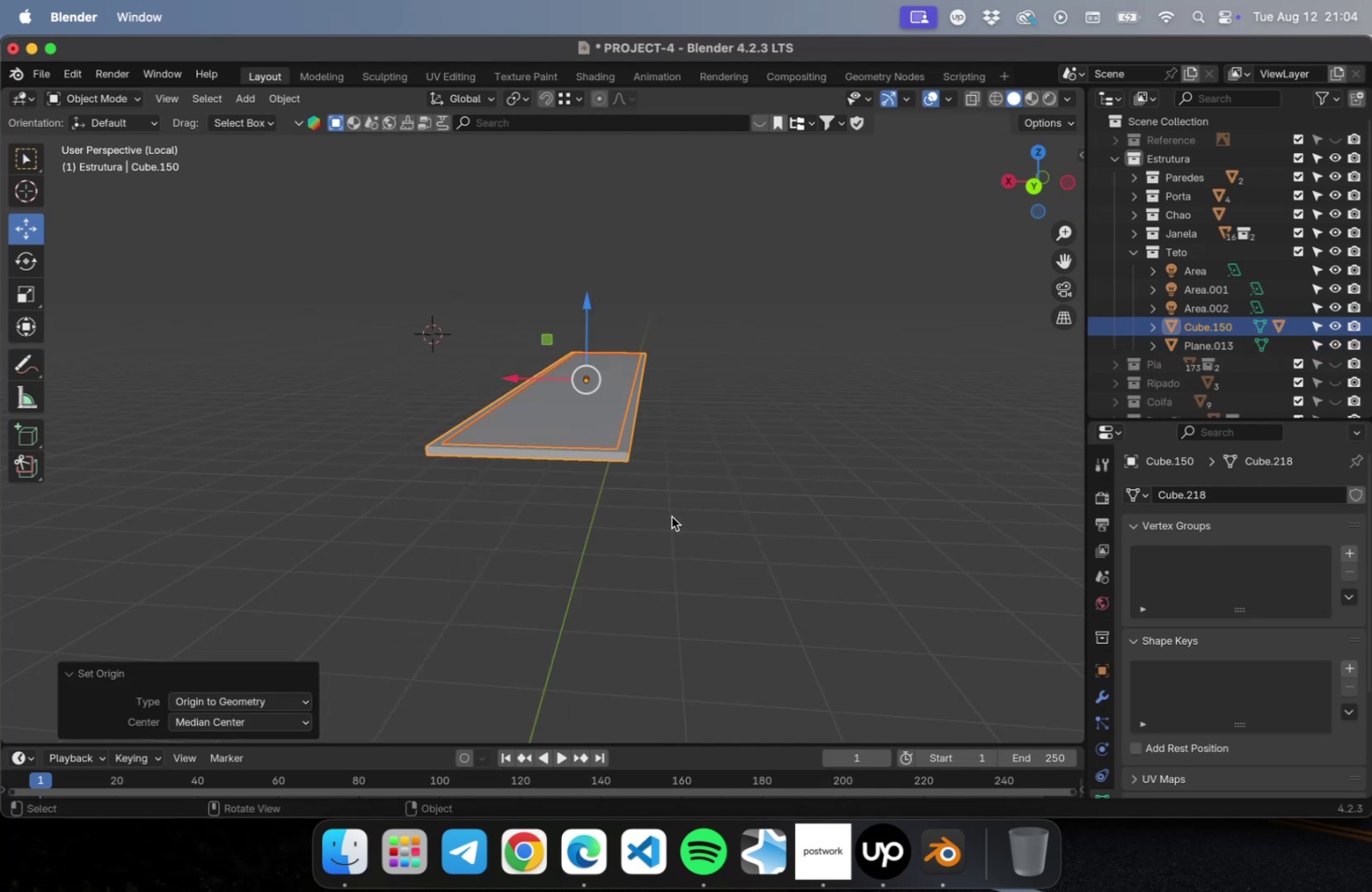 
left_click([671, 516])
 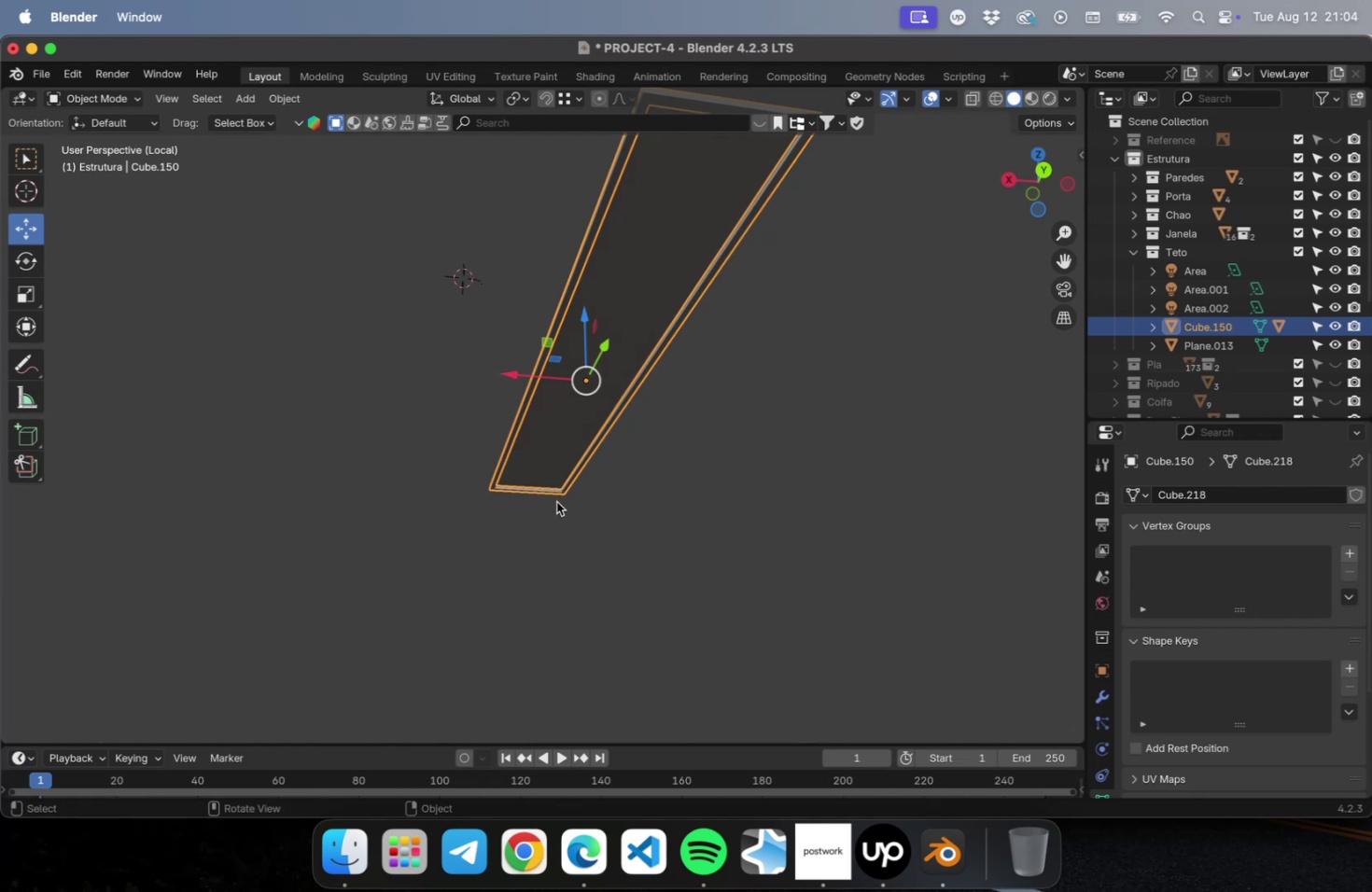 
wait(6.77)
 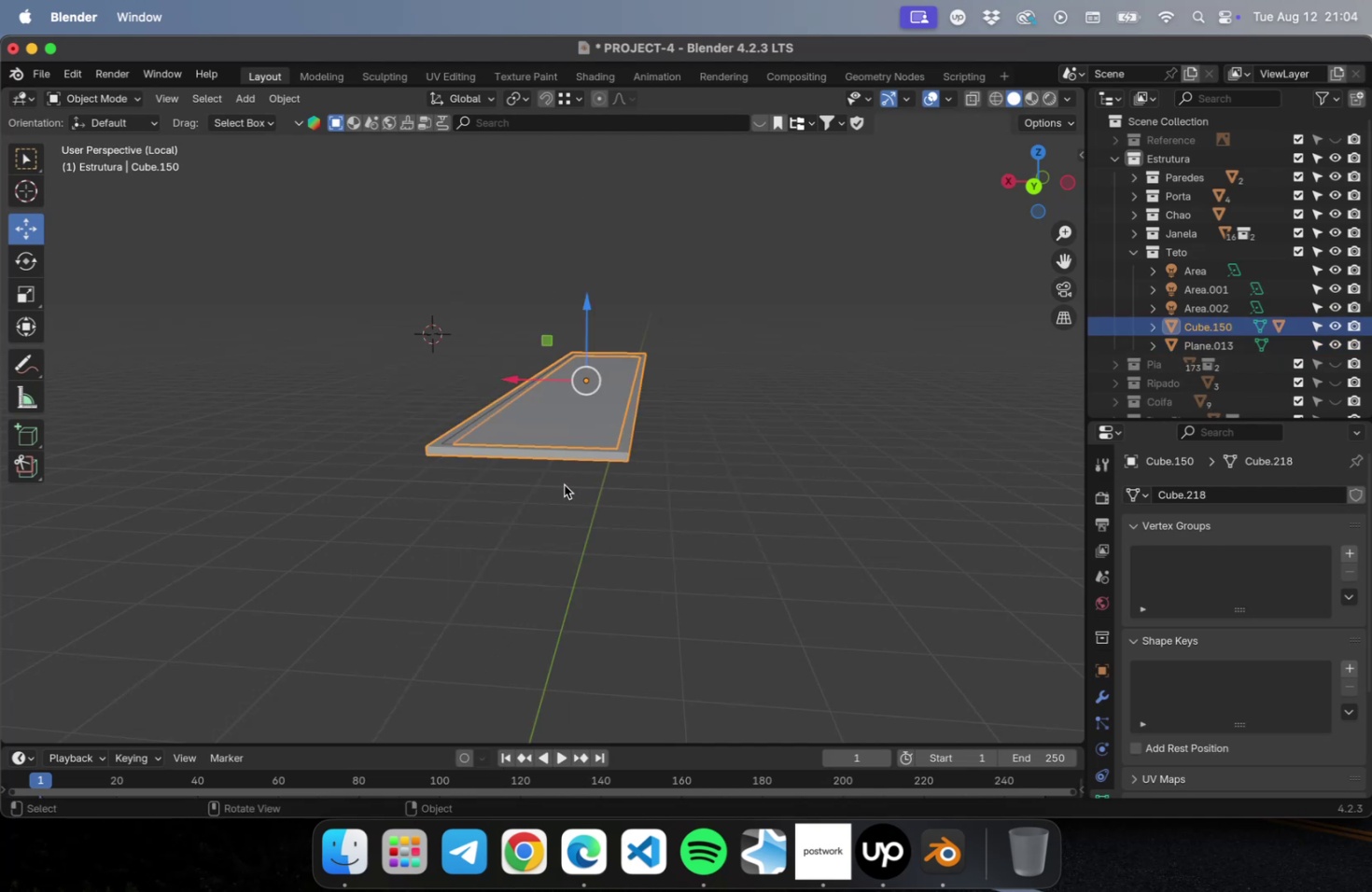 
left_click([483, 509])
 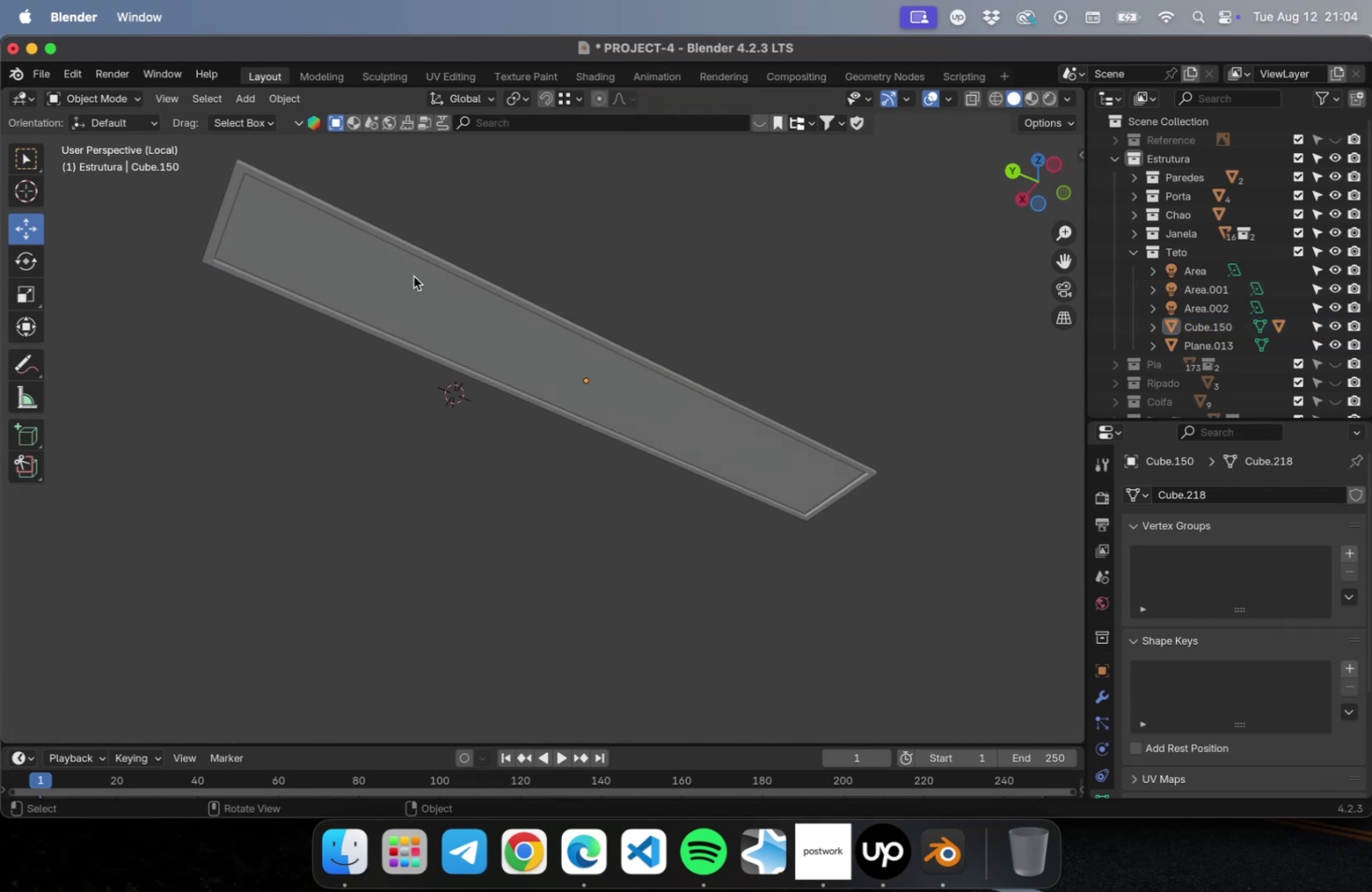 
key(NumLock)
 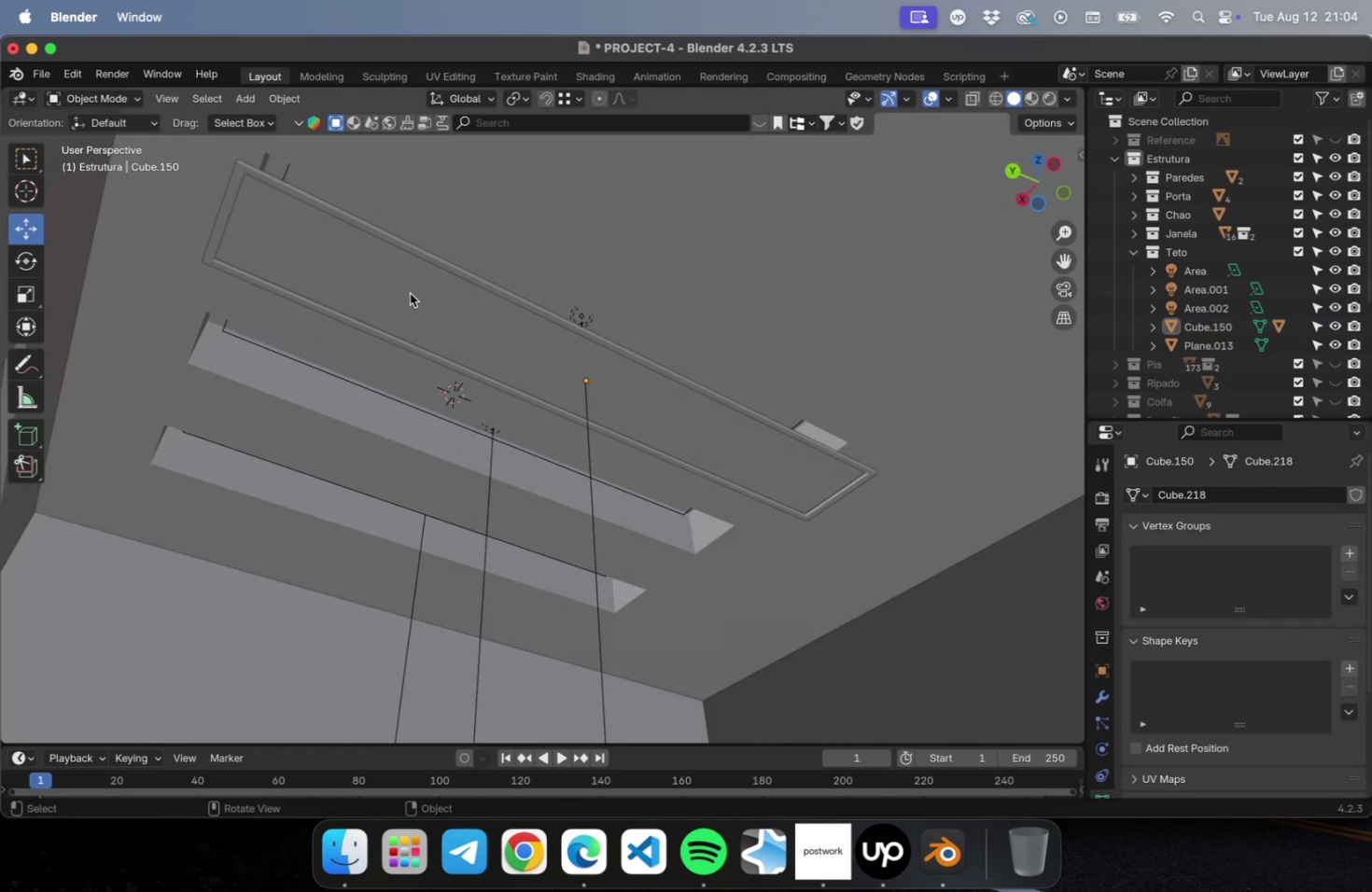 
key(NumpadDivide)
 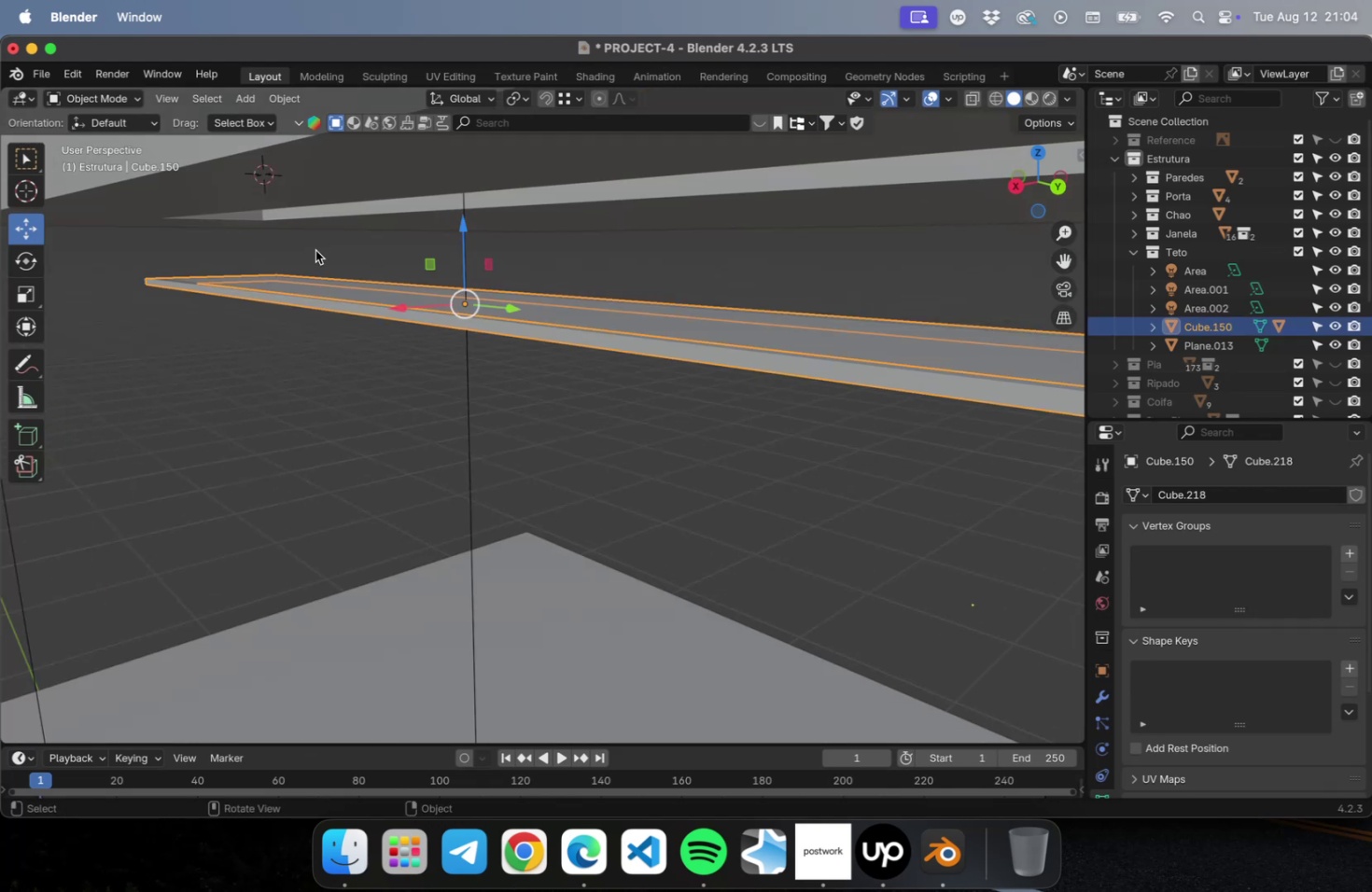 
hold_key(key=ShiftLeft, duration=0.48)
left_click([287, 190])
 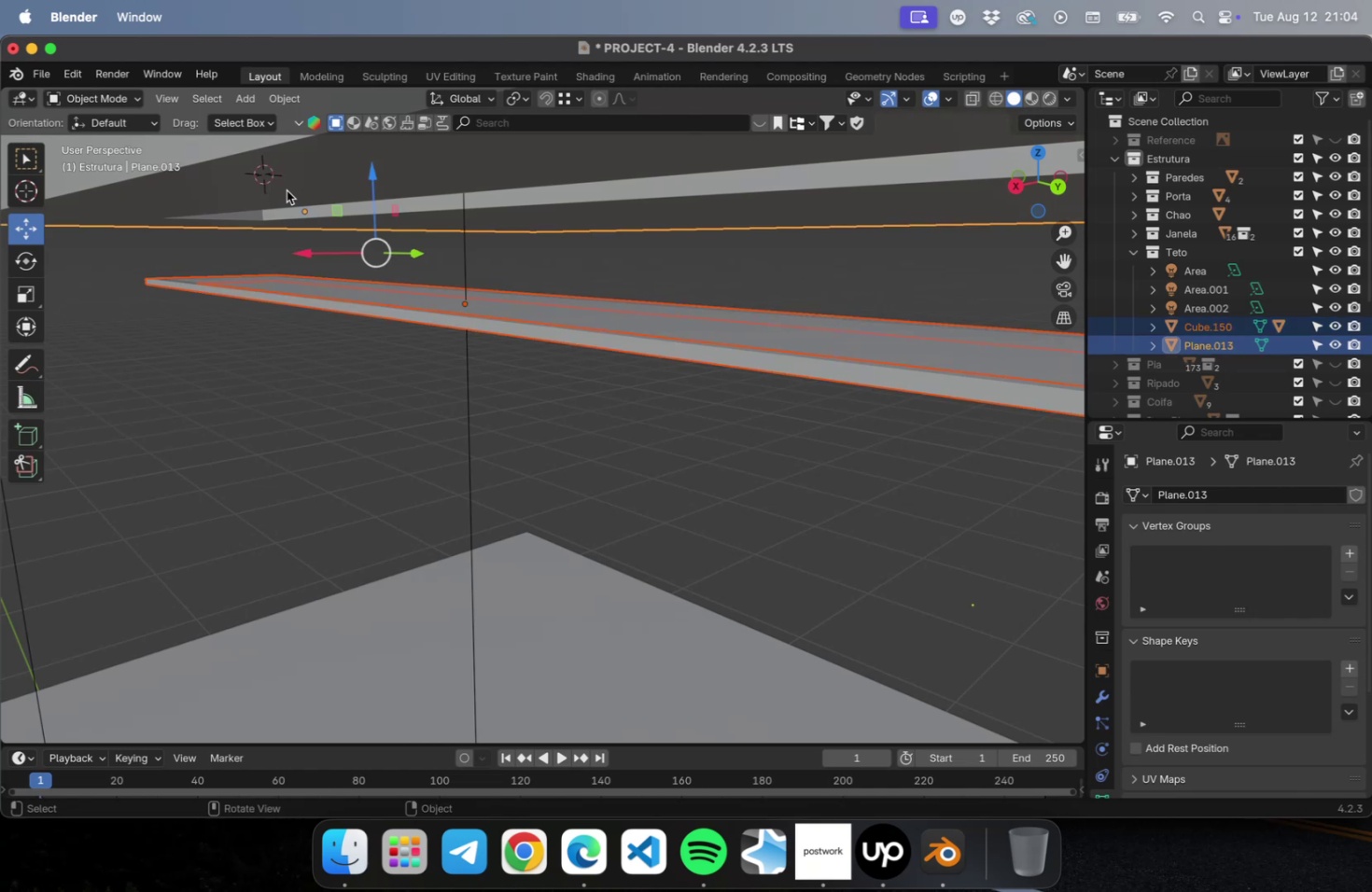 
key(NumLock)
 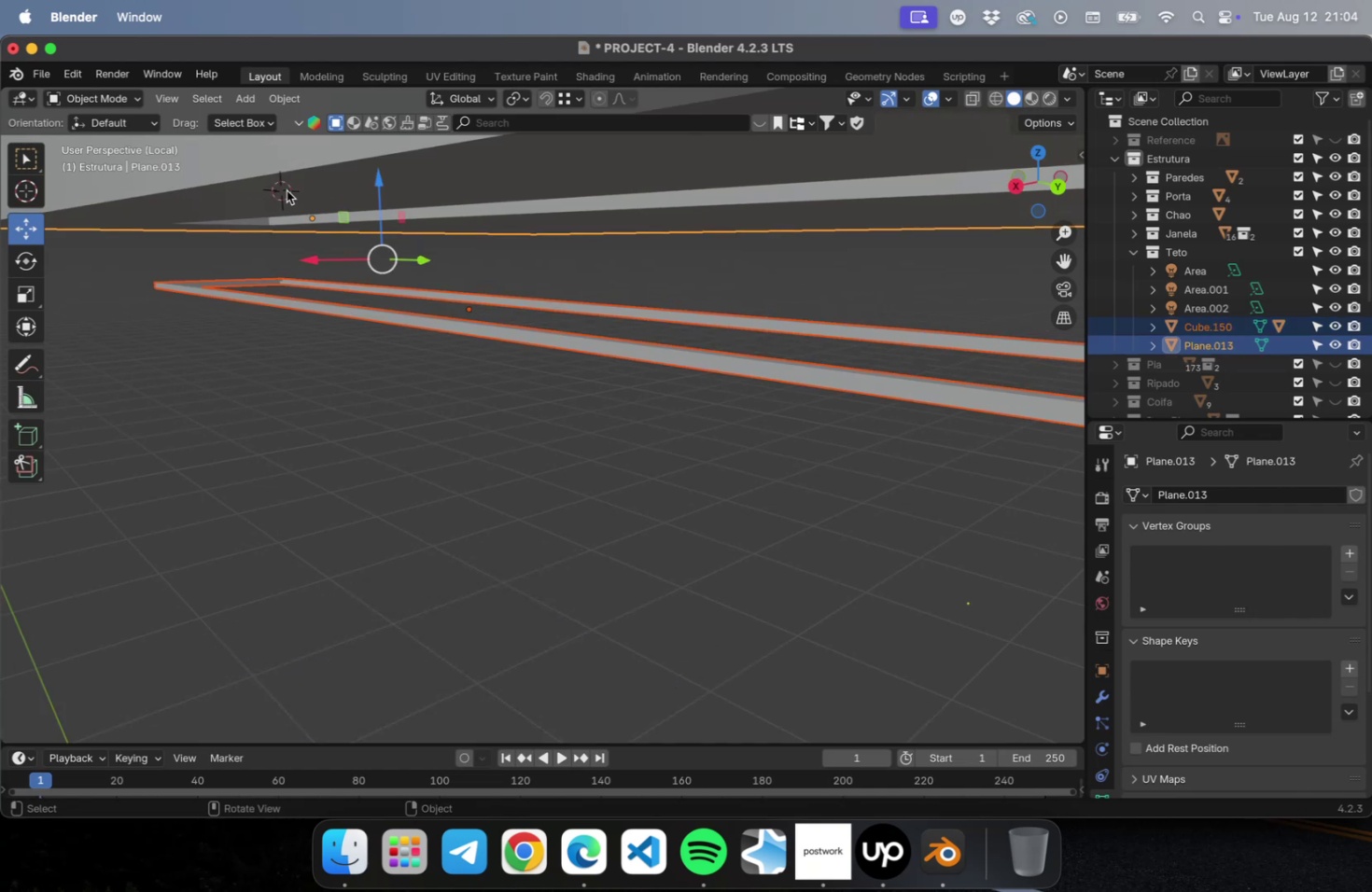 
key(NumpadDivide)
 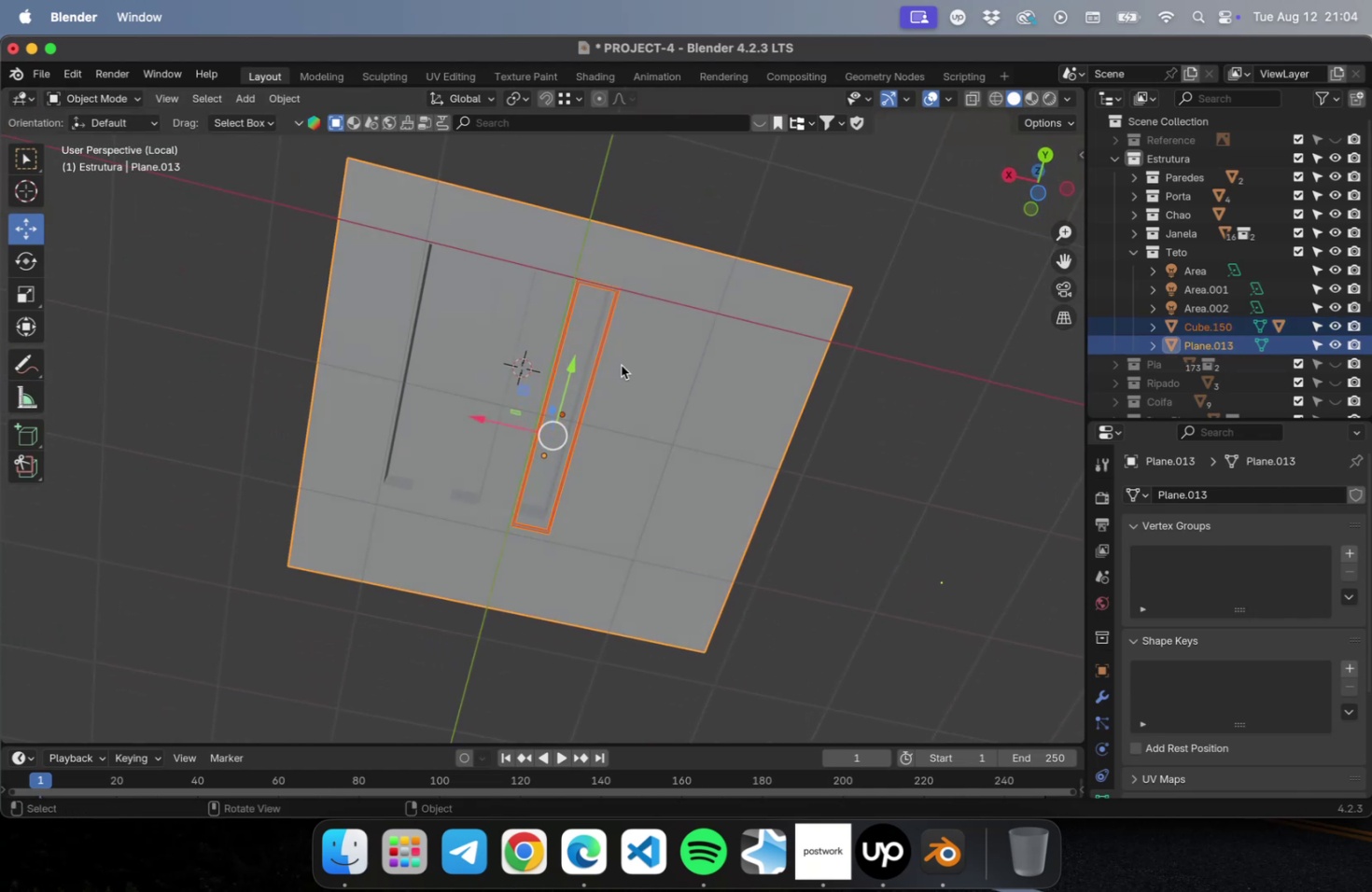 
key(NumLock)
 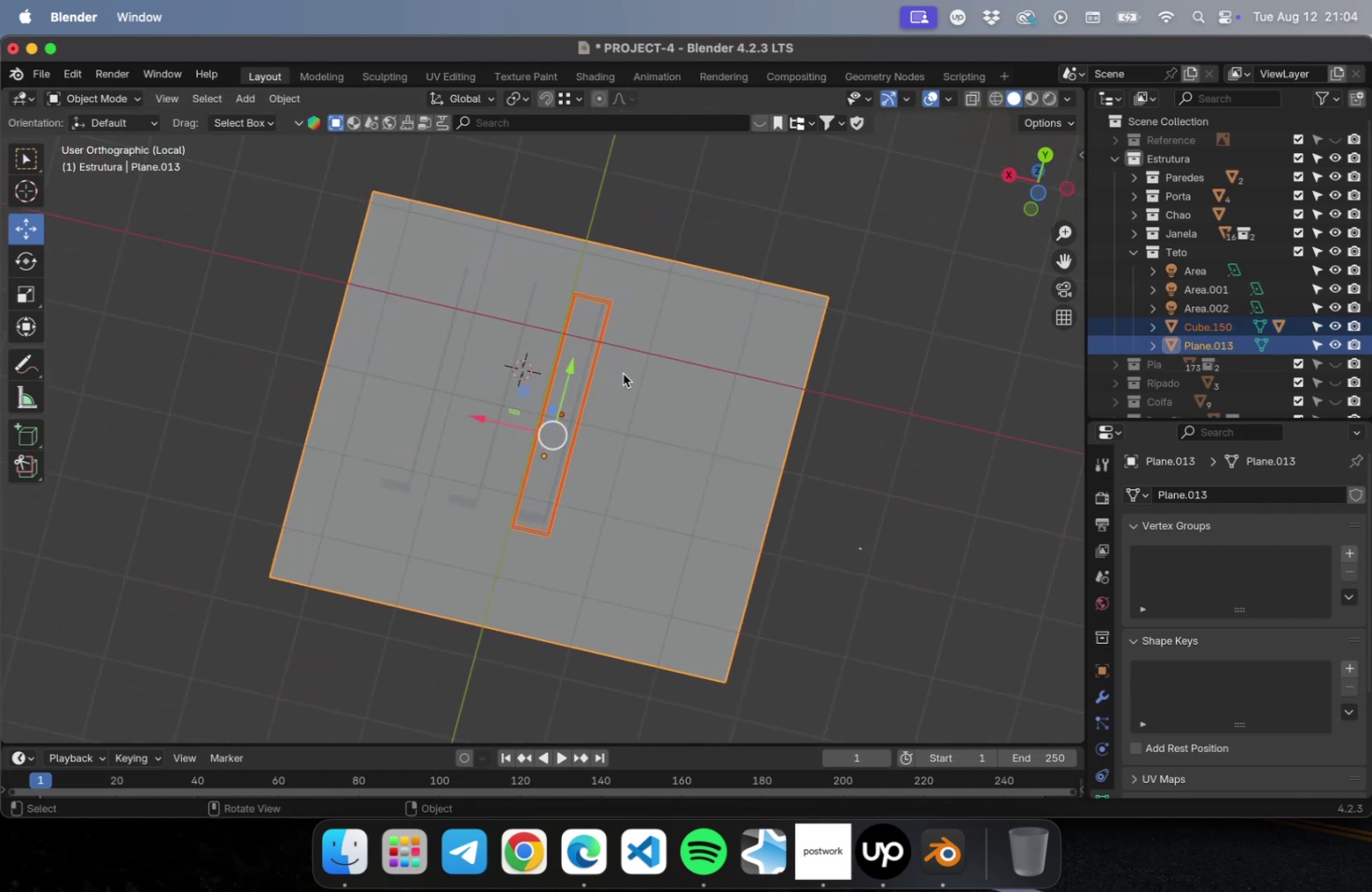 
key(Numpad7)
 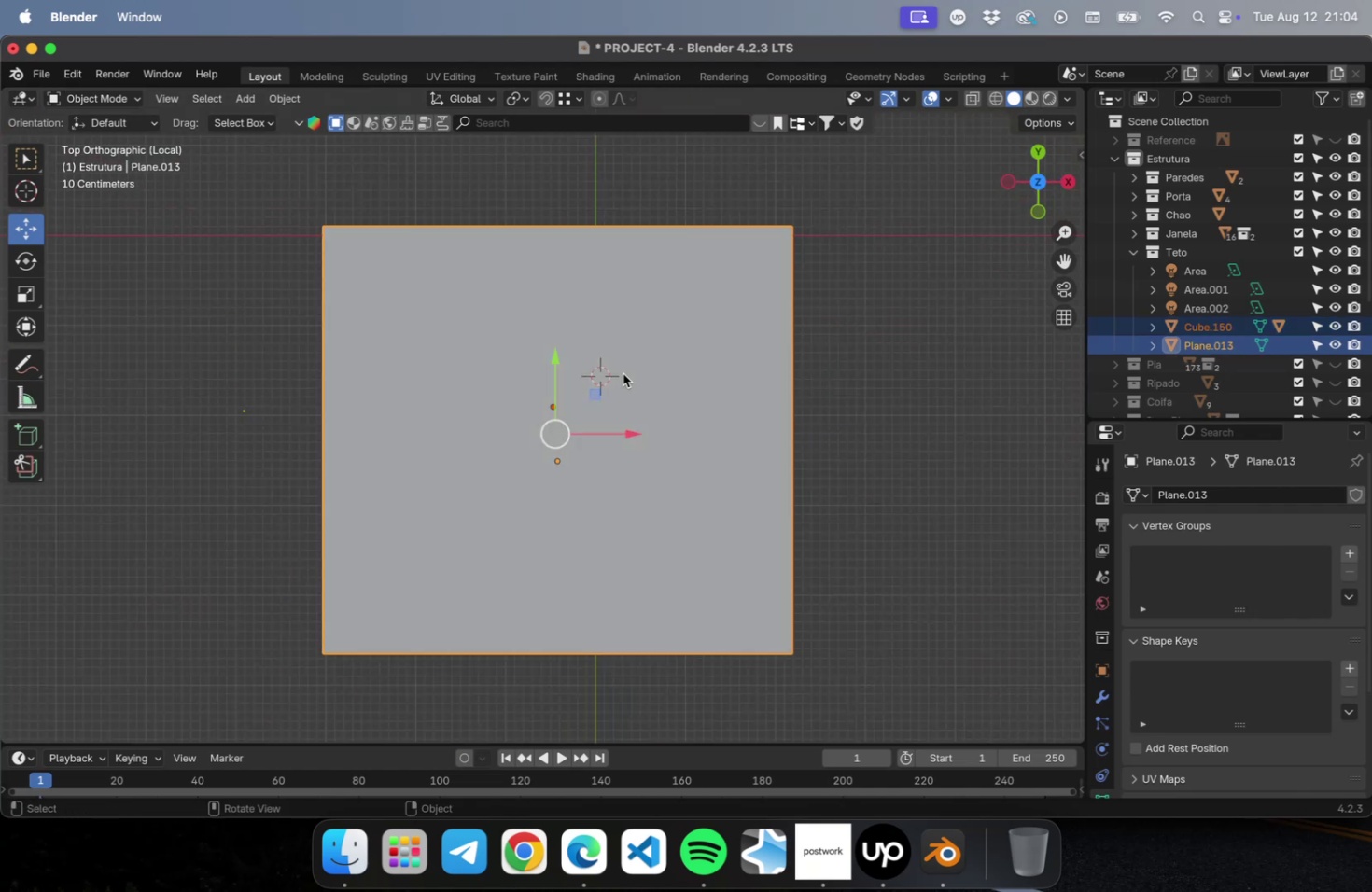 
key(NumLock)
 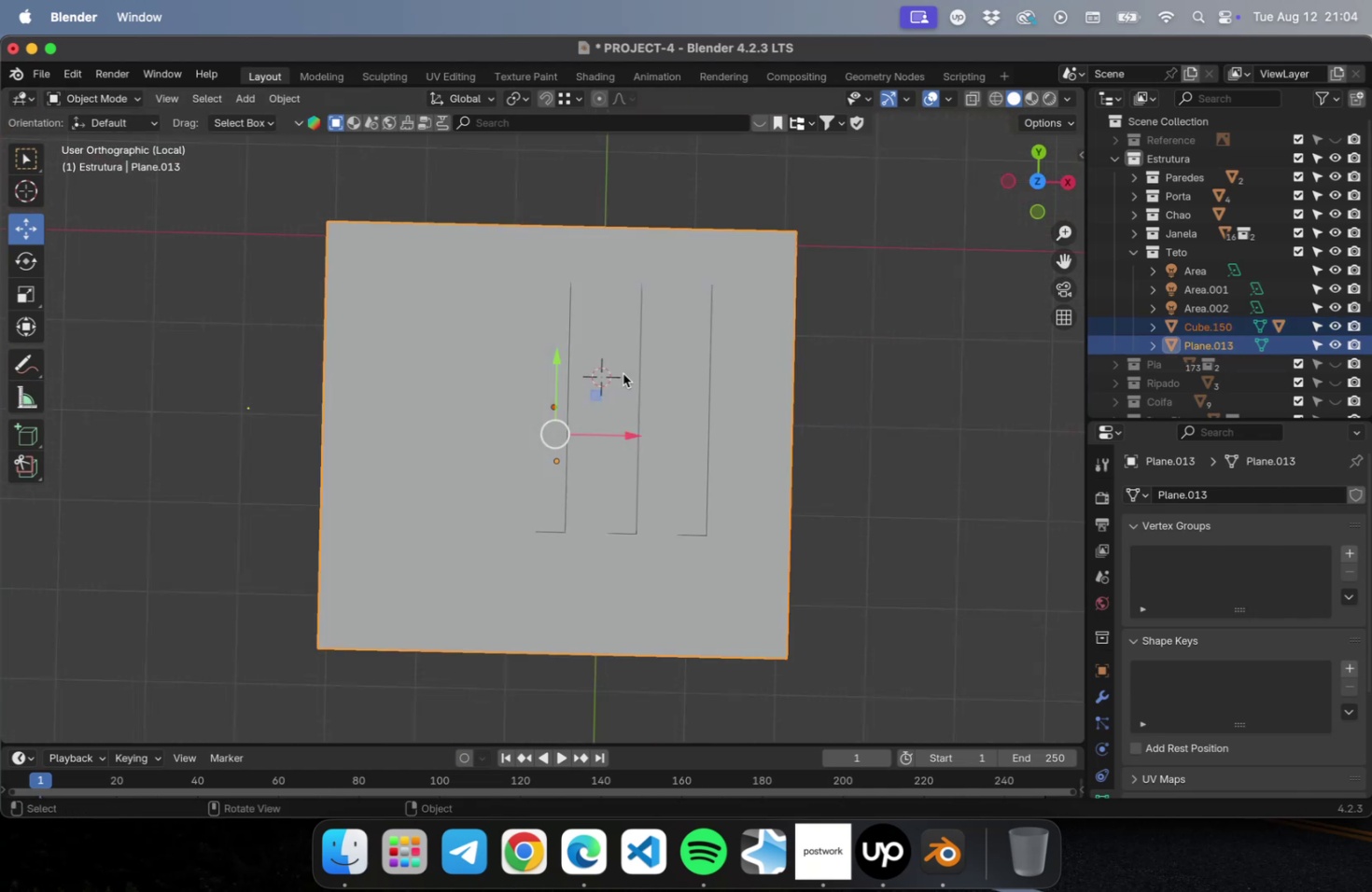 
key(Numpad3)
 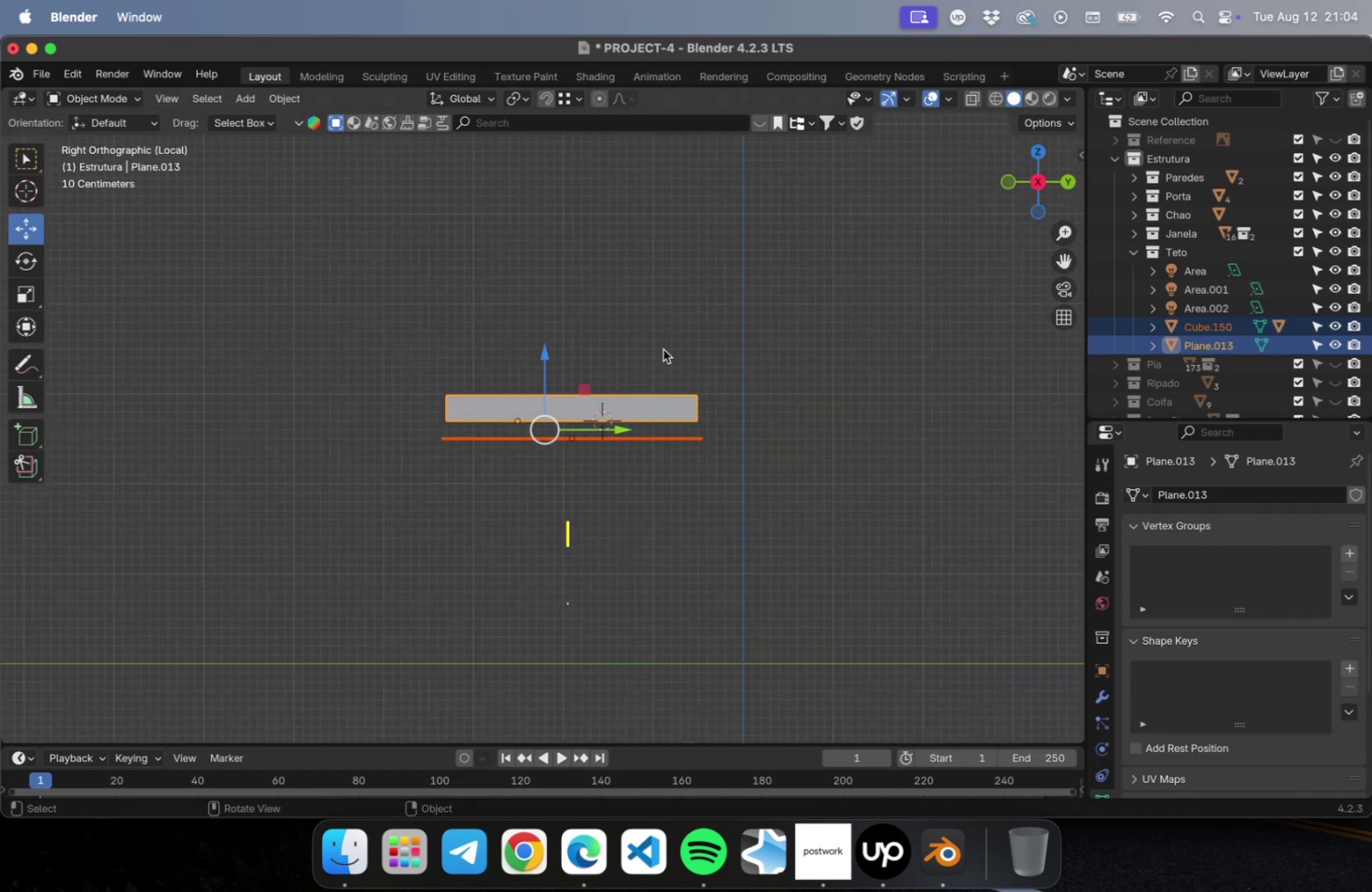 
scroll: coordinate [476, 598], scroll_direction: up, amount: 23.0
 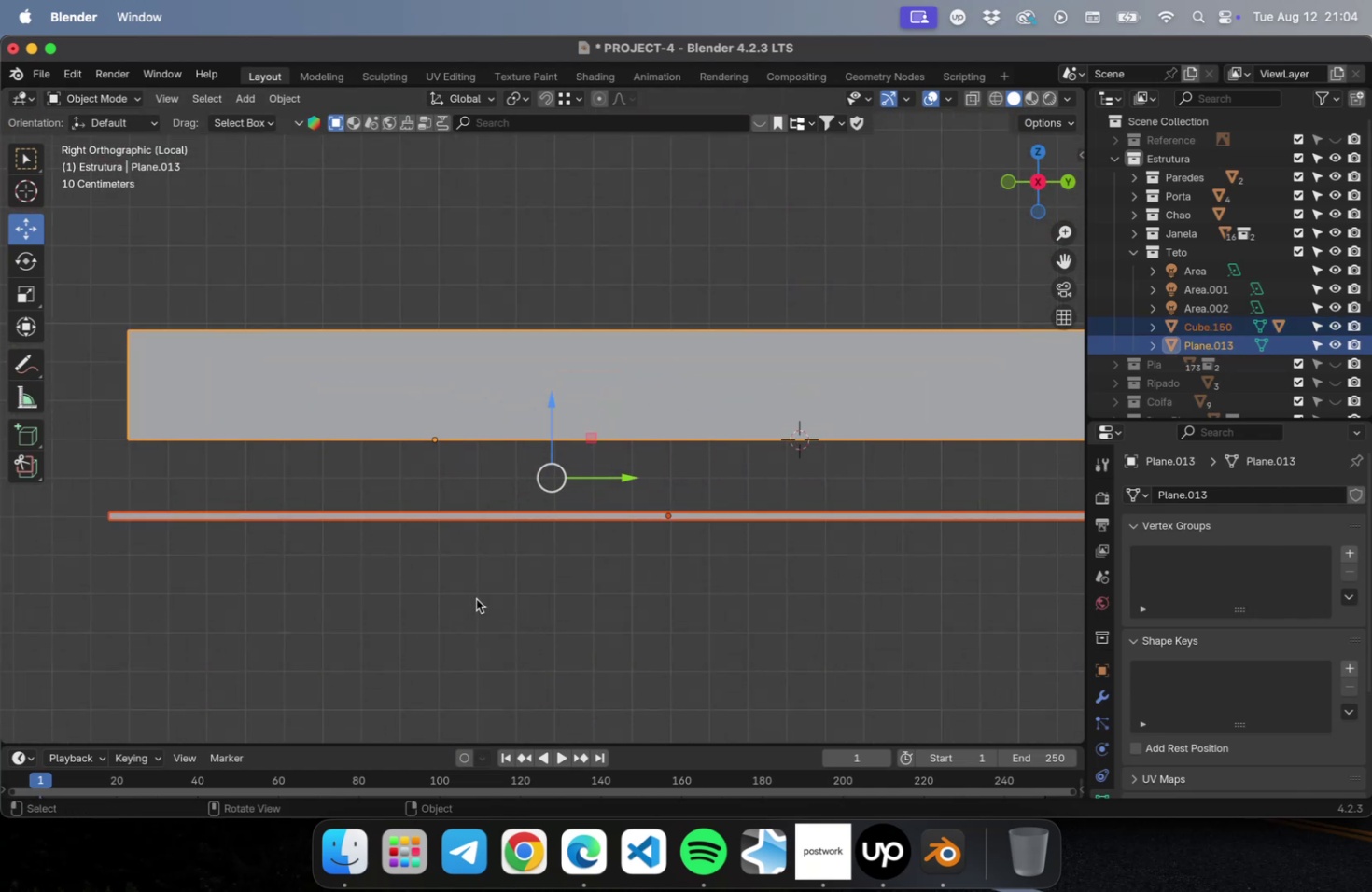 
scroll: coordinate [476, 598], scroll_direction: down, amount: 10.0
 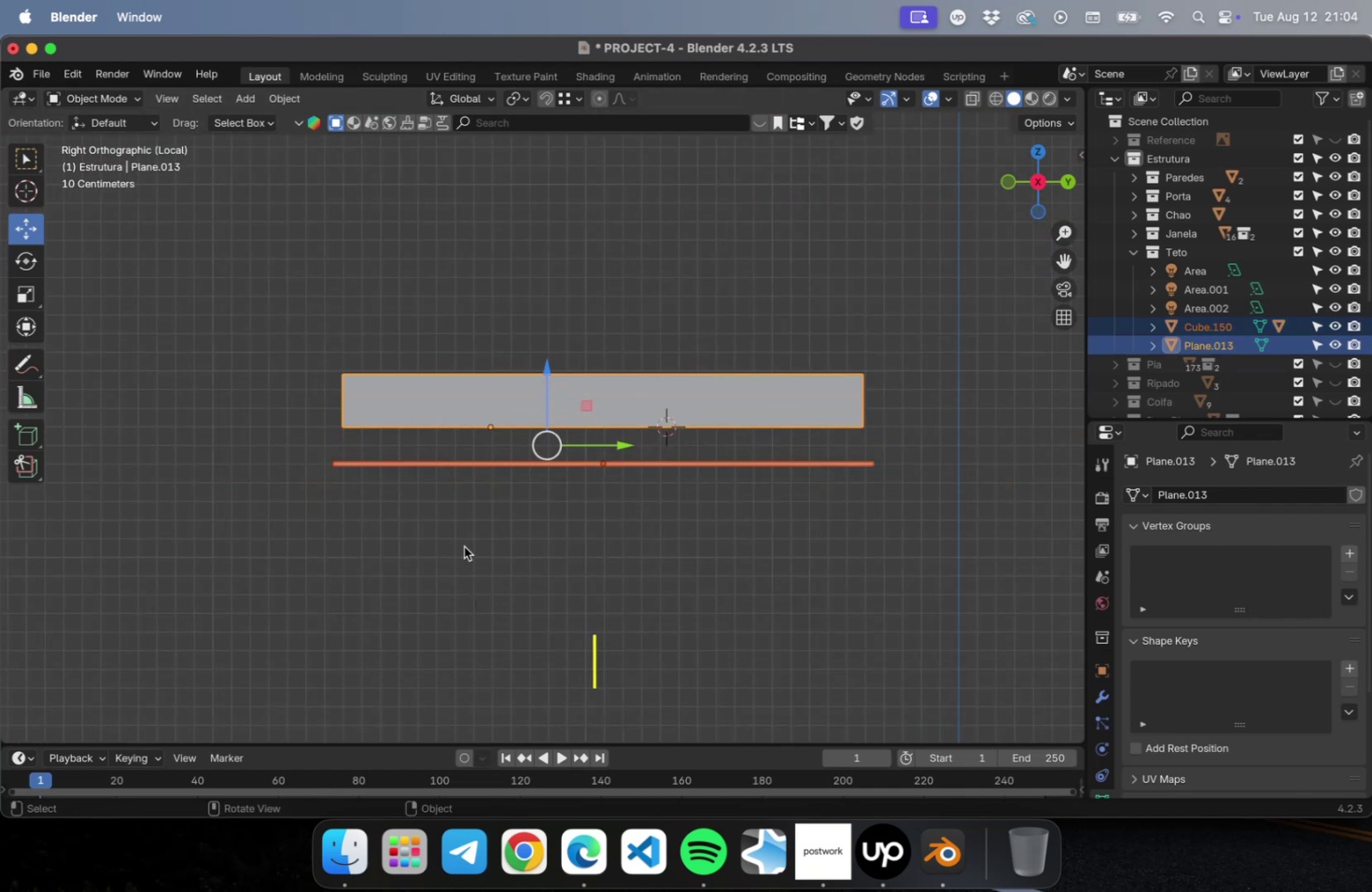 
scroll: coordinate [454, 518], scroll_direction: up, amount: 10.0
 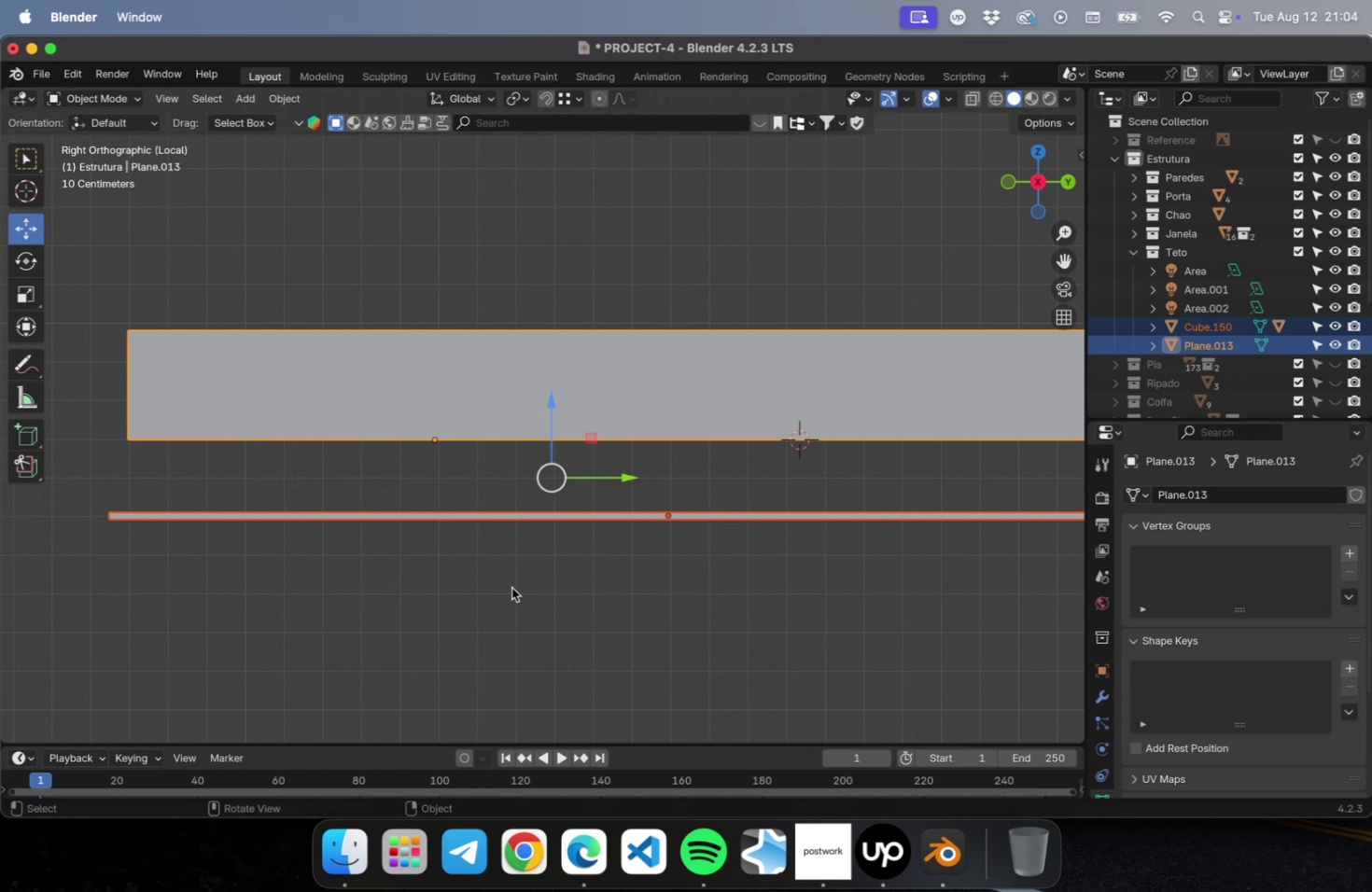 
left_click([498, 623])
 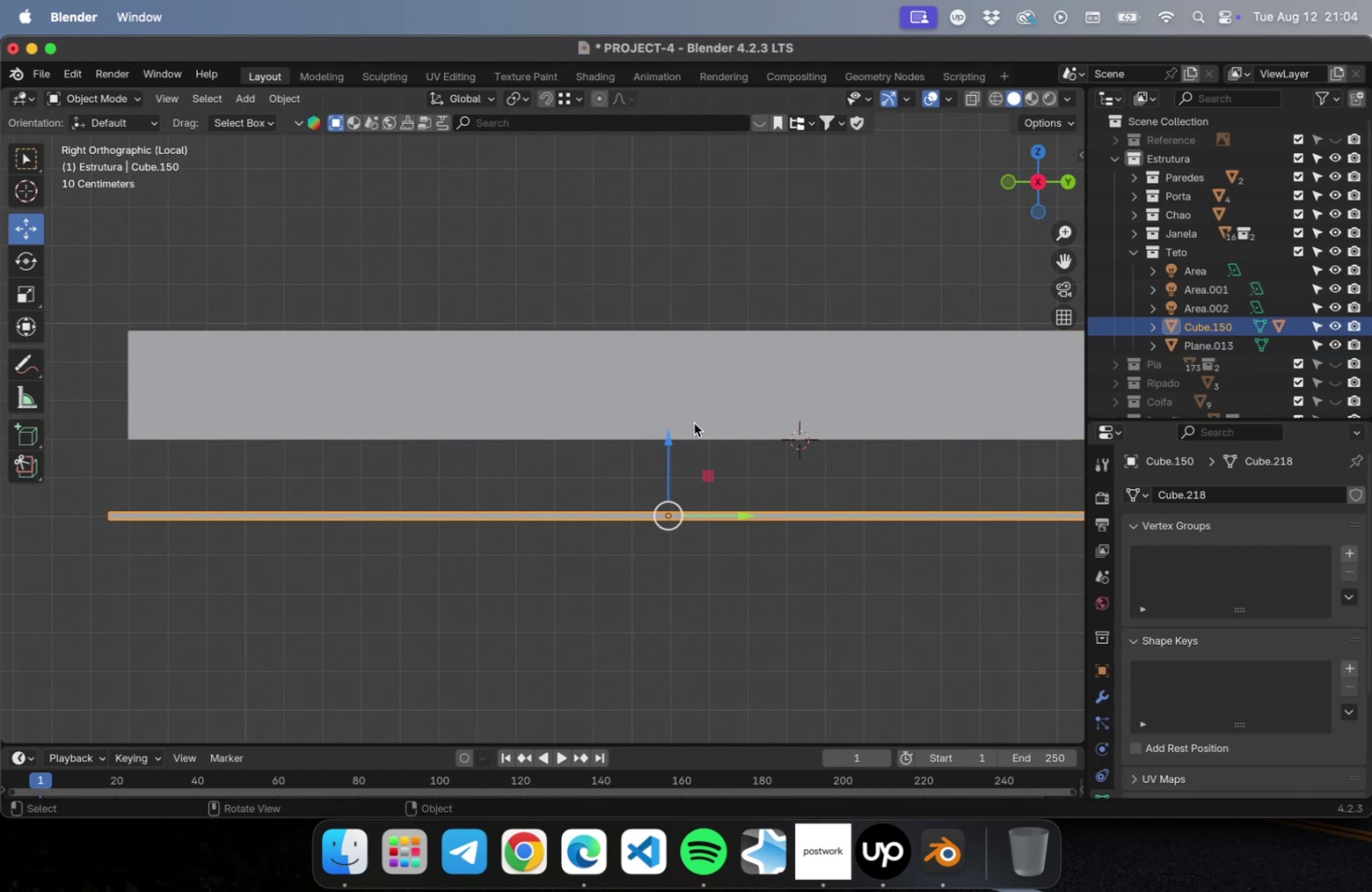 
left_click_drag(start_coordinate=[669, 438], to_coordinate=[673, 362])
 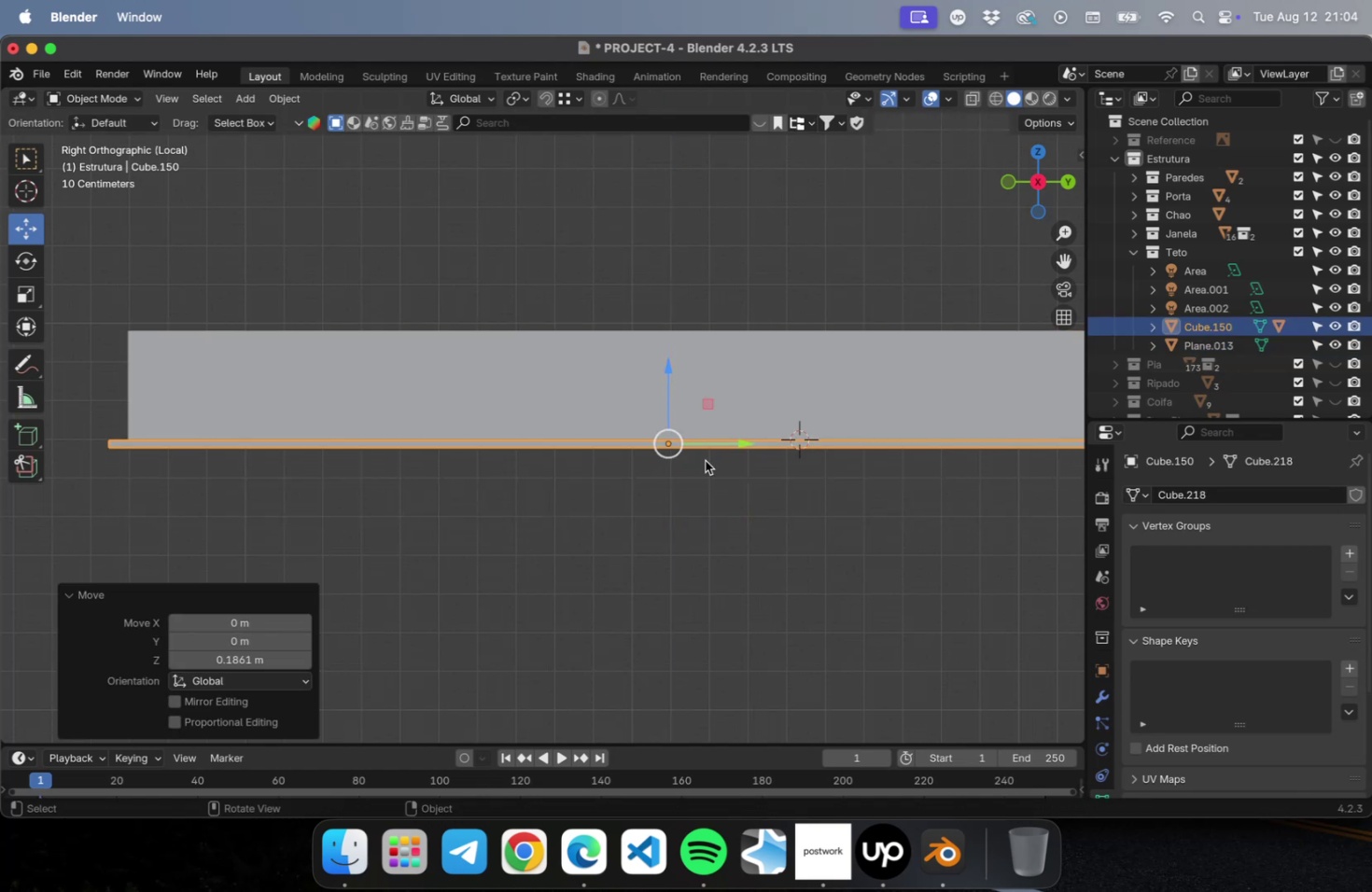 
scroll: coordinate [759, 369], scroll_direction: down, amount: 6.0
 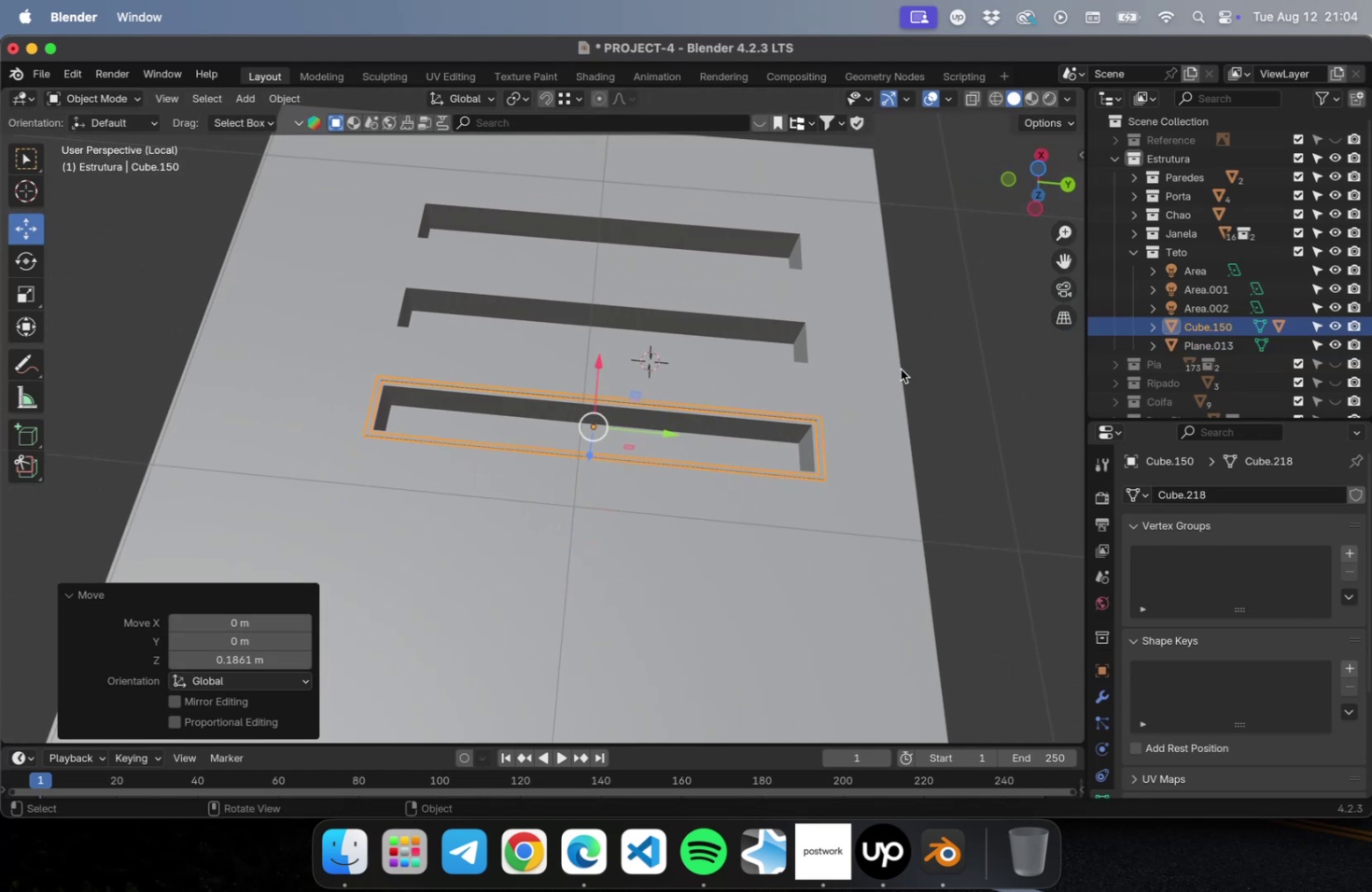 
key(NumLock)
 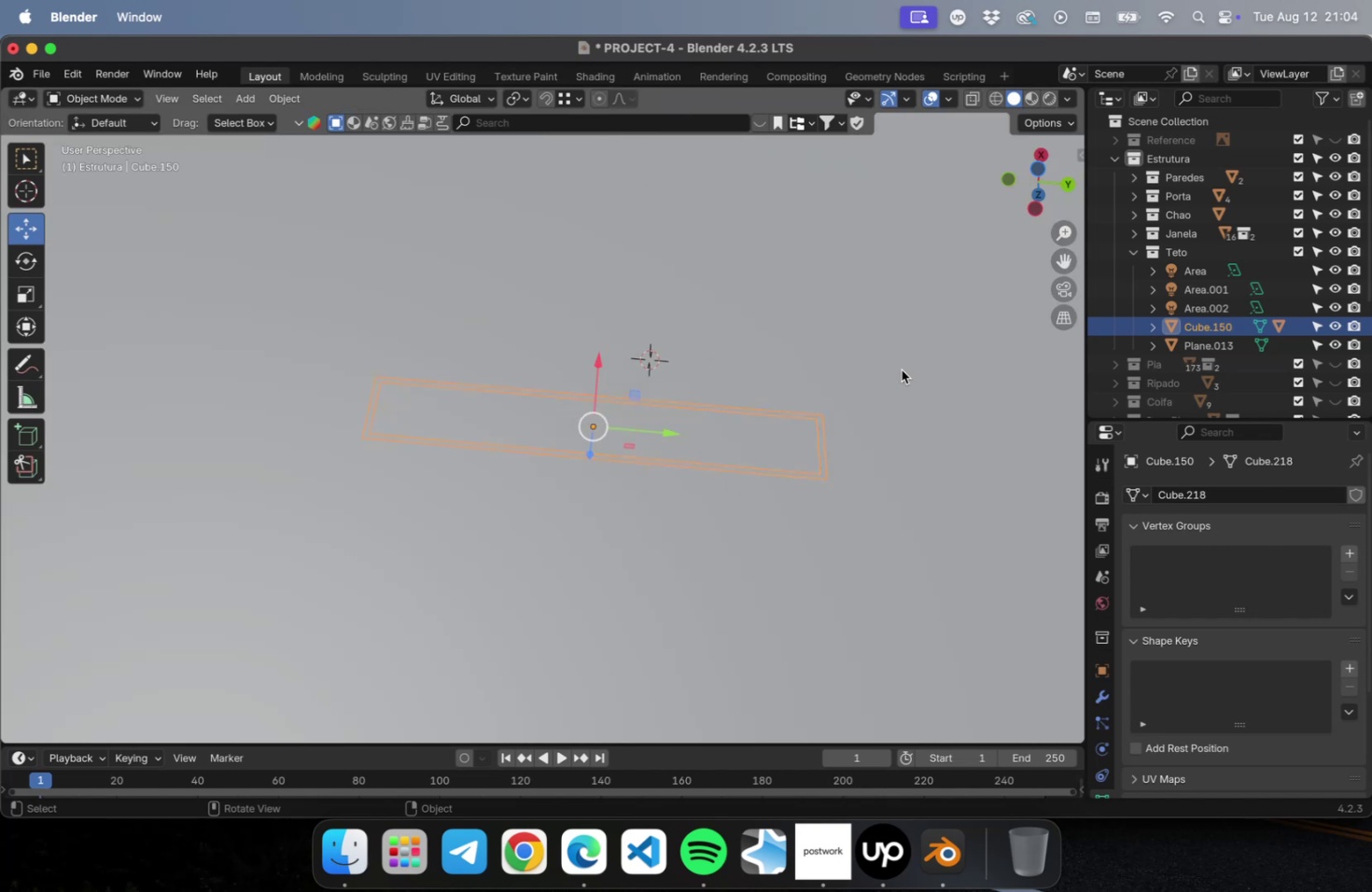 
key(NumpadDivide)
 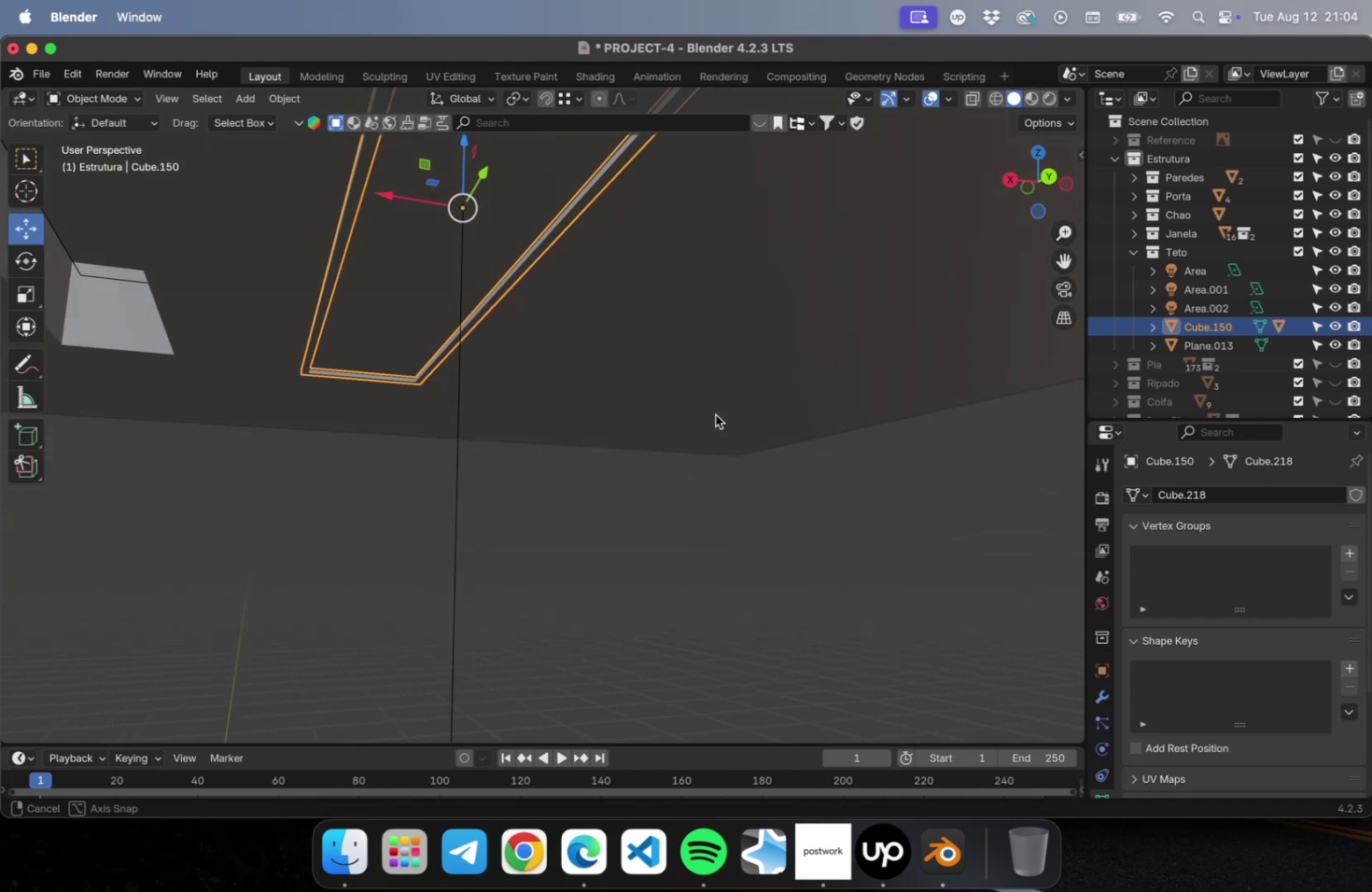 
scroll: coordinate [665, 372], scroll_direction: down, amount: 10.0
 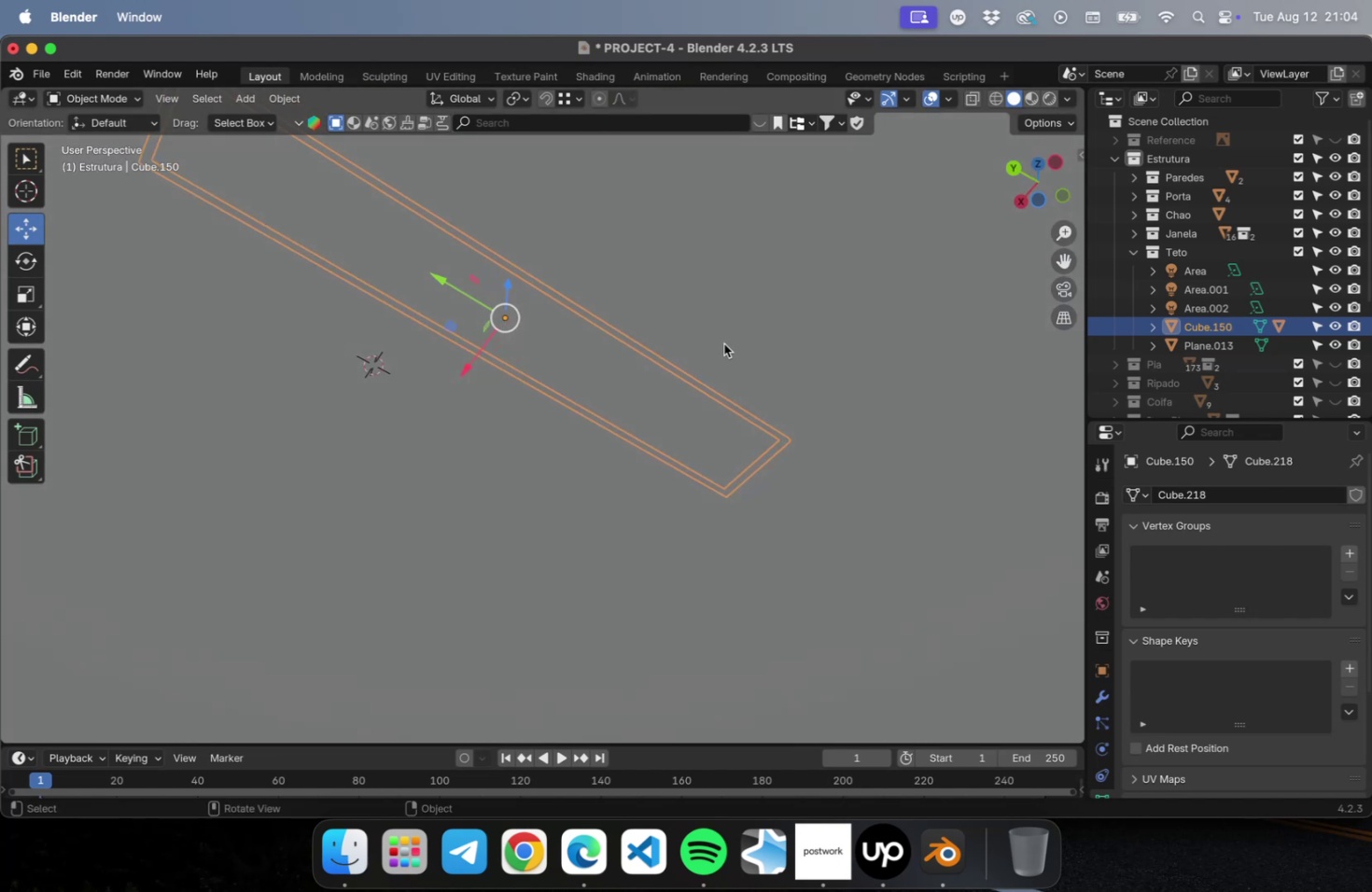 
left_click([643, 390])
 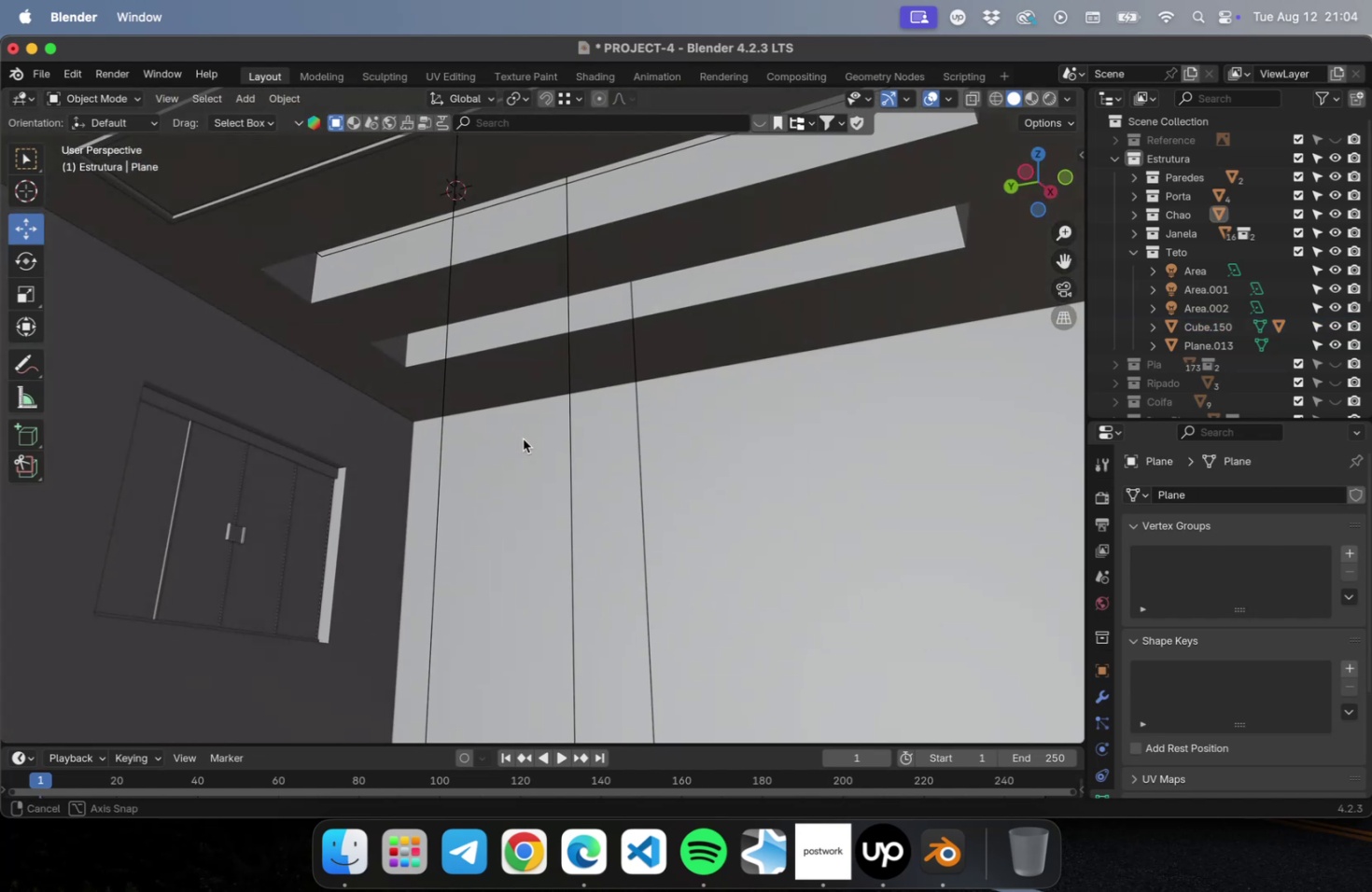 
hold_key(key=ShiftLeft, duration=0.65)
 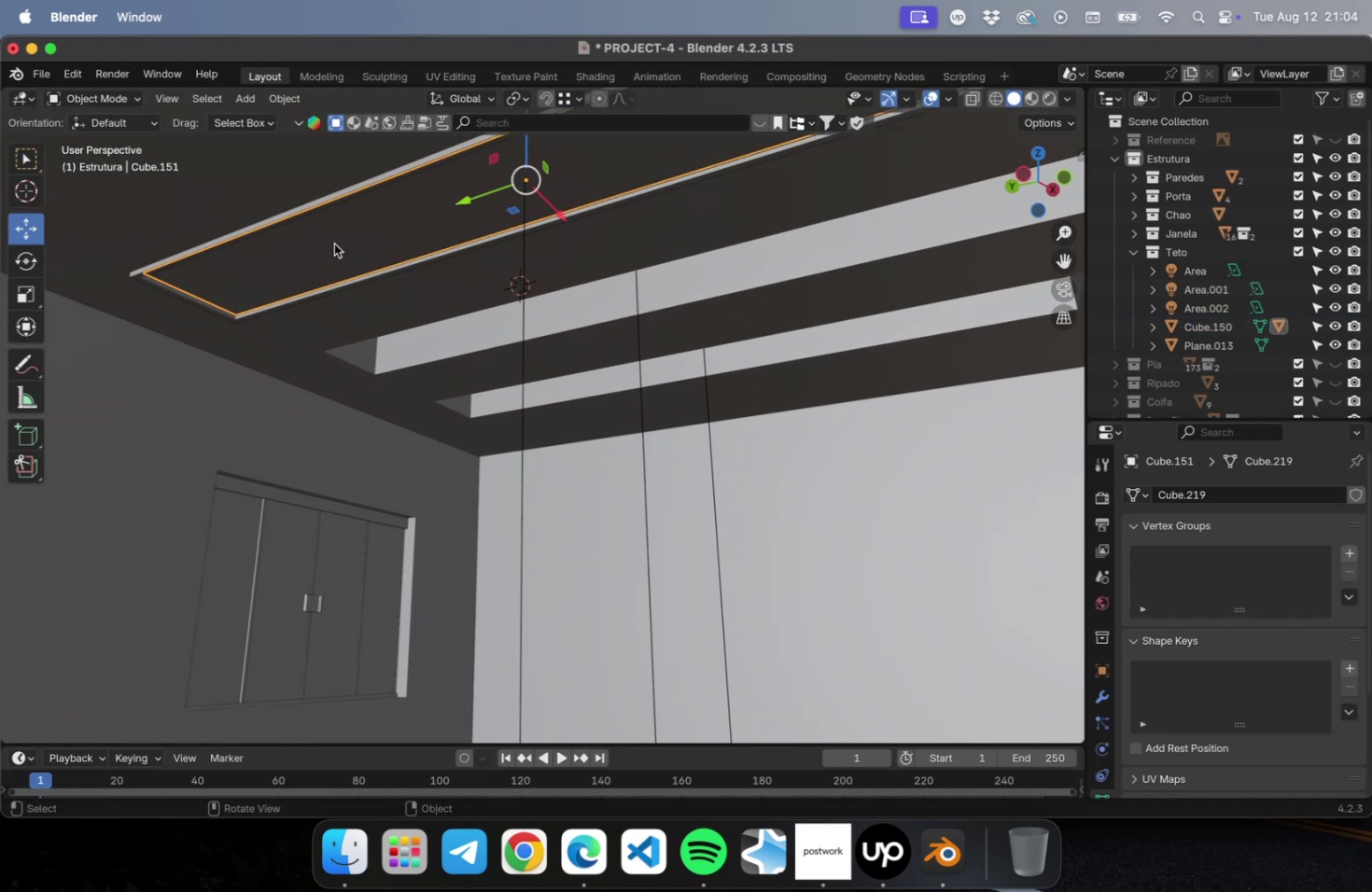 
hold_key(key=ShiftLeft, duration=1.78)
left_click([266, 206])
 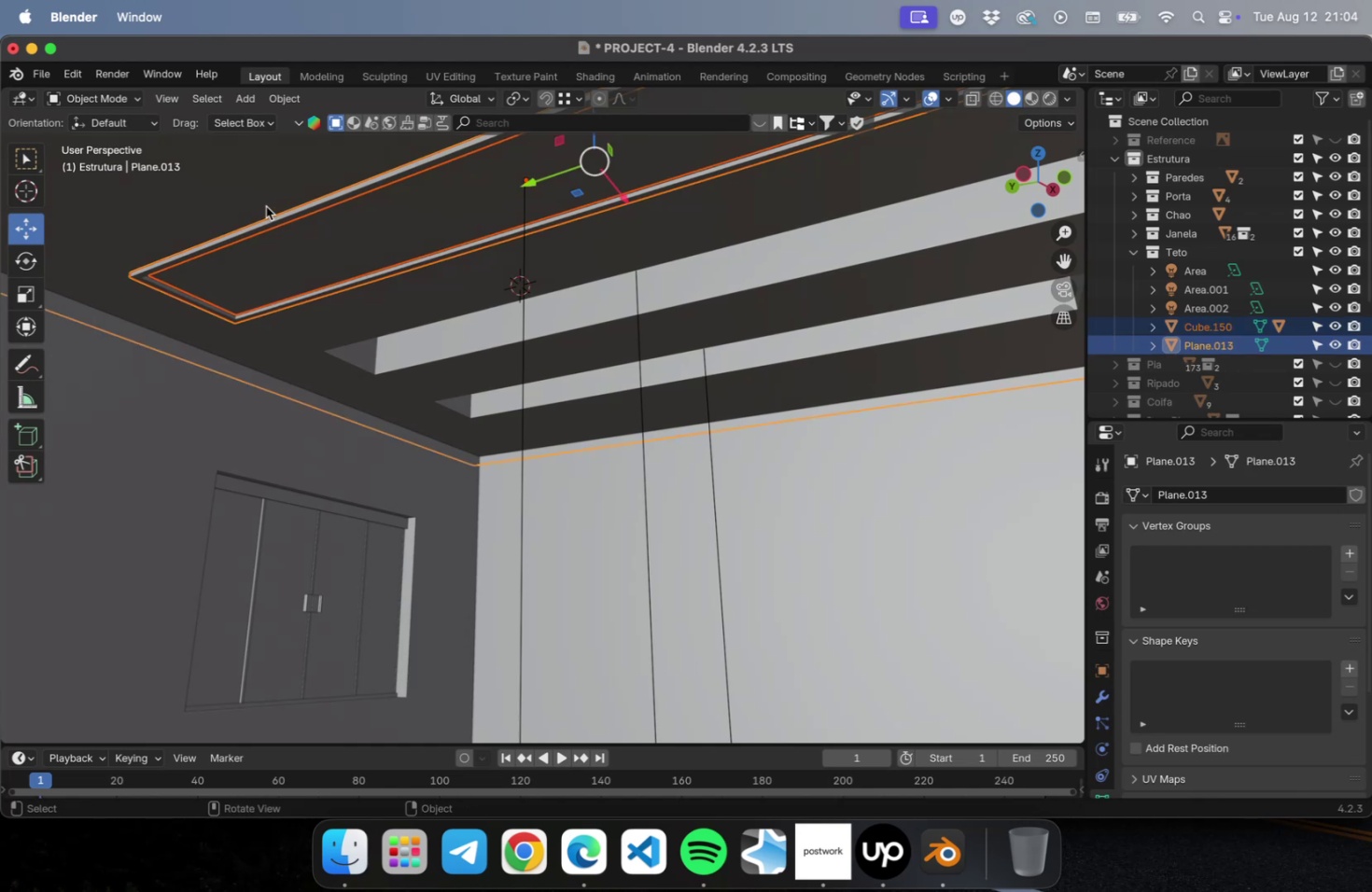 
key(NumLock)
 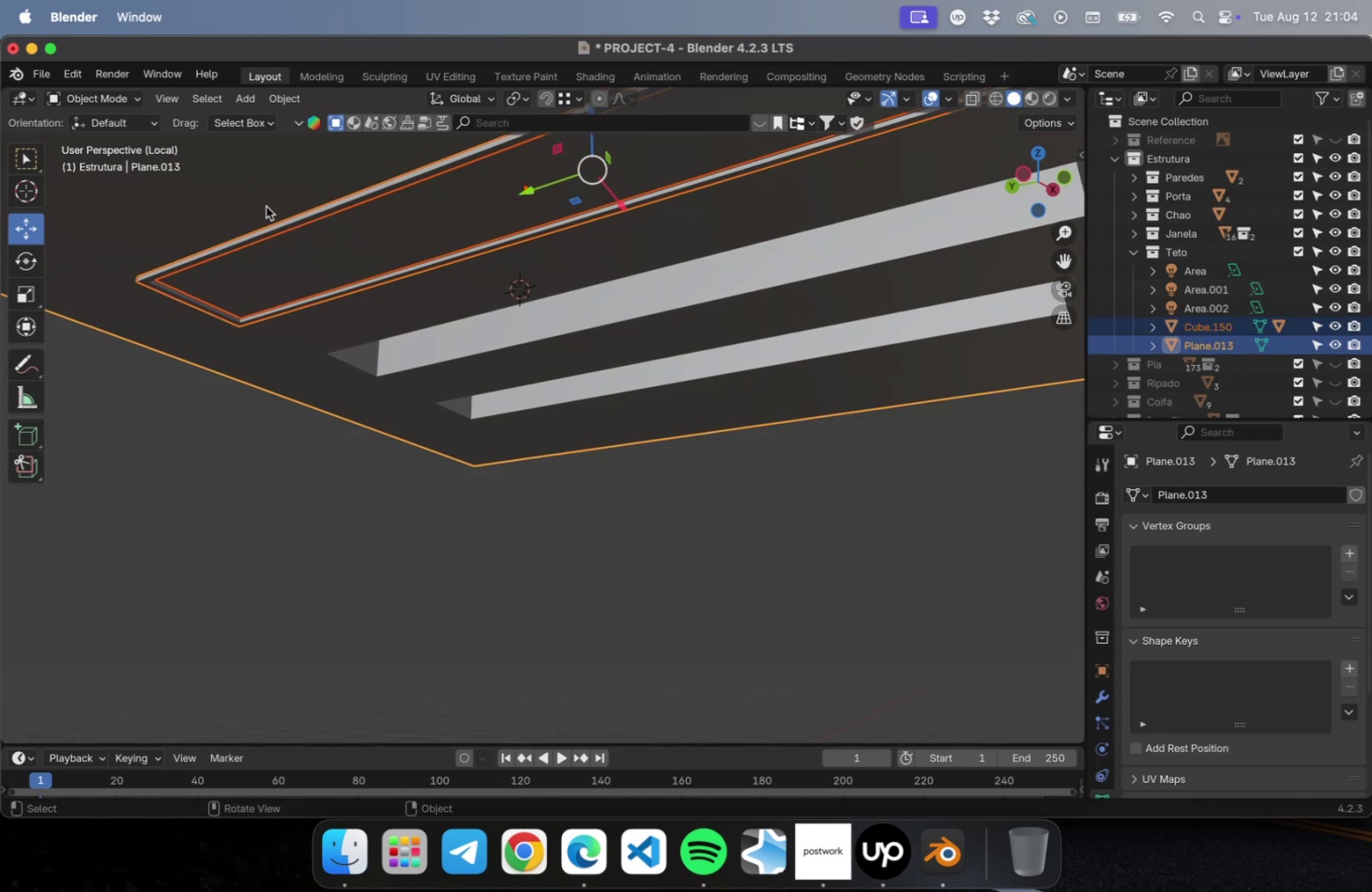 
key(NumpadDivide)
 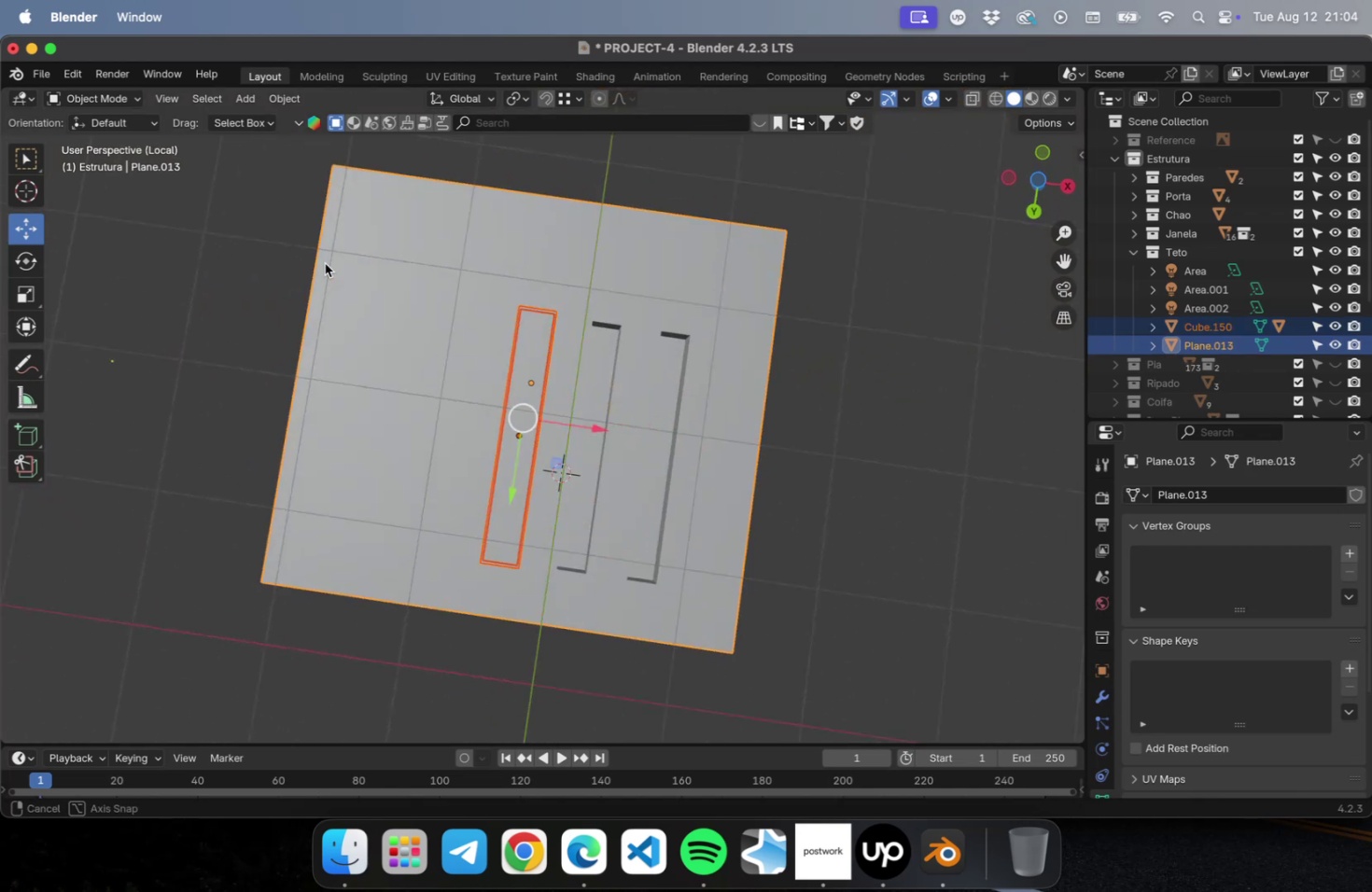 
scroll: coordinate [621, 476], scroll_direction: up, amount: 8.0
 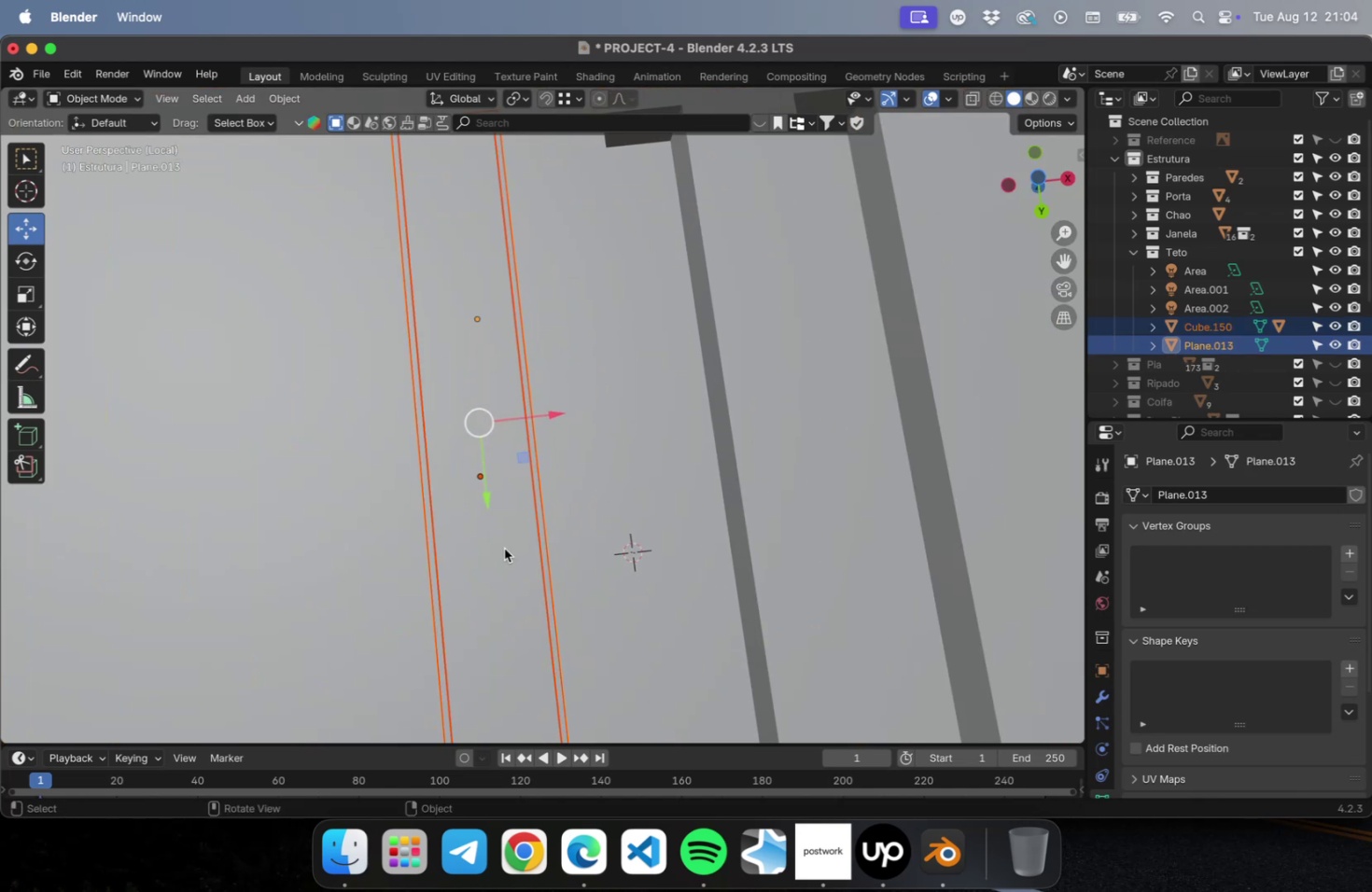 
left_click([504, 548])
 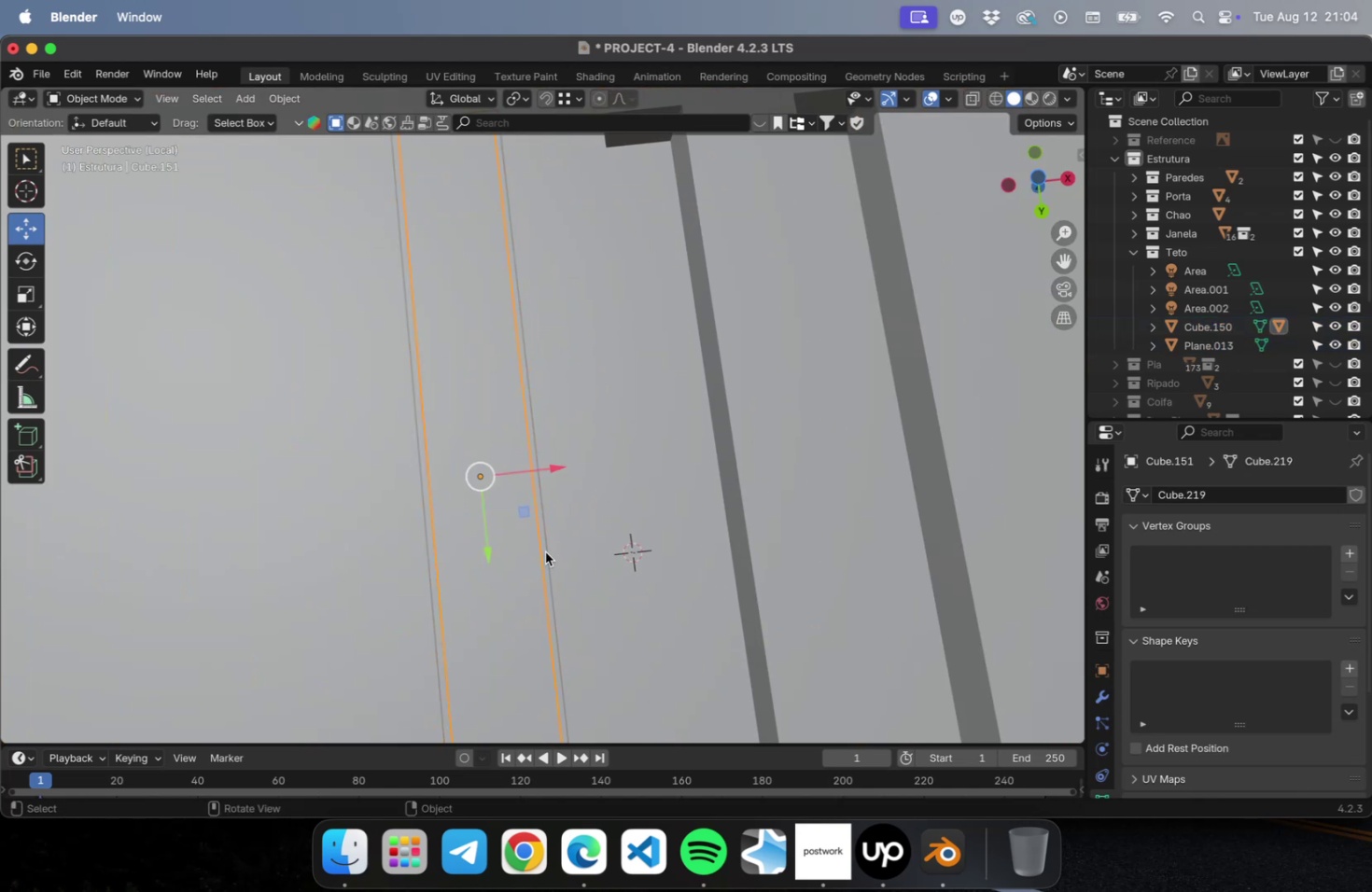 
hold_key(key=ShiftLeft, duration=0.48)
left_click([544, 551])
 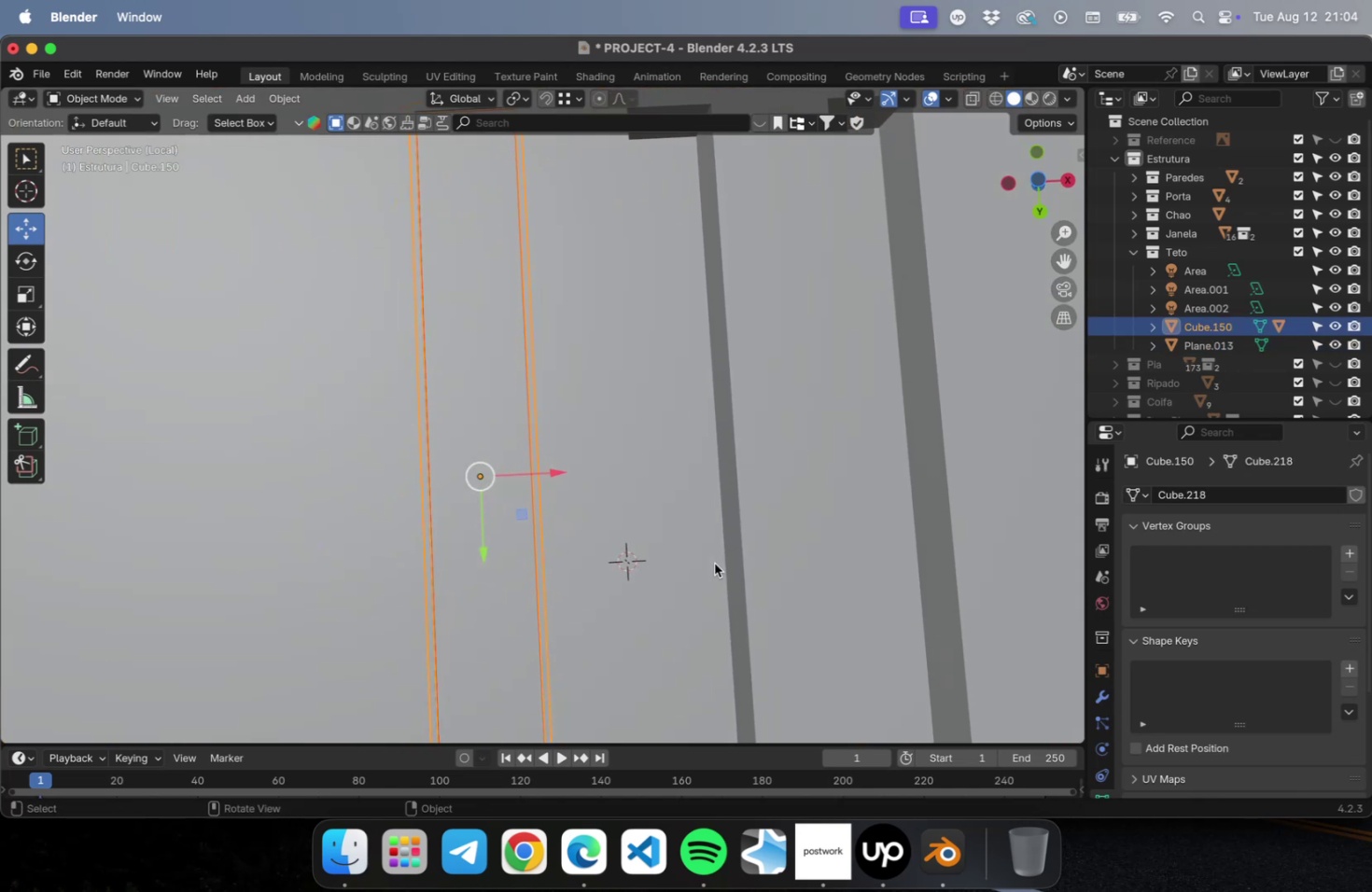 
key(NumLock)
 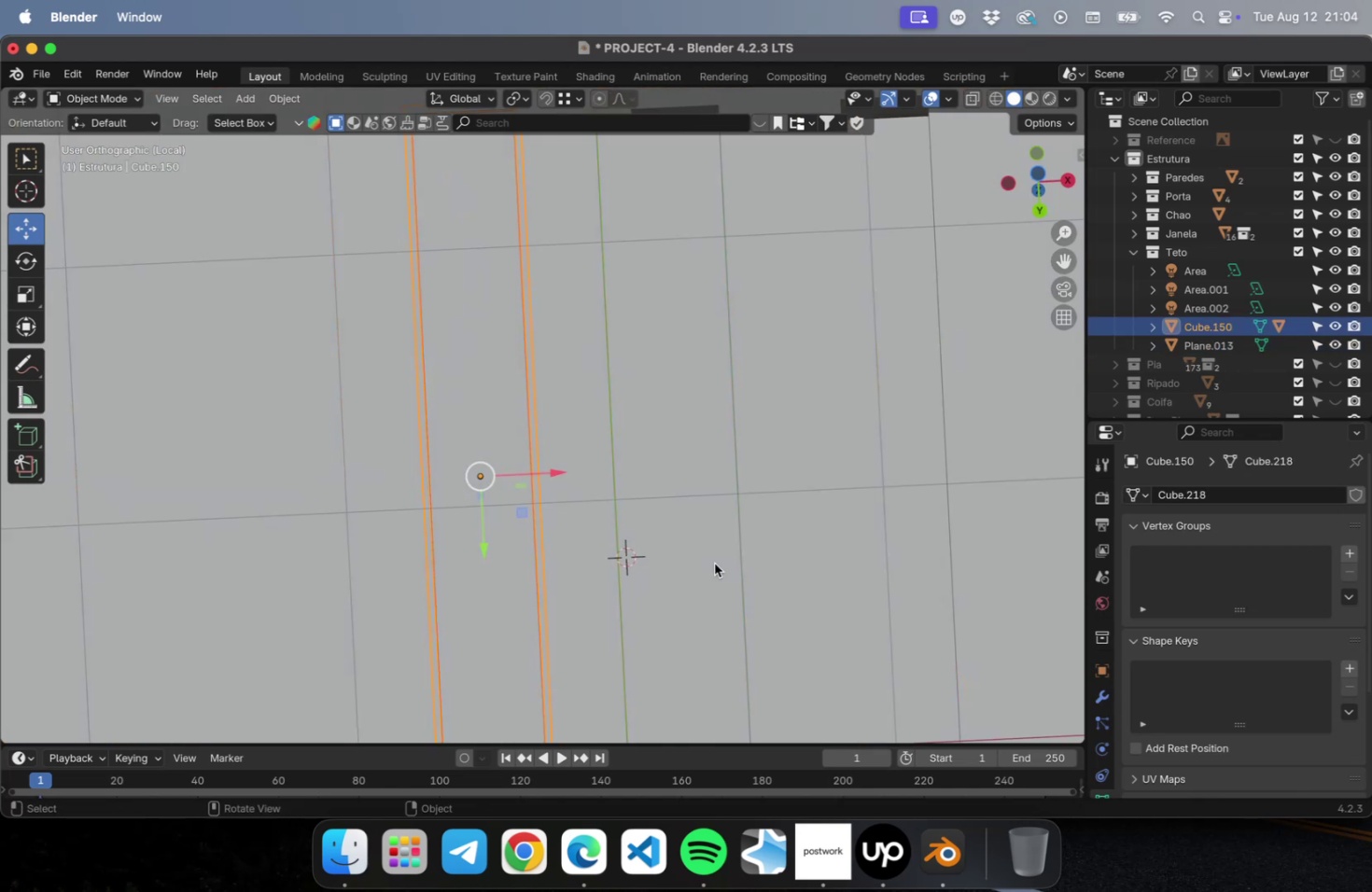 
key(Numpad7)
 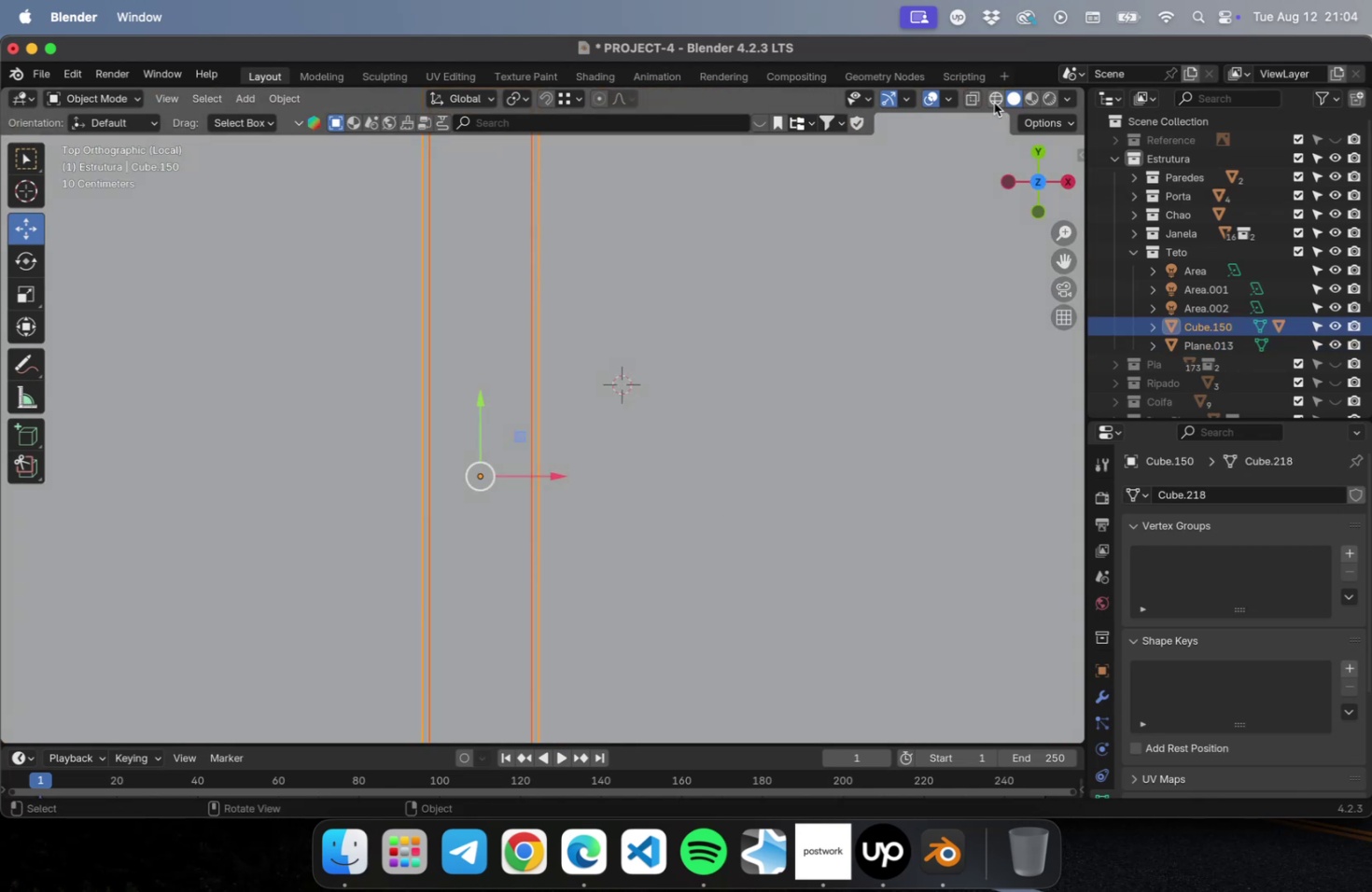 
scroll: coordinate [619, 359], scroll_direction: down, amount: 2.0
 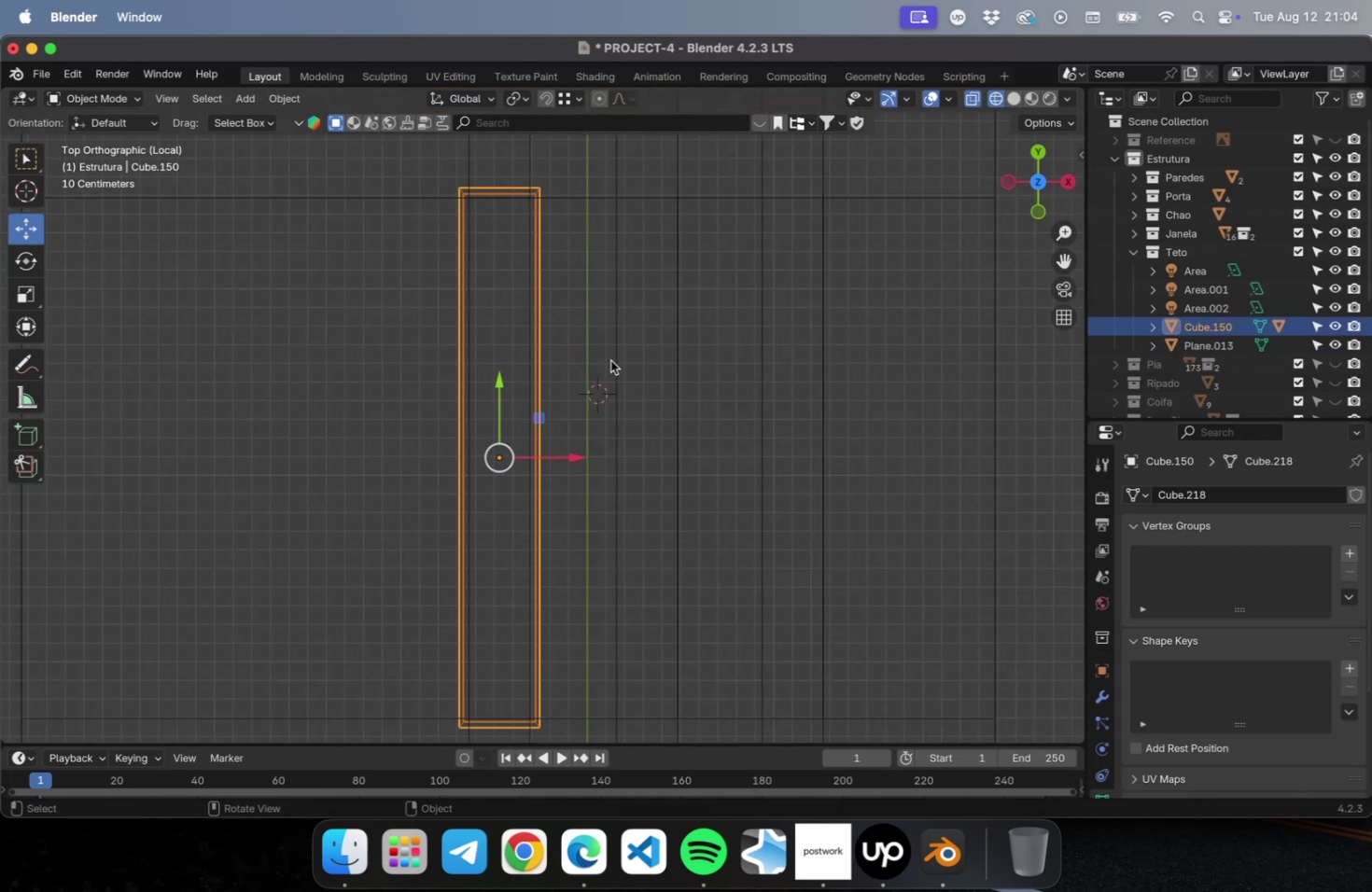 
hold_key(key=ShiftLeft, duration=0.47)
 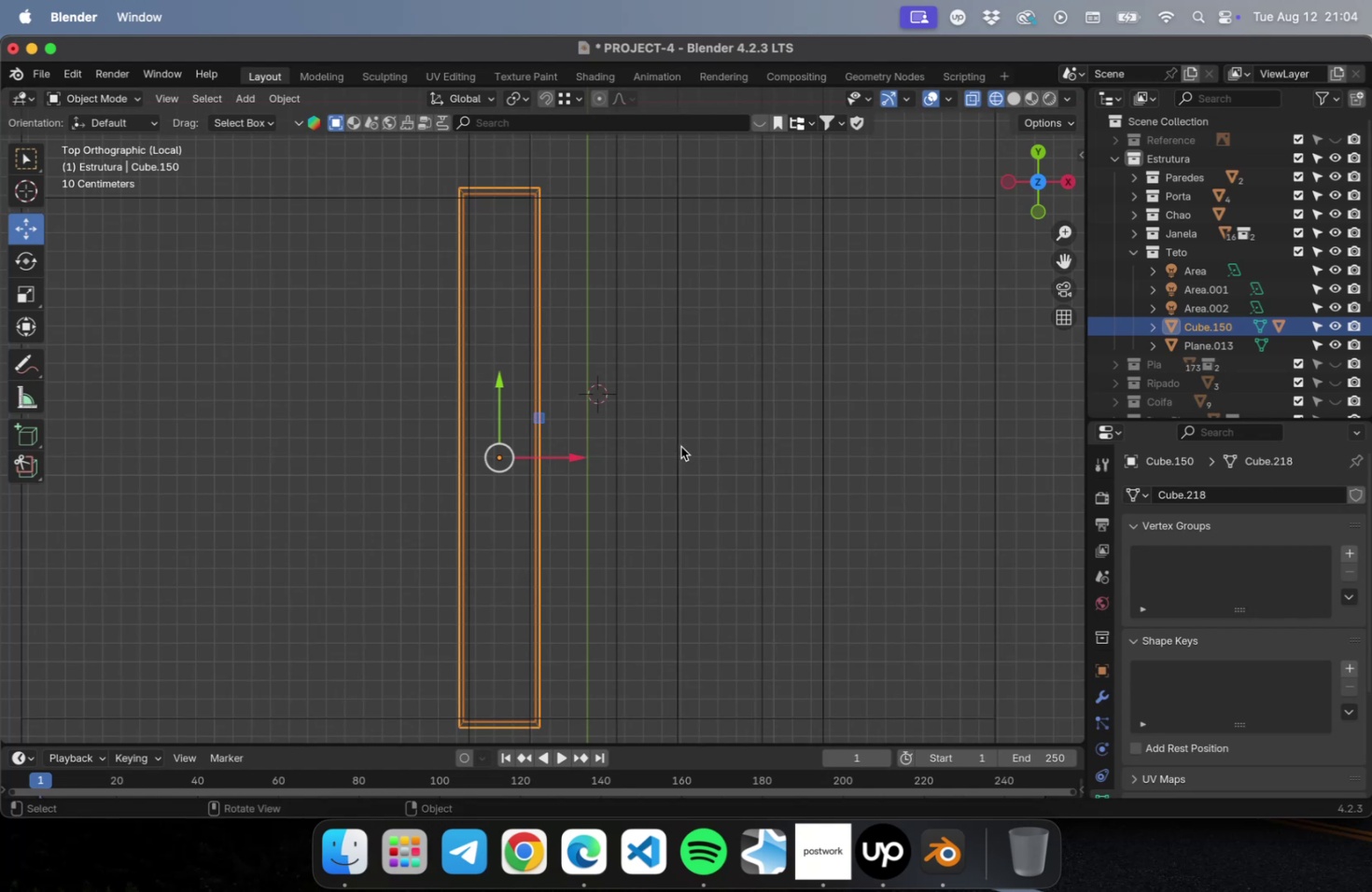 
scroll: coordinate [680, 447], scroll_direction: up, amount: 5.0
 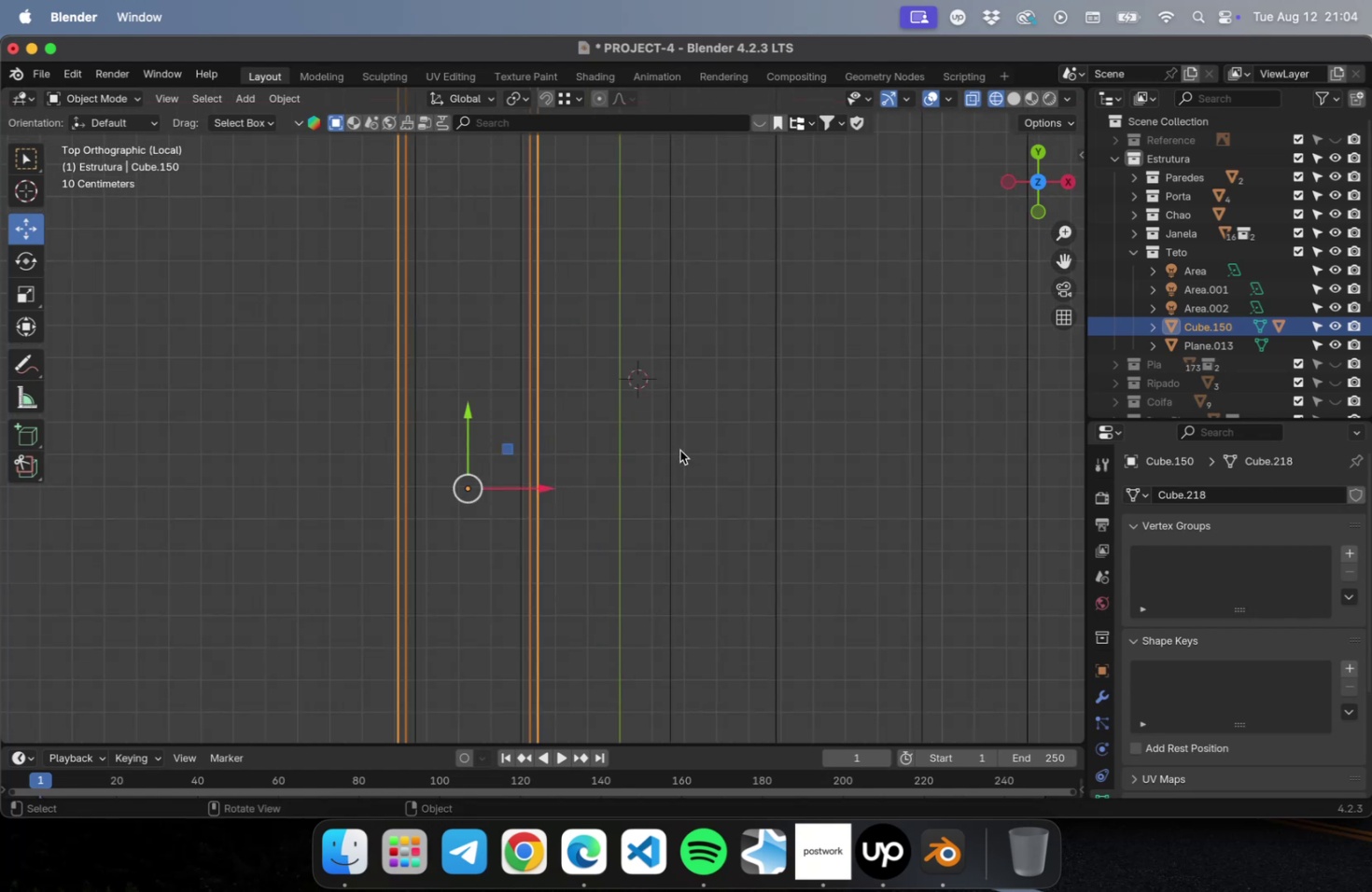 
hold_key(key=ShiftLeft, duration=0.36)
 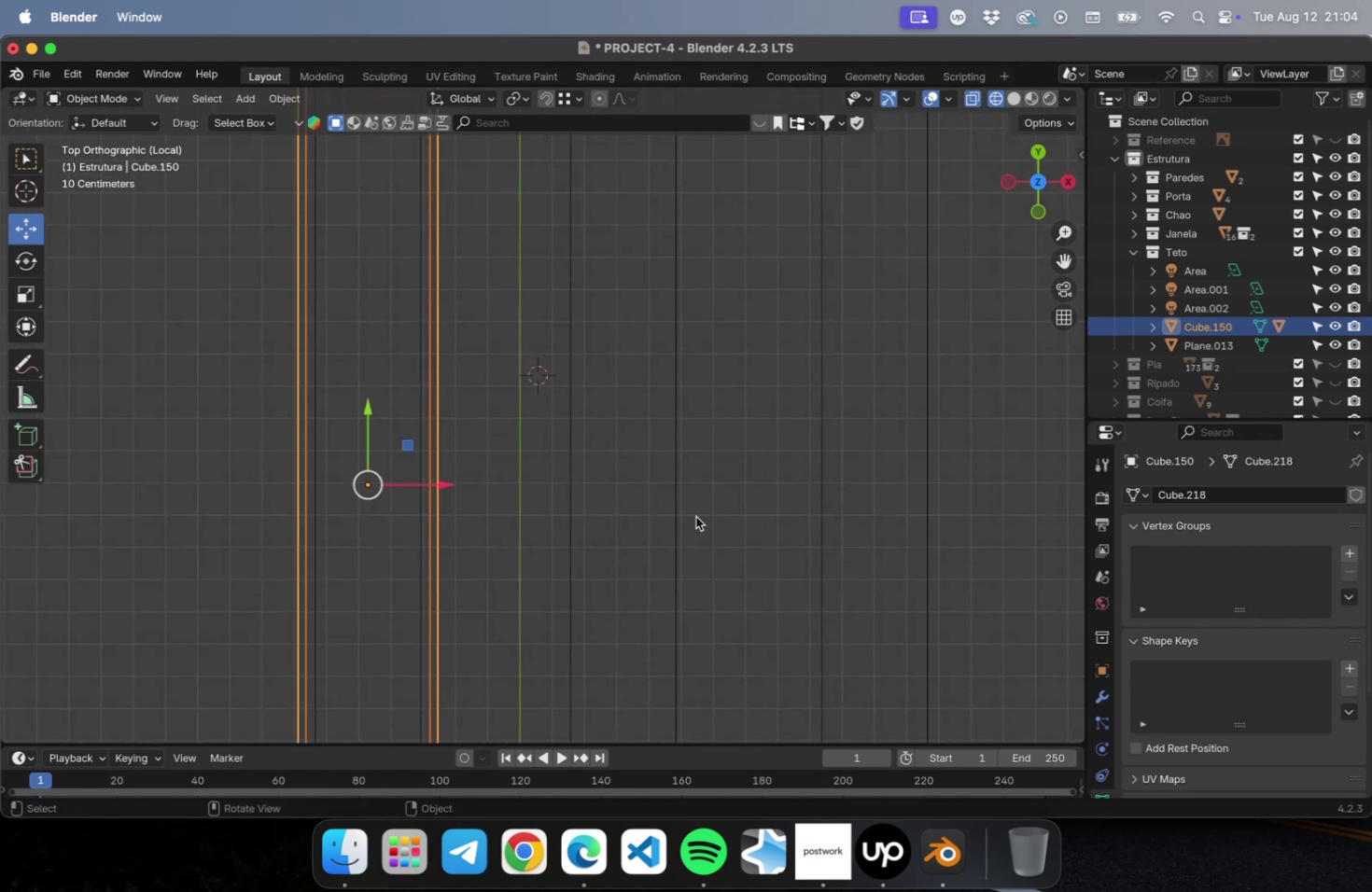 
hold_key(key=ShiftLeft, duration=0.43)
 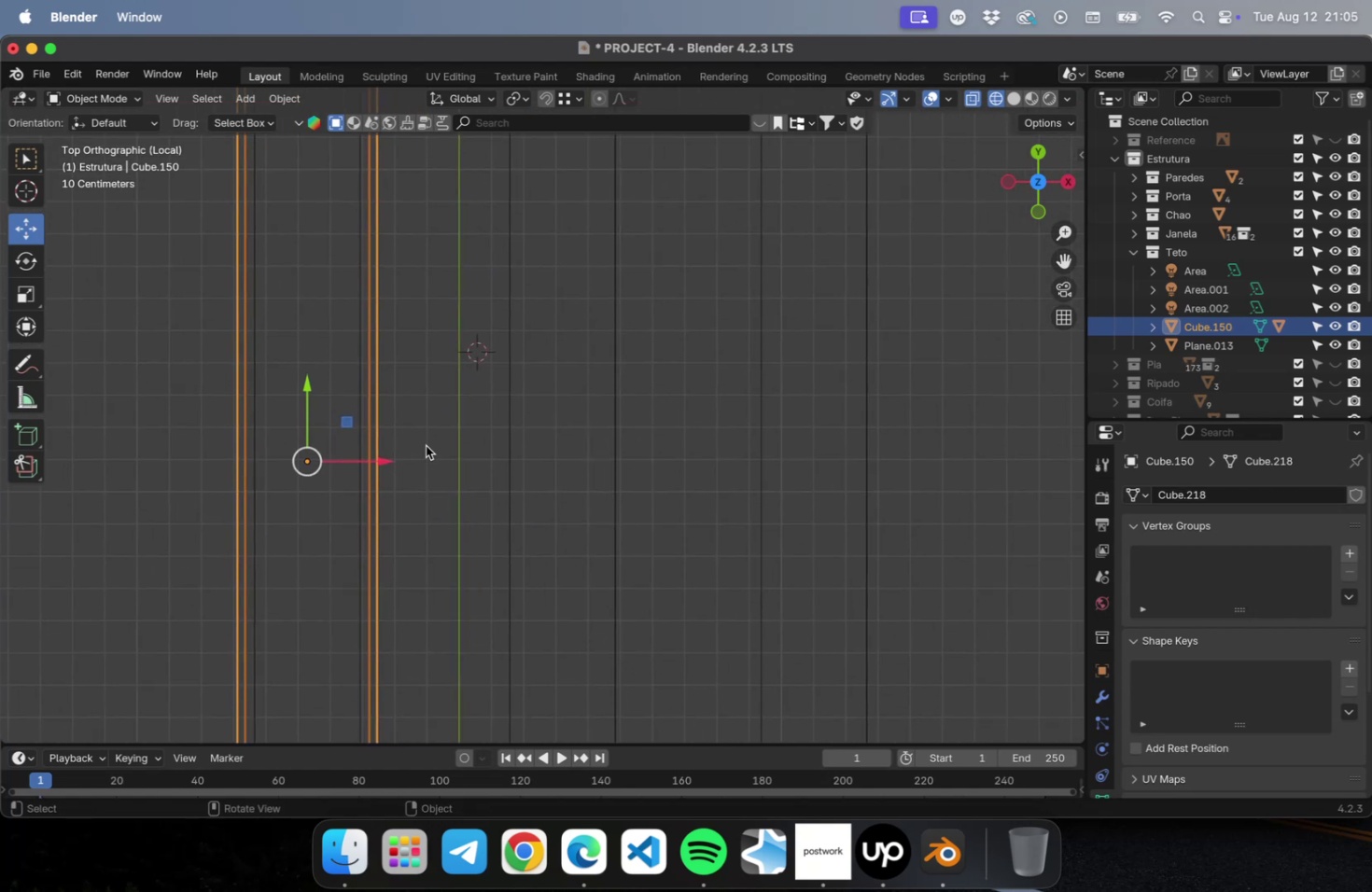 
scroll: coordinate [426, 445], scroll_direction: up, amount: 1.0
 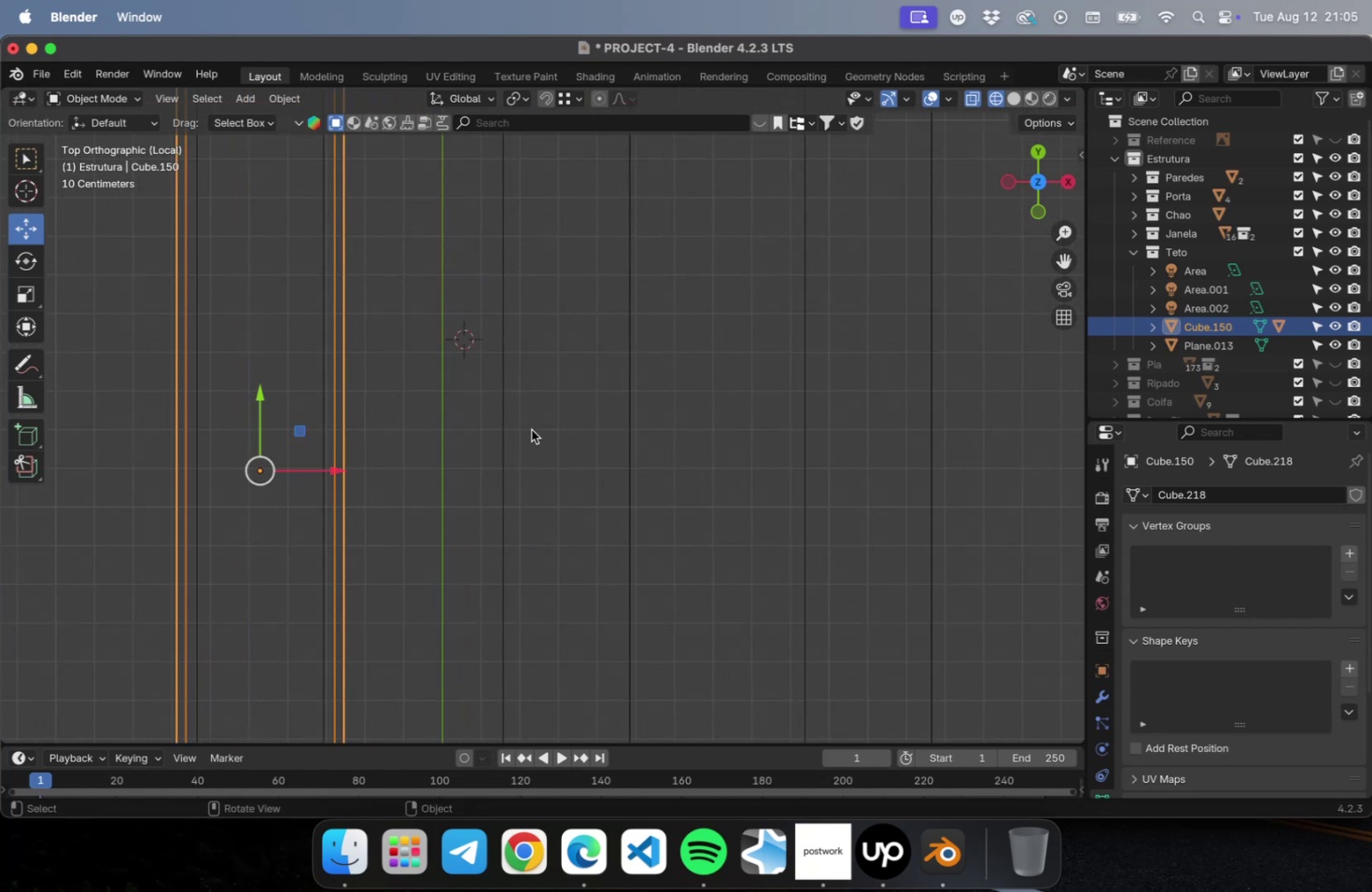 
type(Dx)
 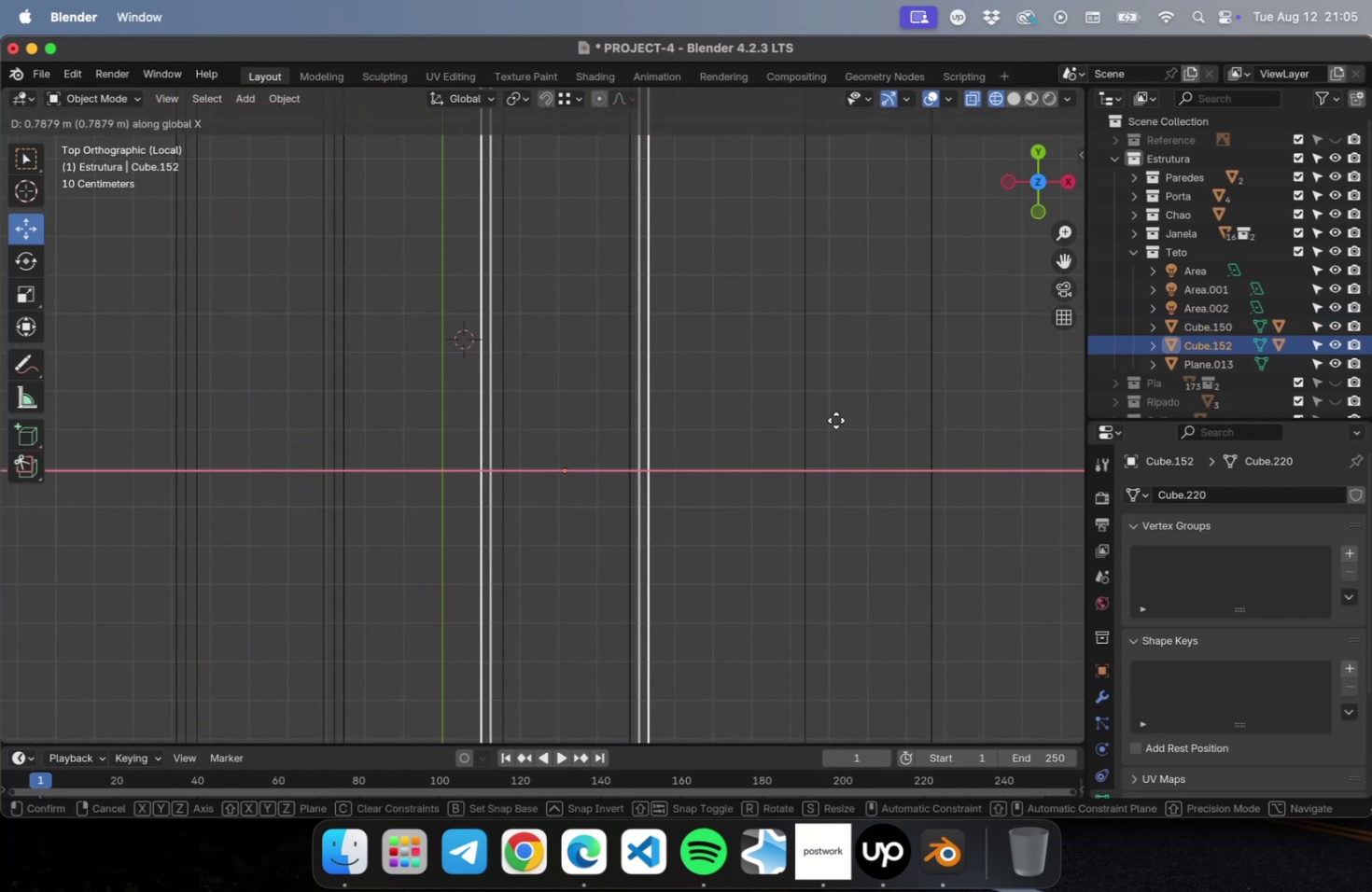 
left_click([836, 419])
 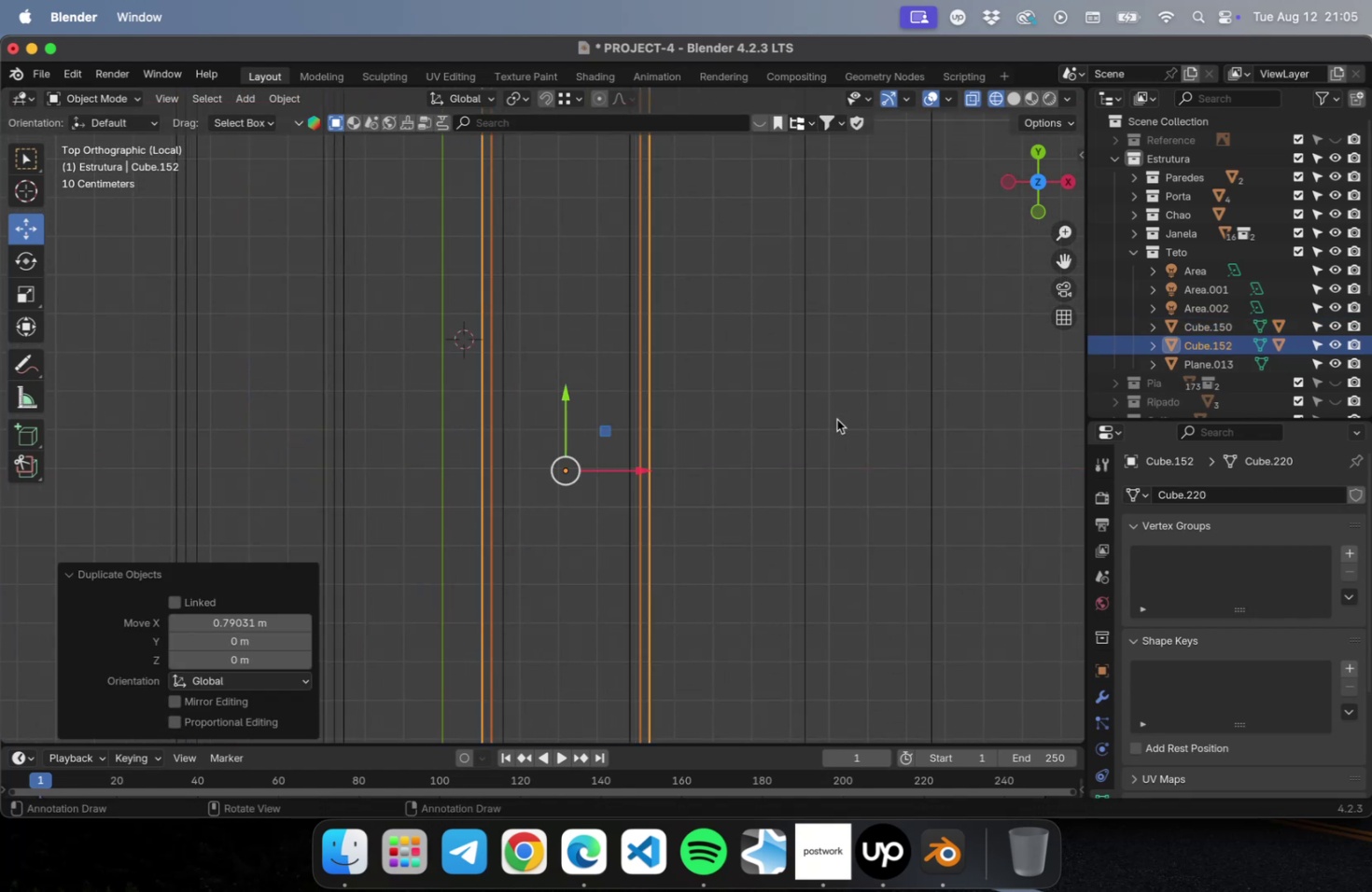 
key(Shift+D)
 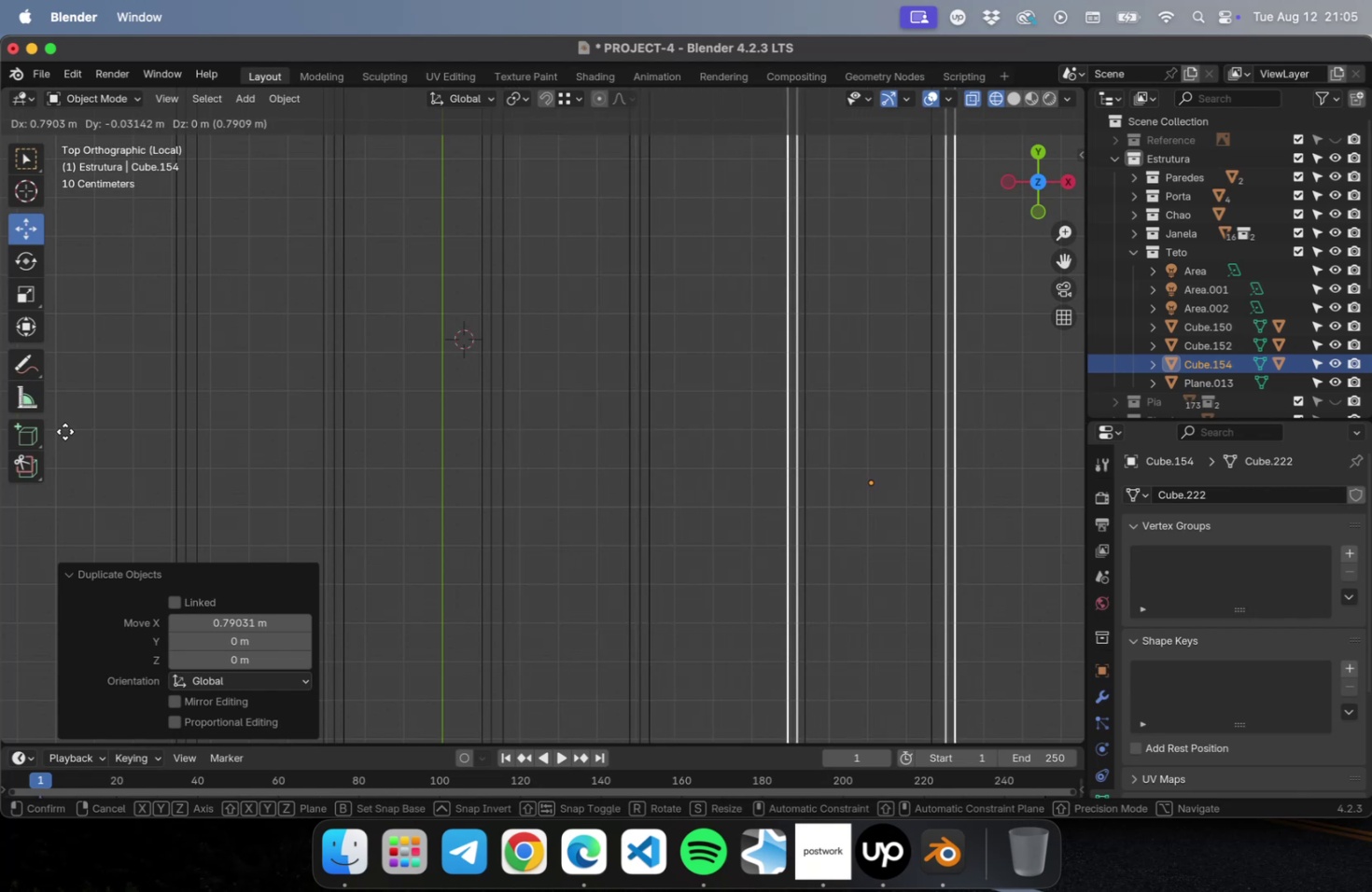 
wait(6.77)
 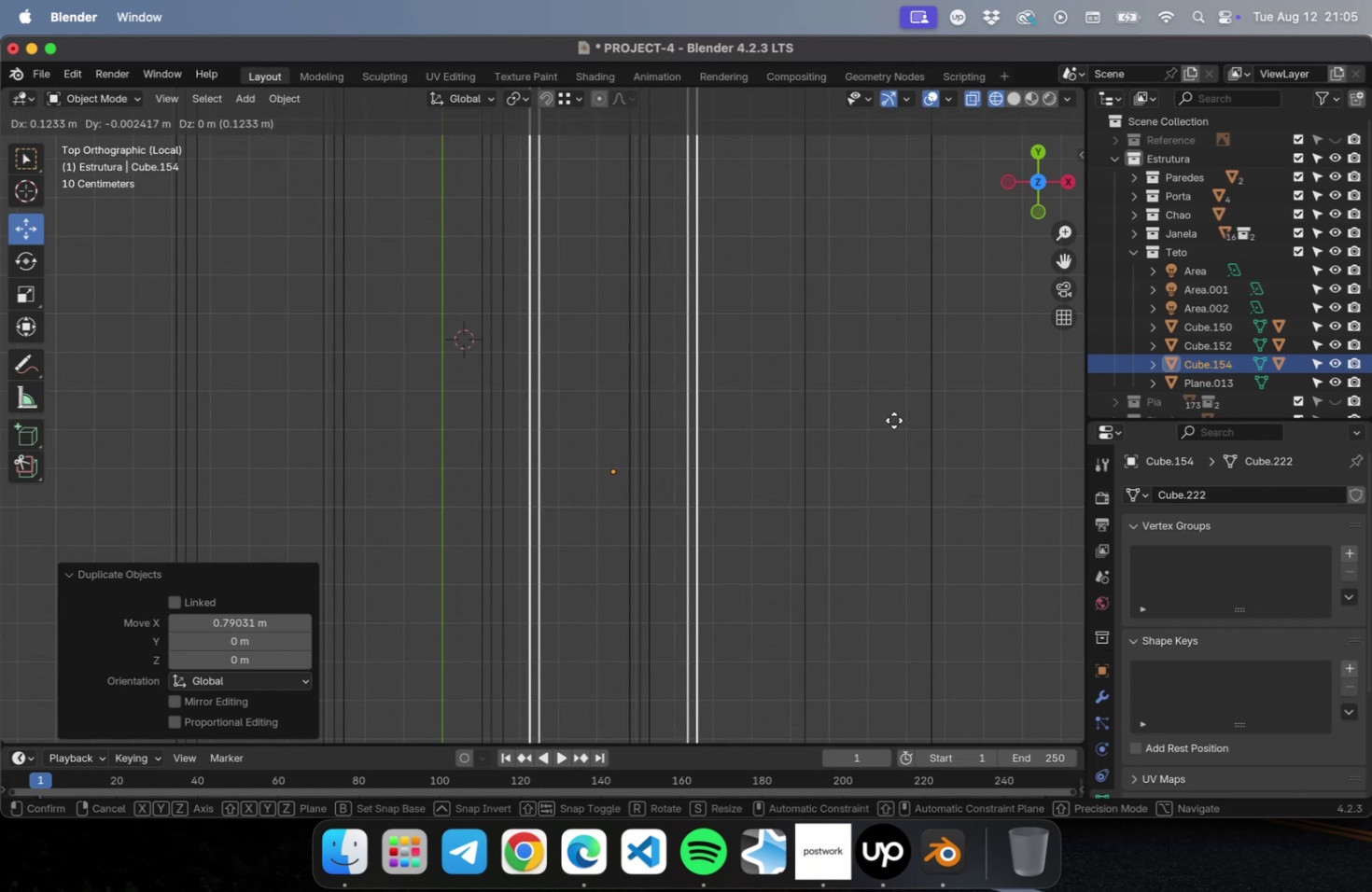 
left_click([63, 431])
 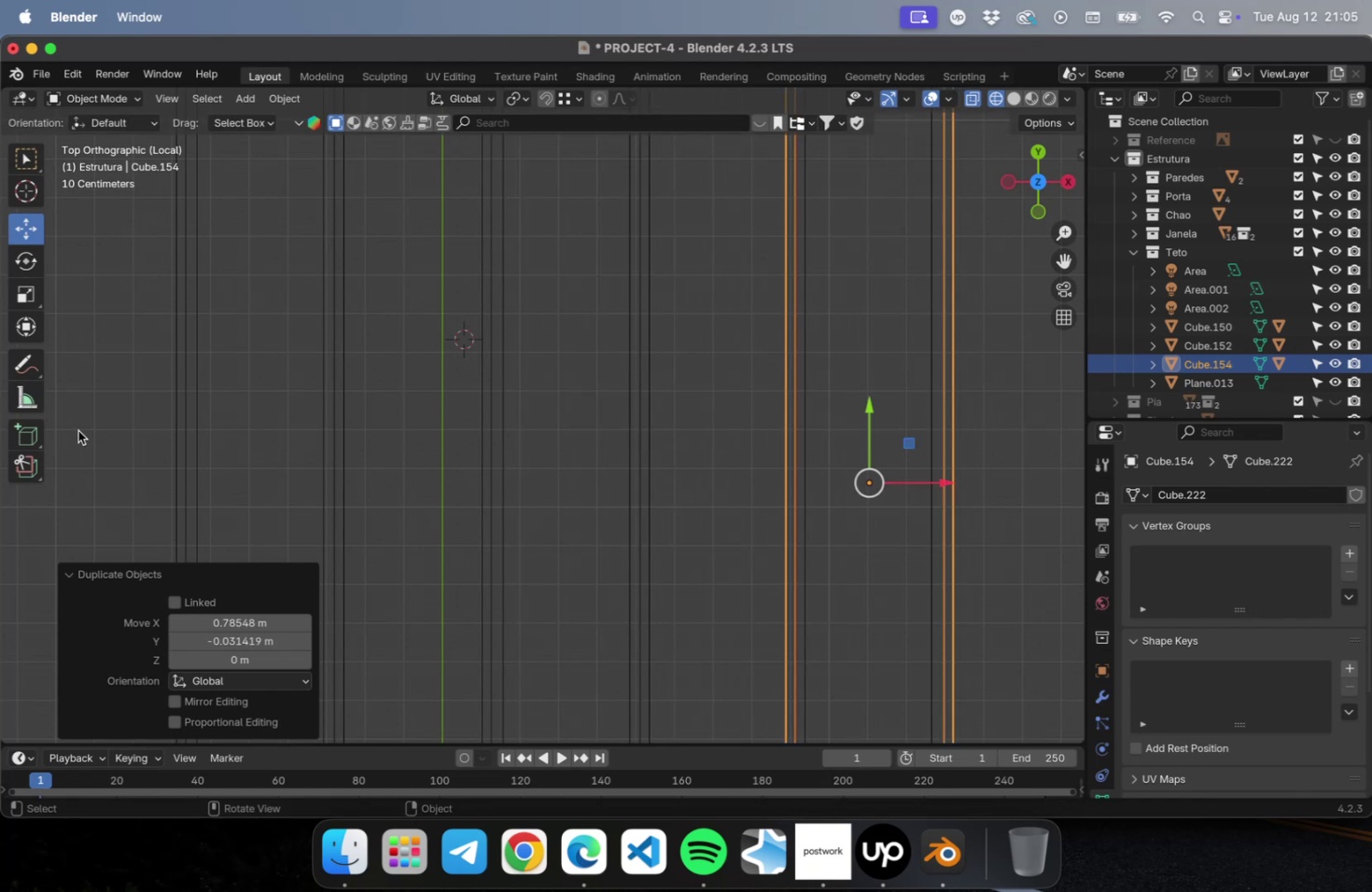 
scroll: coordinate [140, 468], scroll_direction: down, amount: 22.0
 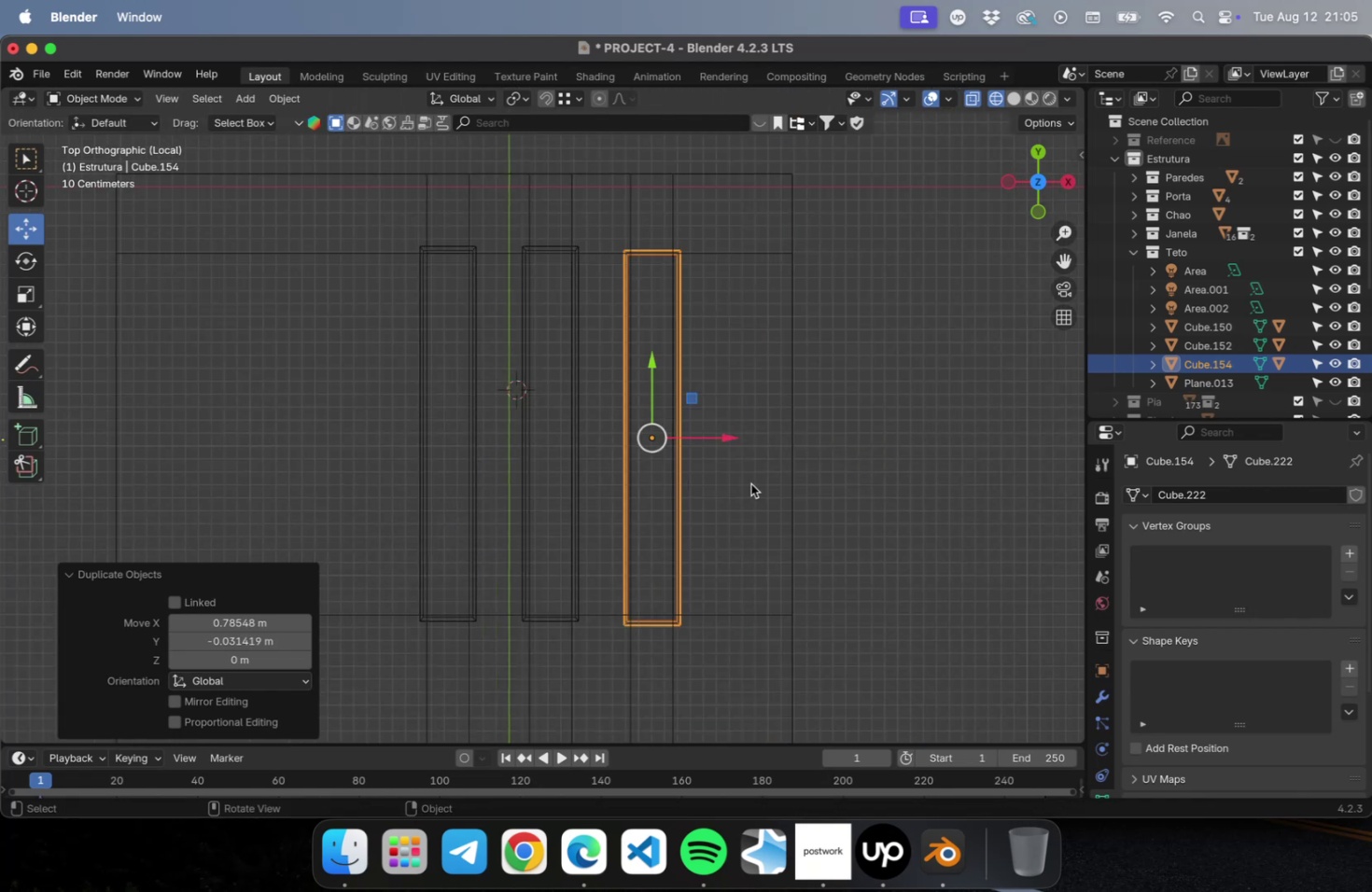 
left_click([840, 478])
 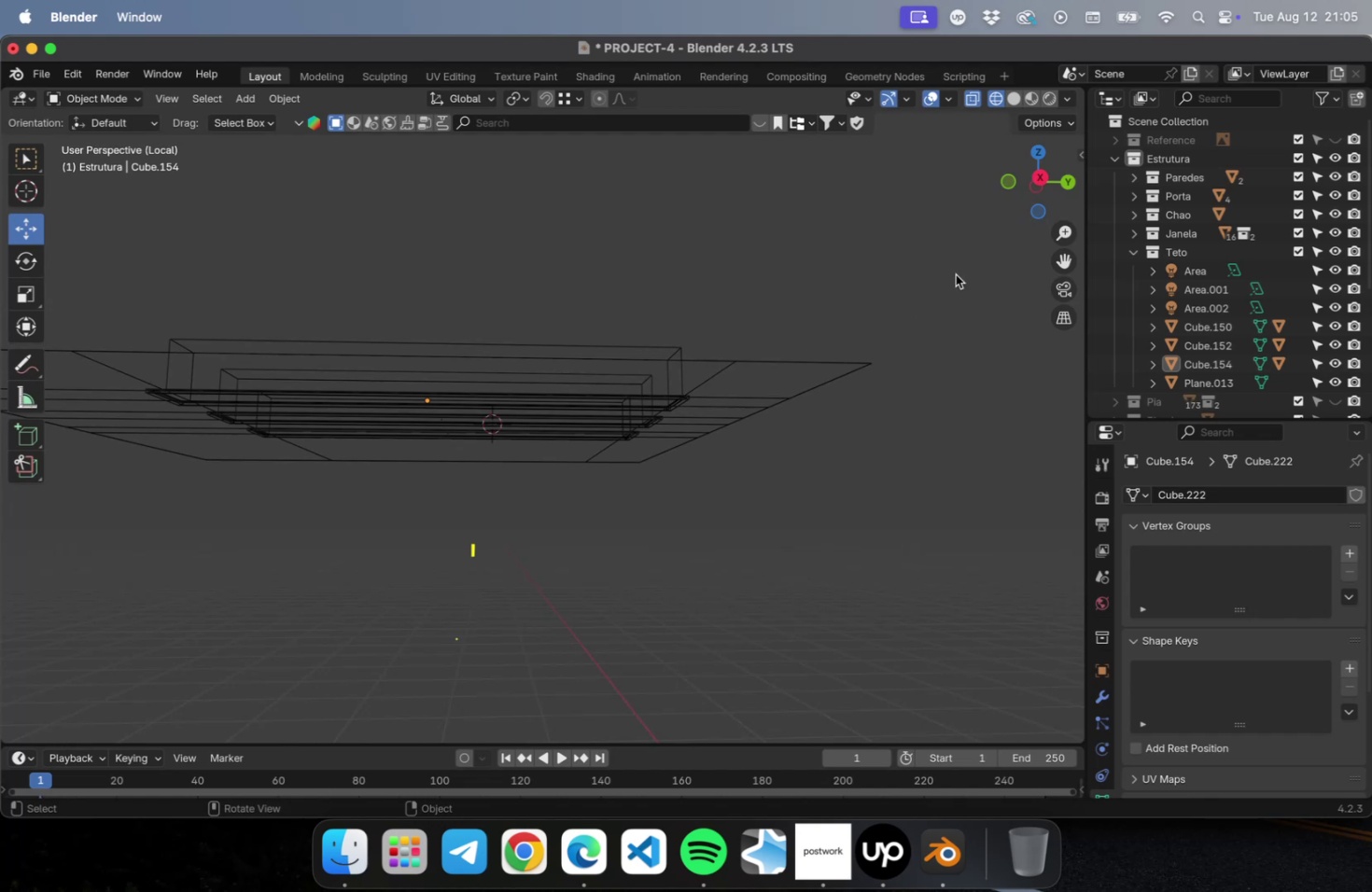 
left_click([1014, 103])
 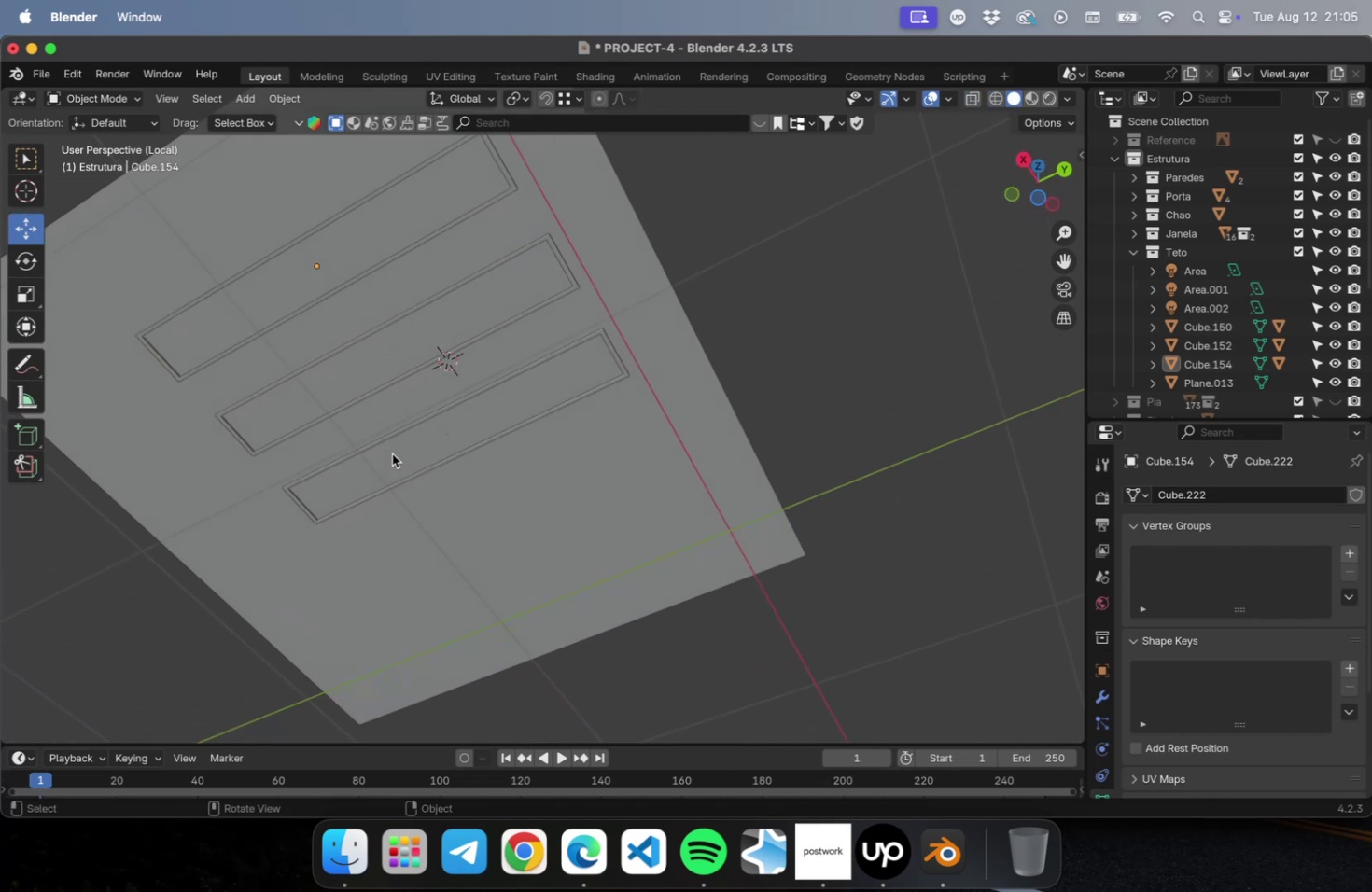 
key(NumLock)
 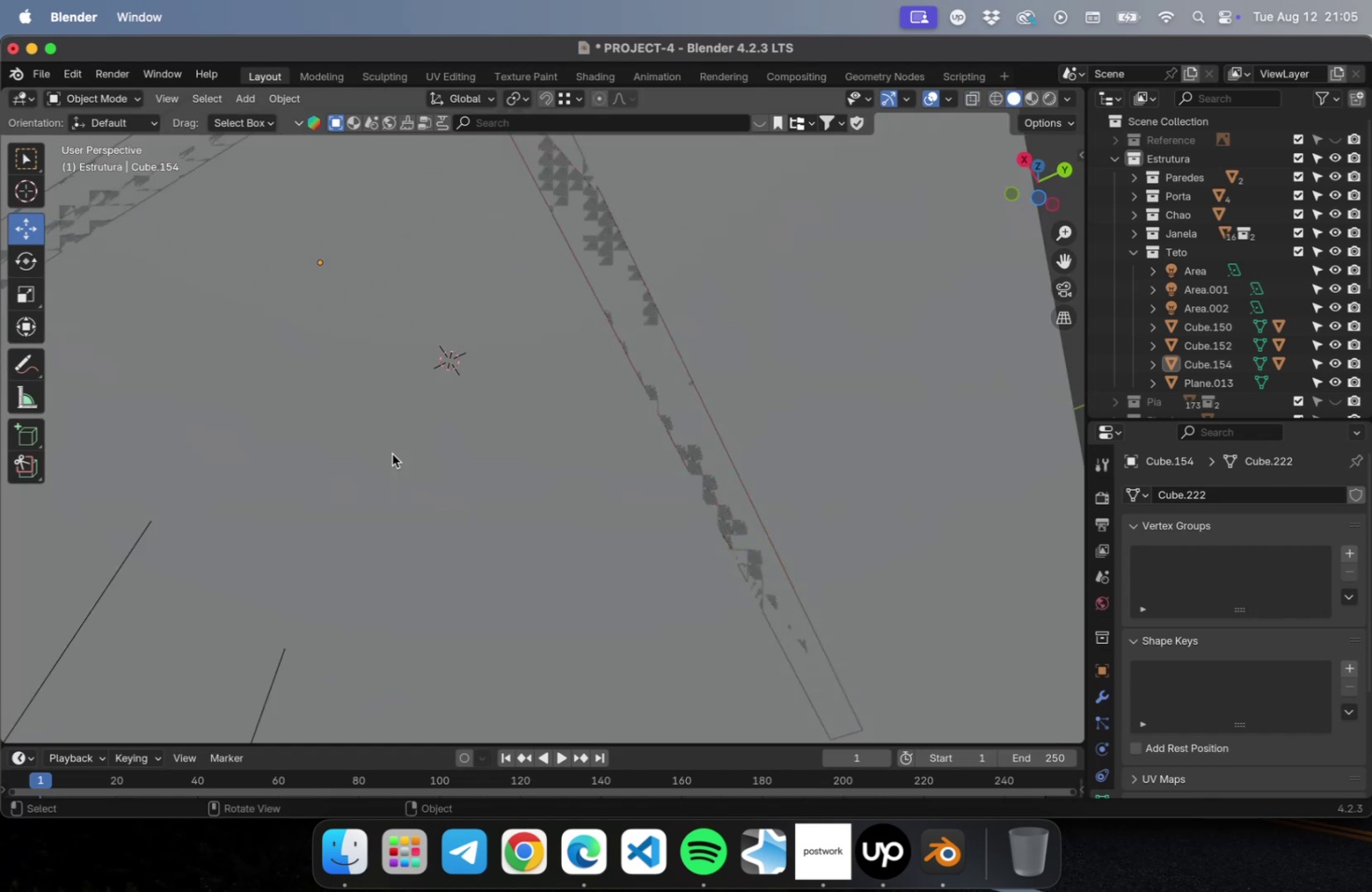 
key(NumpadDivide)
 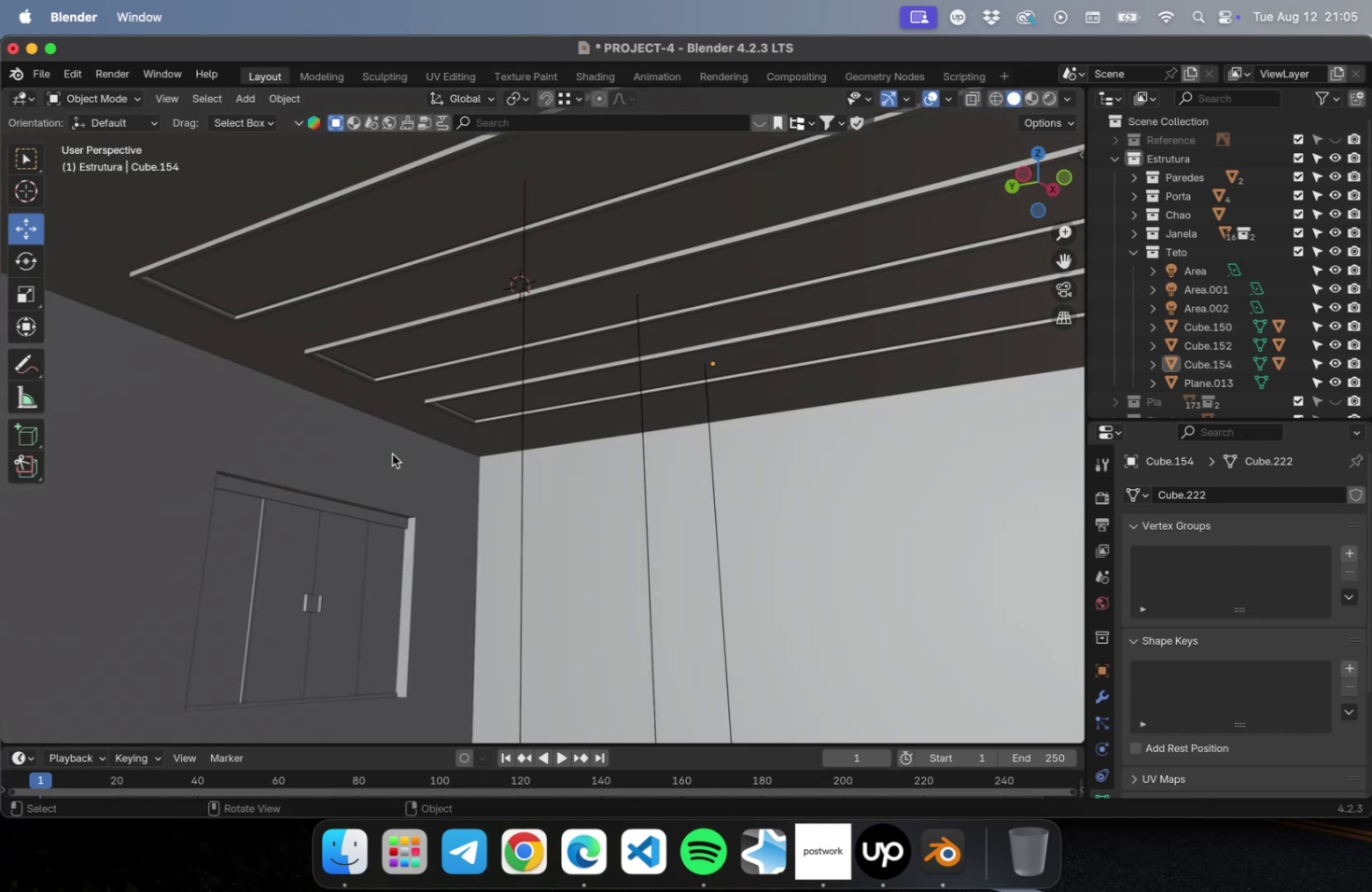 
scroll: coordinate [551, 520], scroll_direction: down, amount: 9.0
 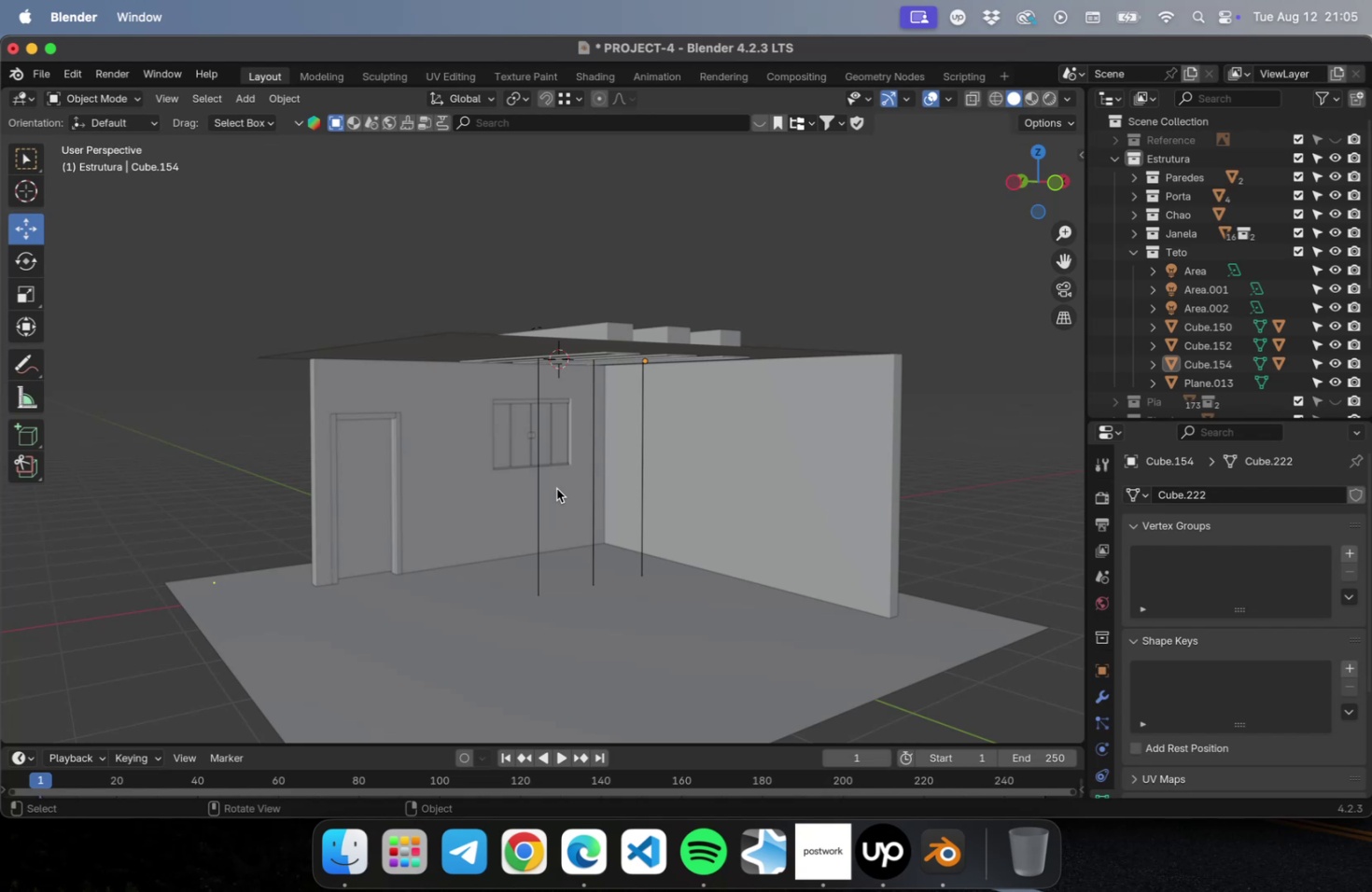 
wait(6.53)
 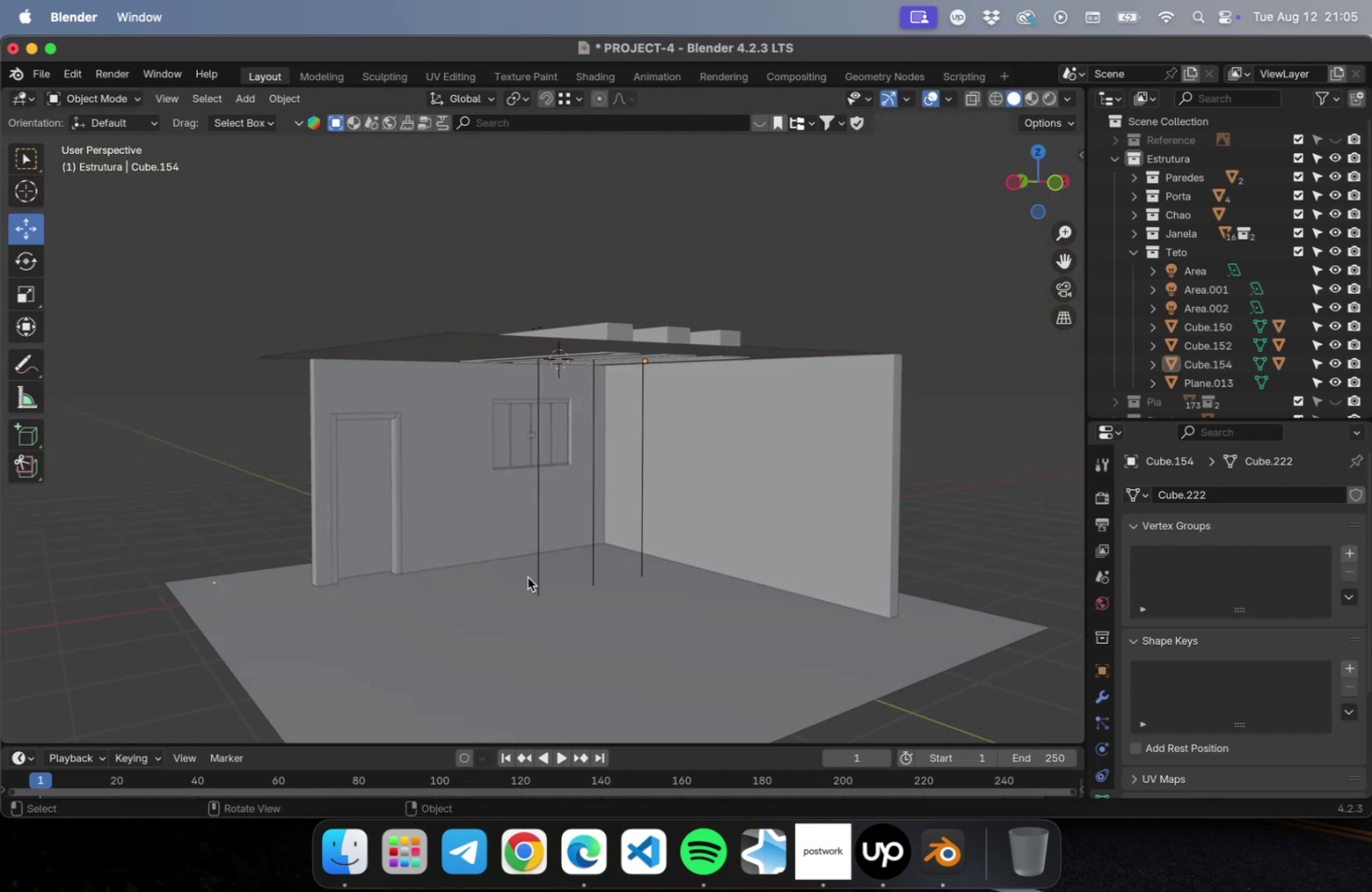 
scroll: coordinate [588, 342], scroll_direction: up, amount: 9.0
 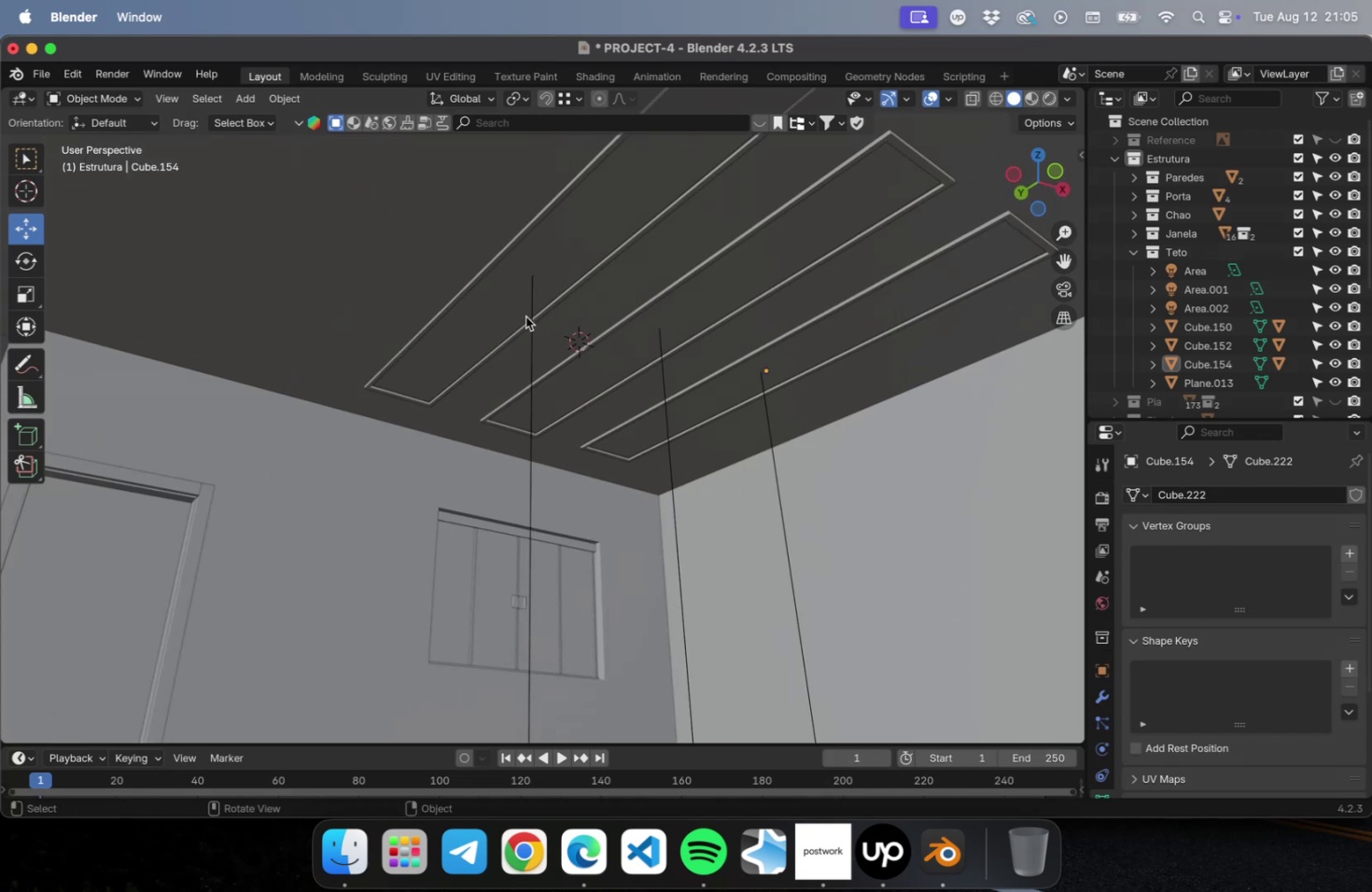 
left_click([523, 315])
 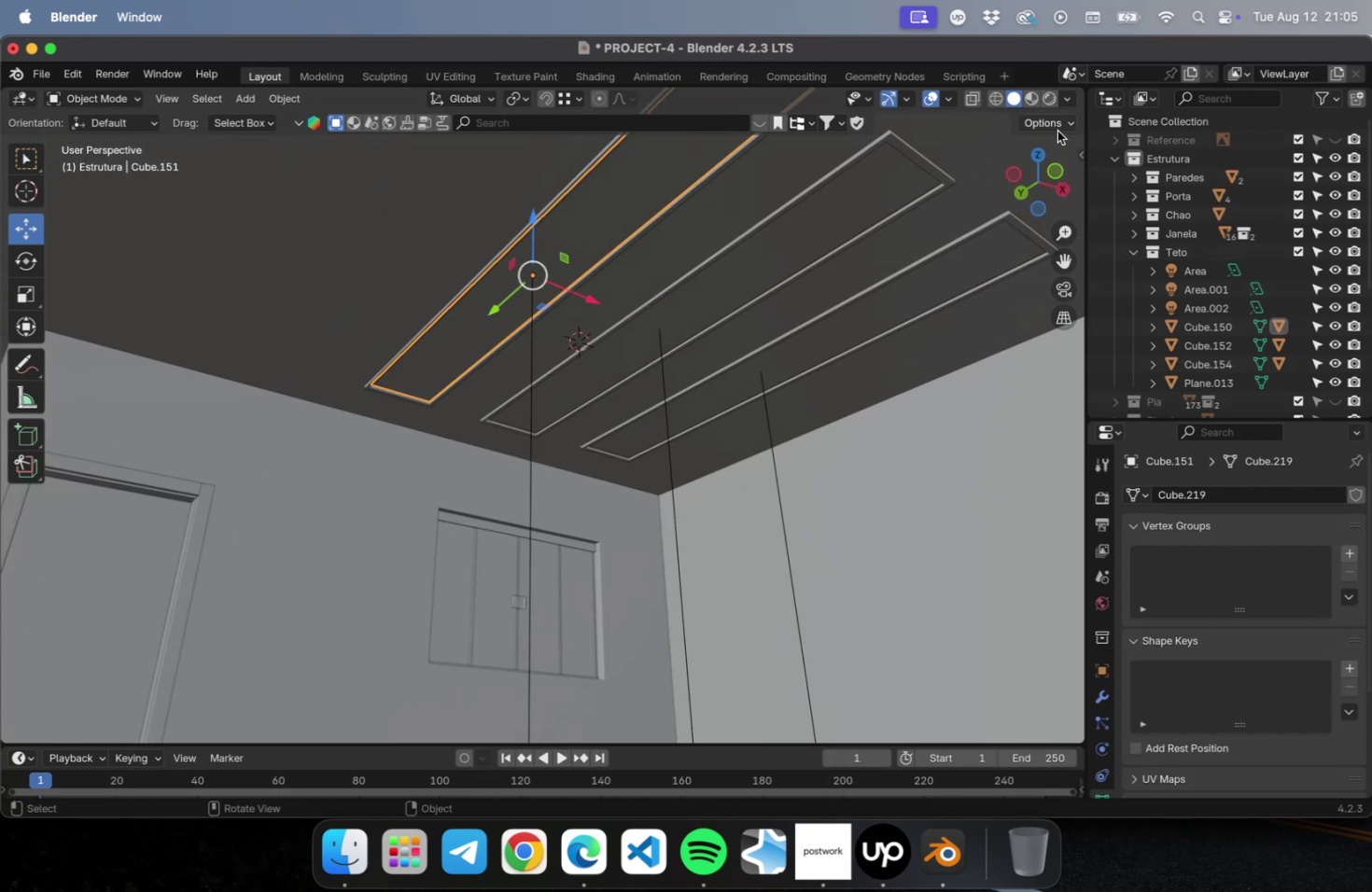 
key(Meta+S)
 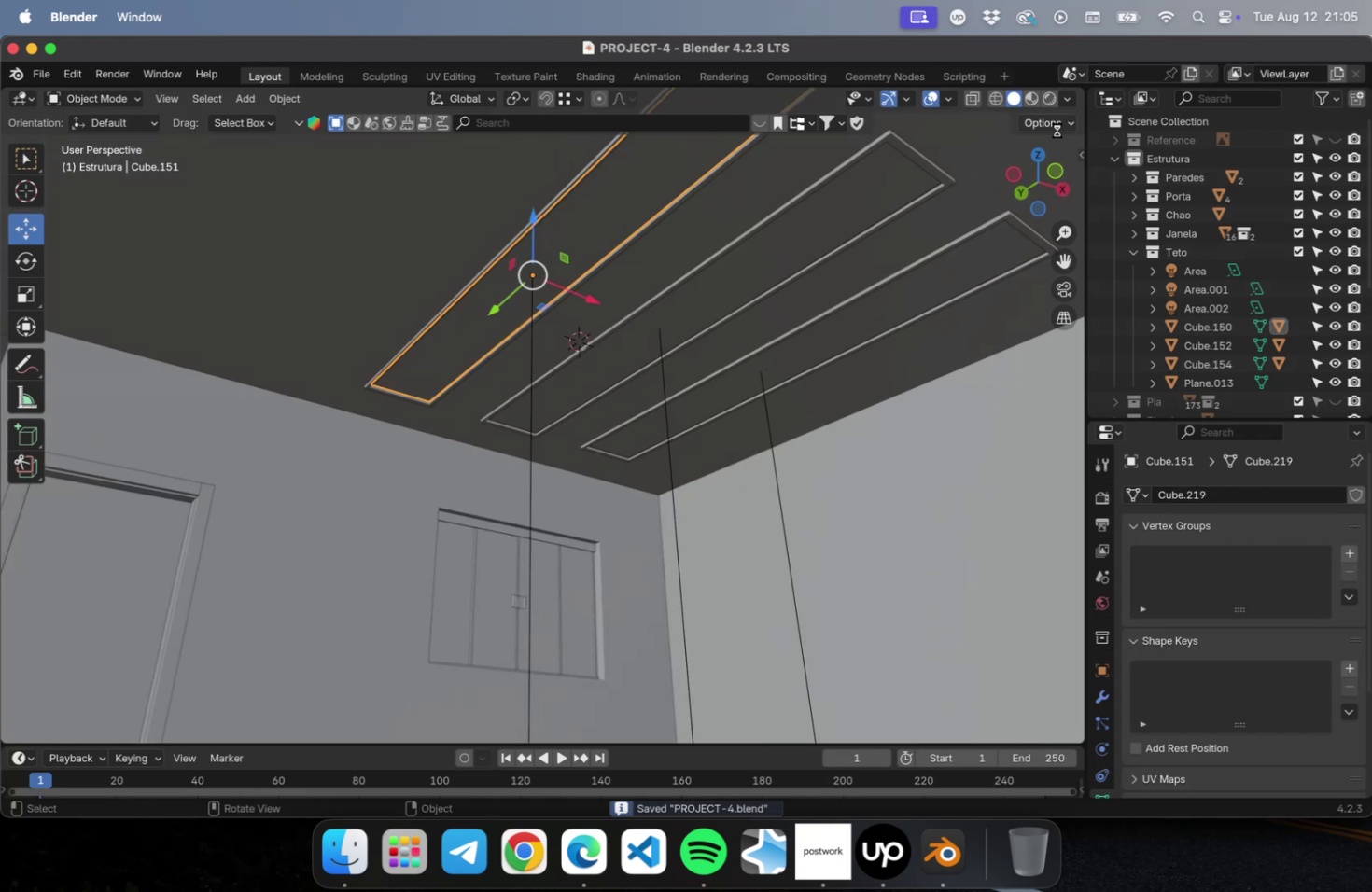 
key(Meta+S)
 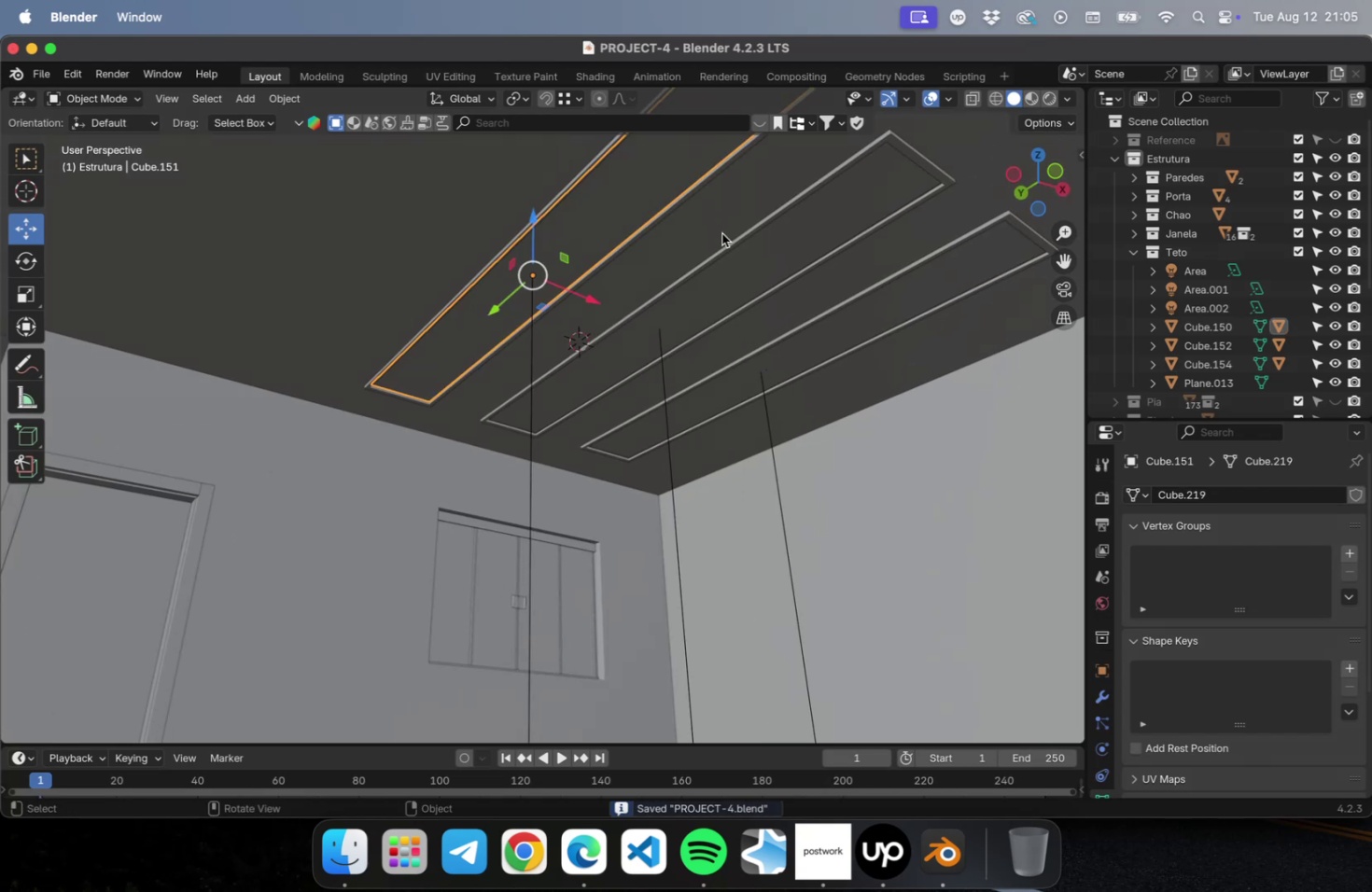 
left_click([769, 265])
 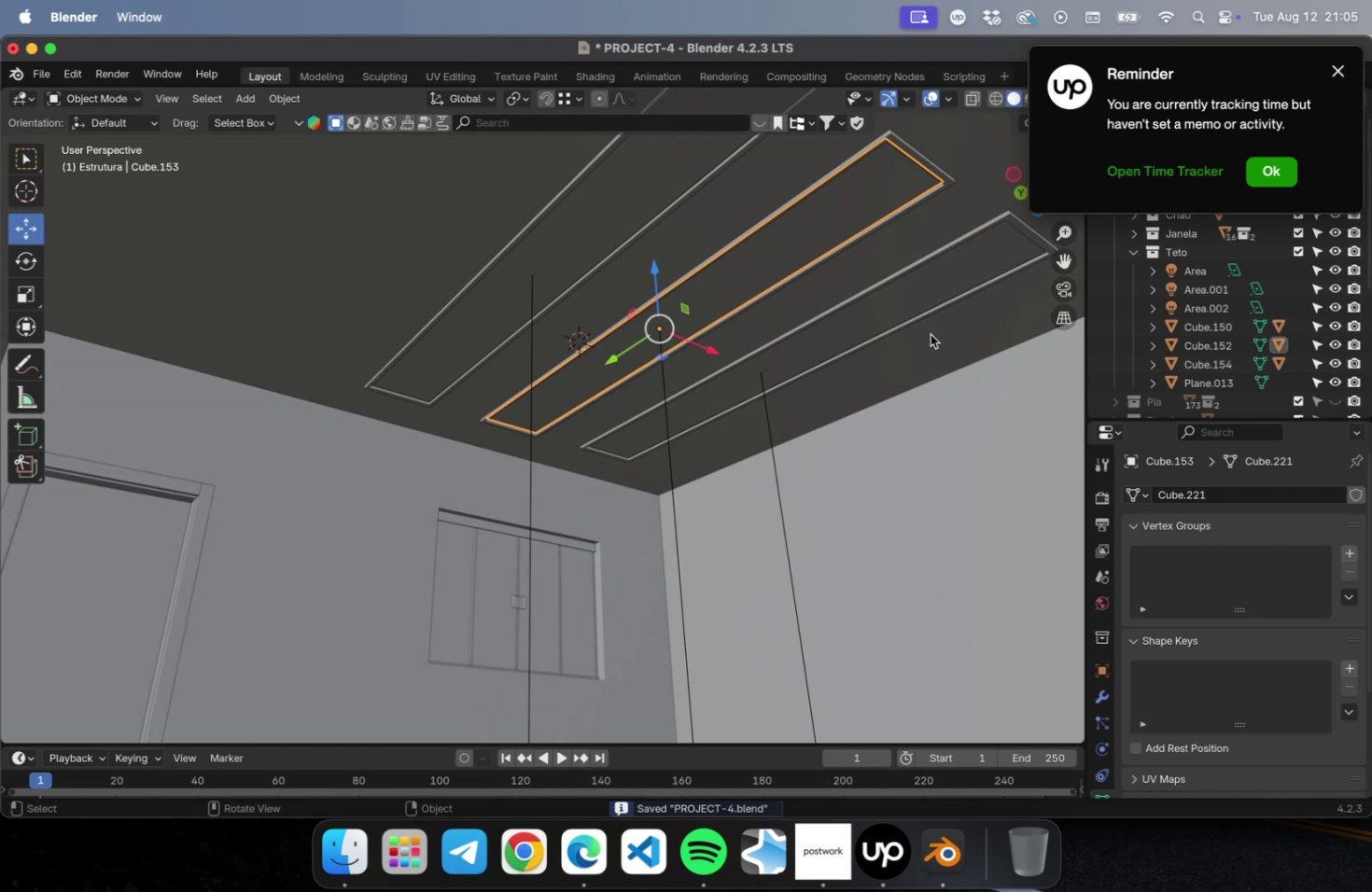 
left_click([911, 308])
 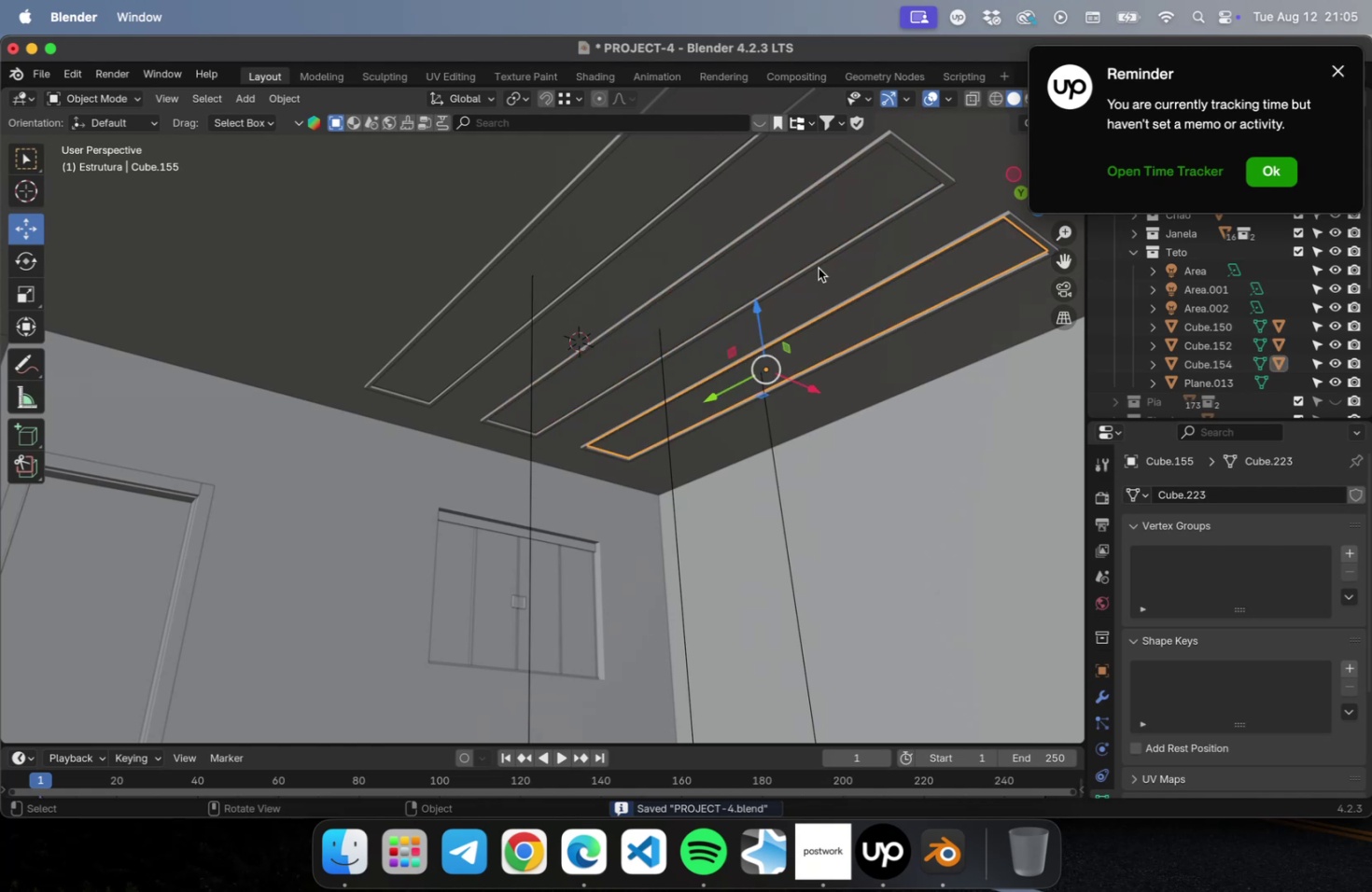 
hold_key(key=ShiftLeft, duration=1.44)
left_click([801, 251])
 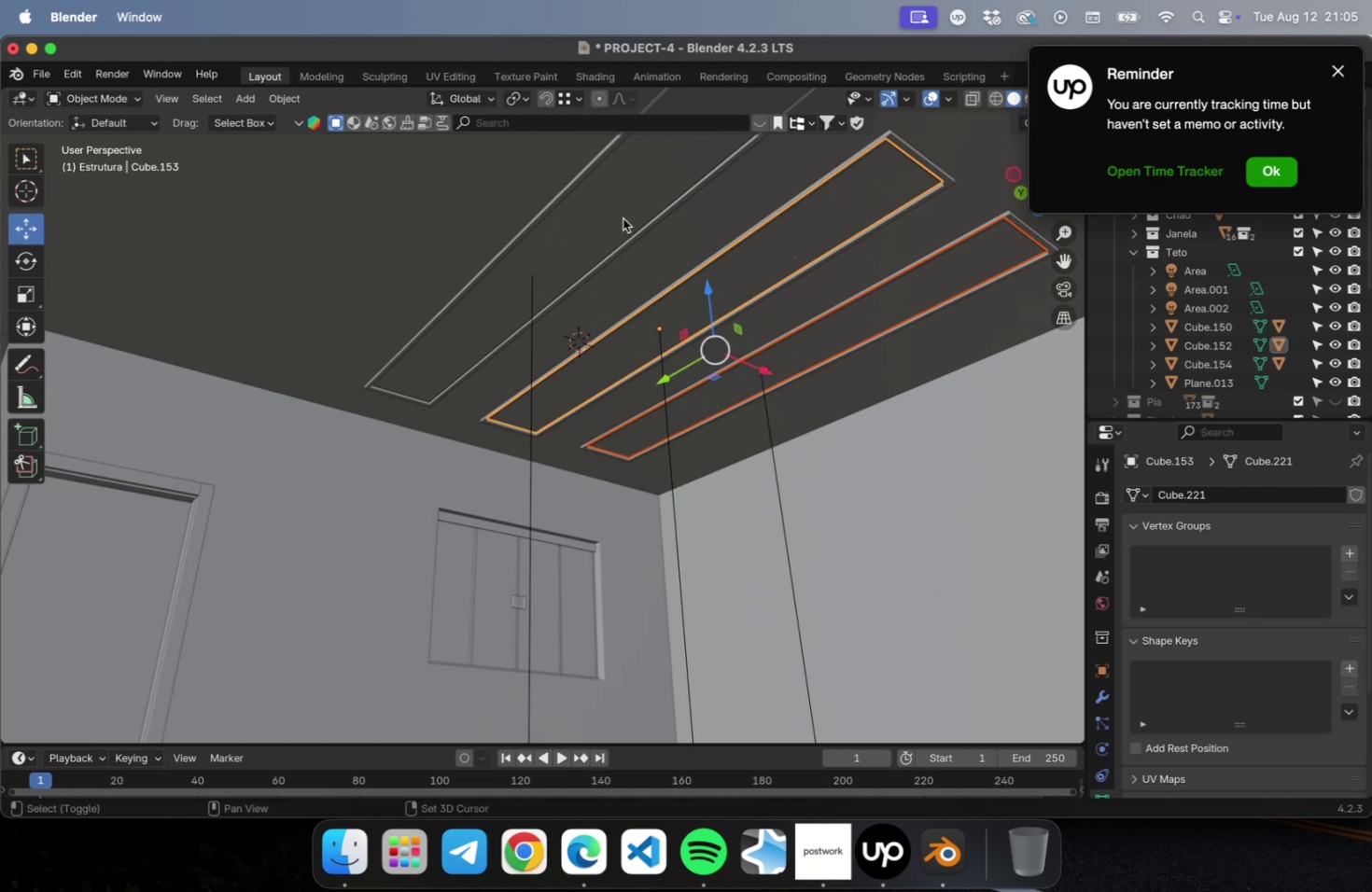 
left_click([623, 218])
 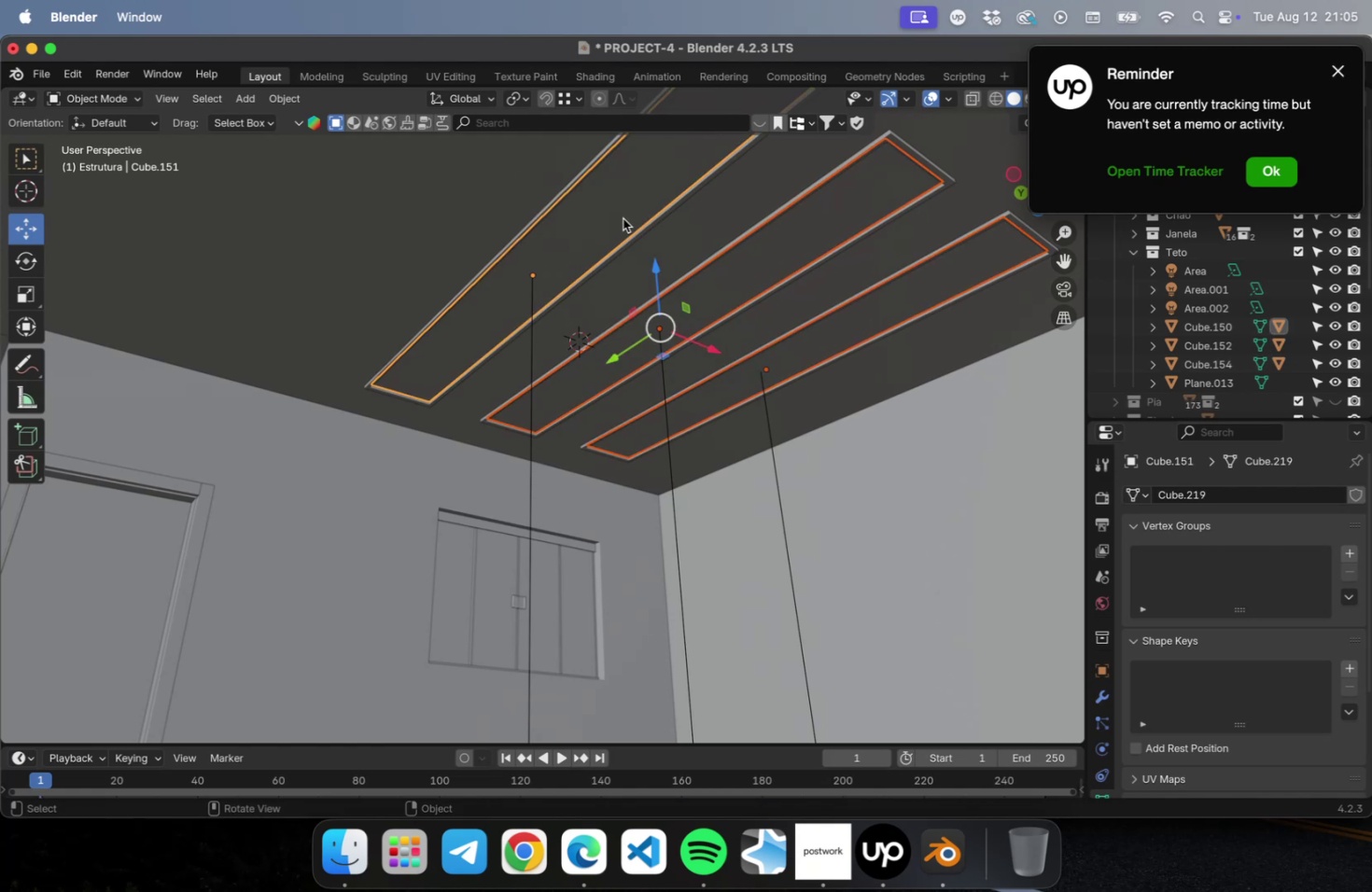 
key(Meta+L)
 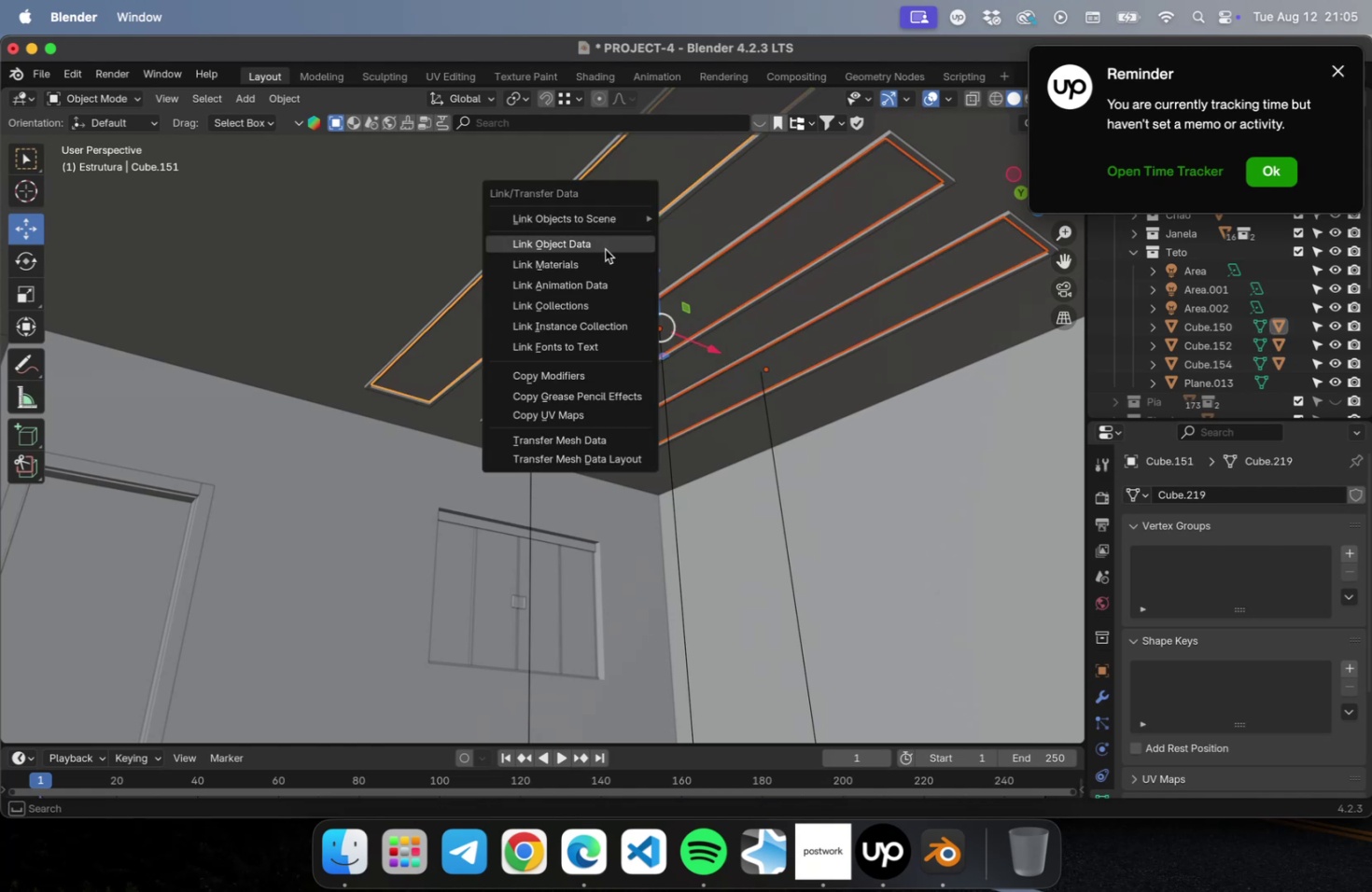 
left_click([600, 260])
 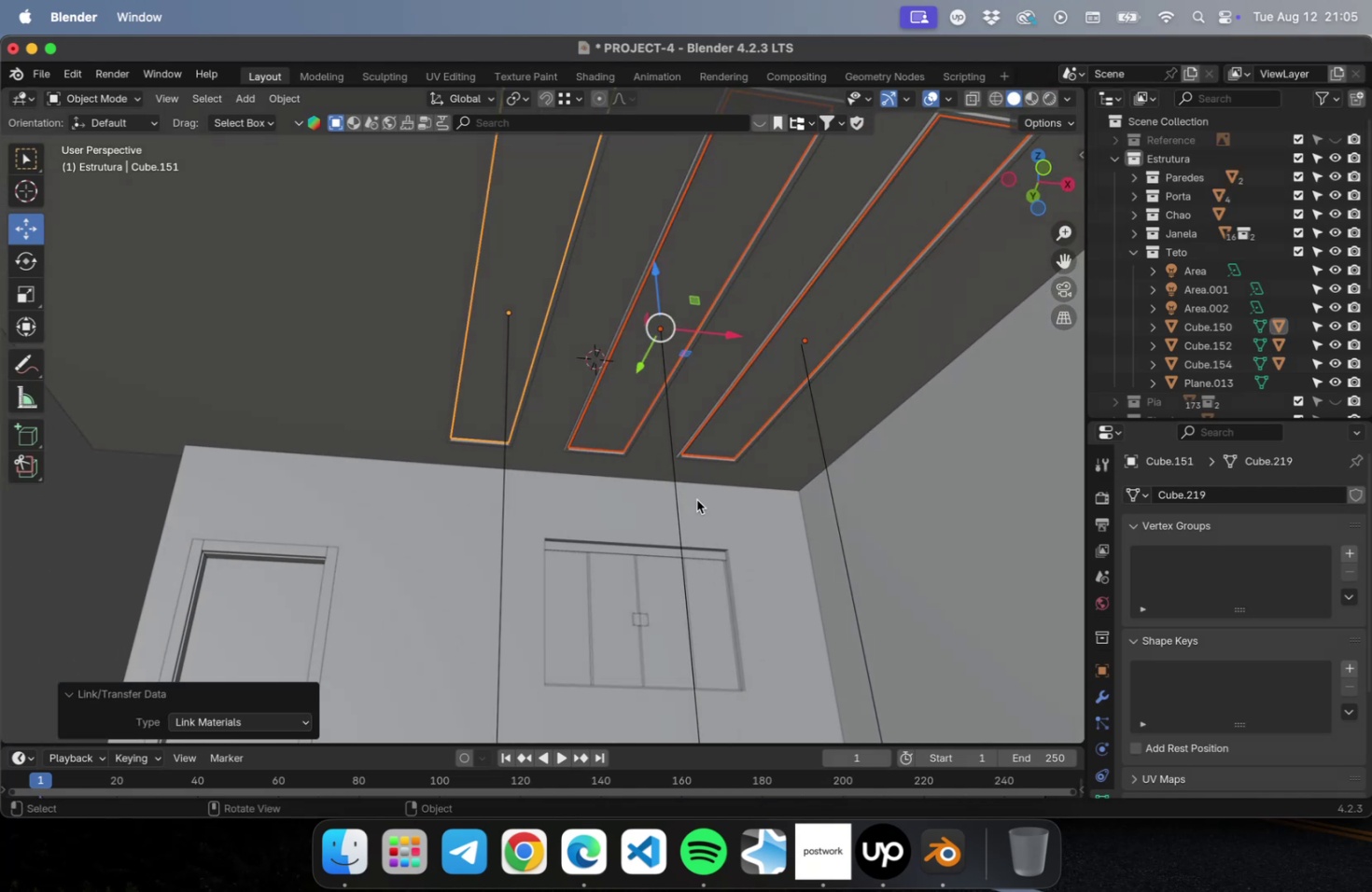 
left_click([889, 854])
 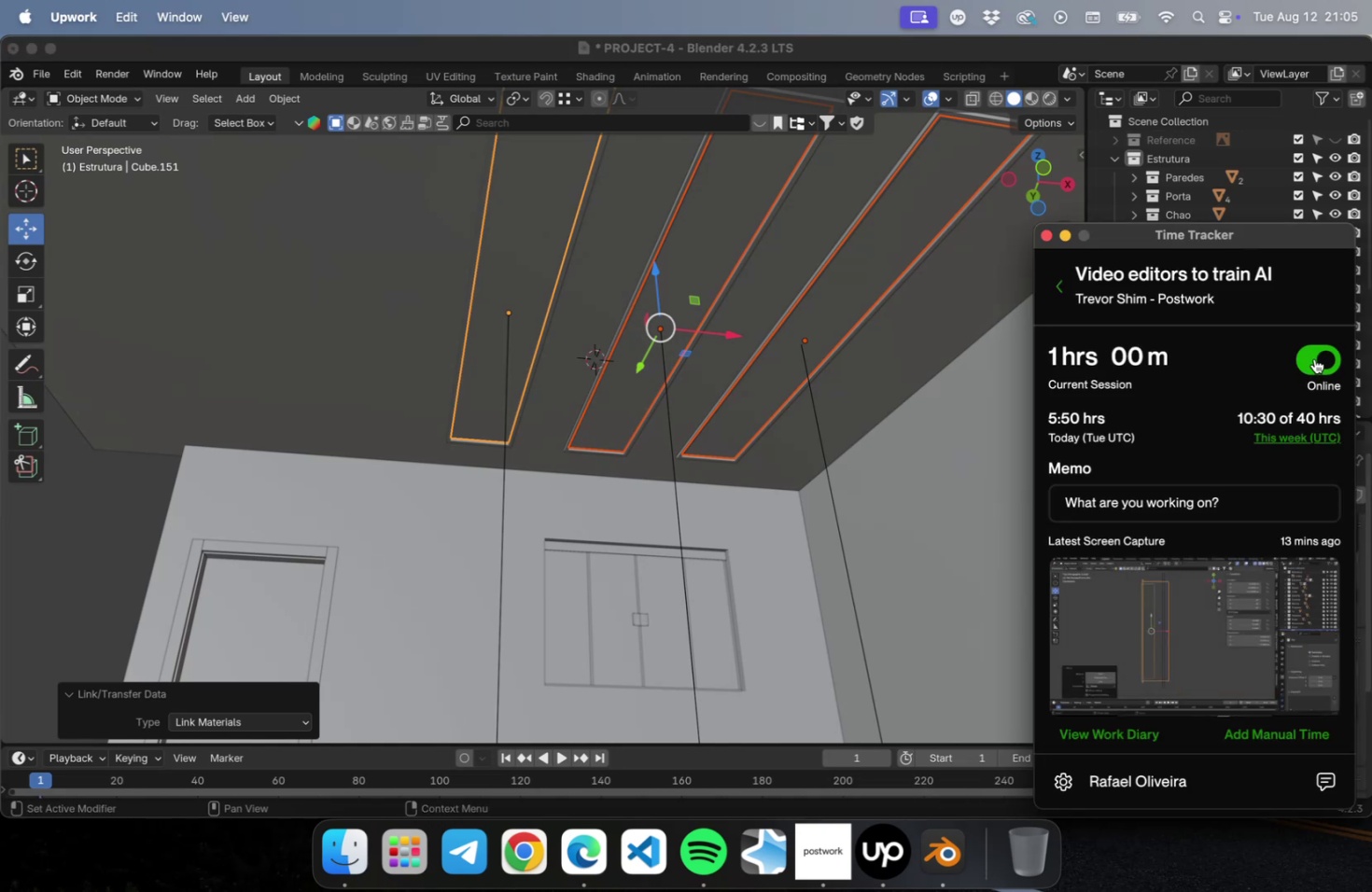 
wait(8.19)
 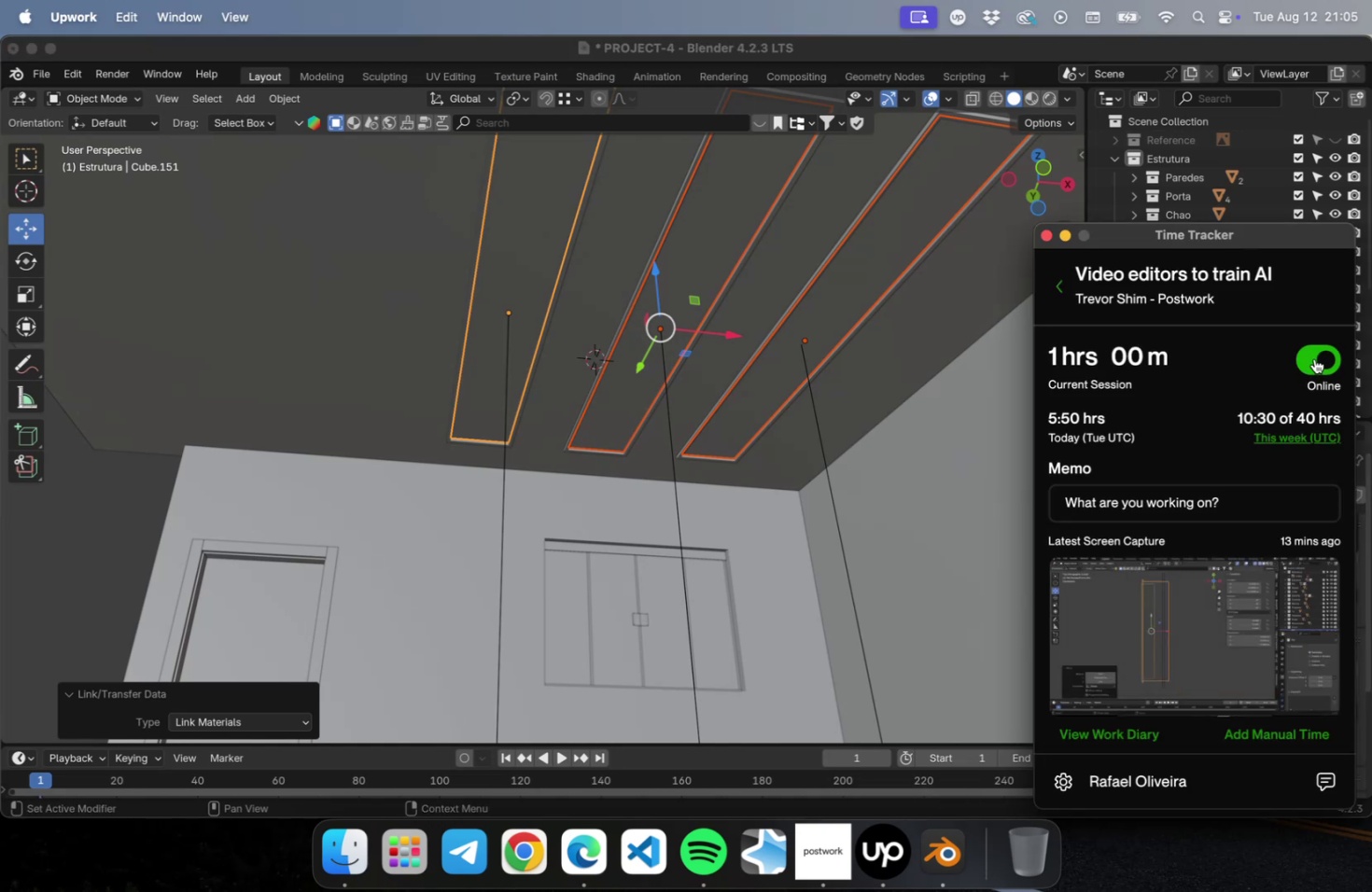 
left_click([164, 56])
 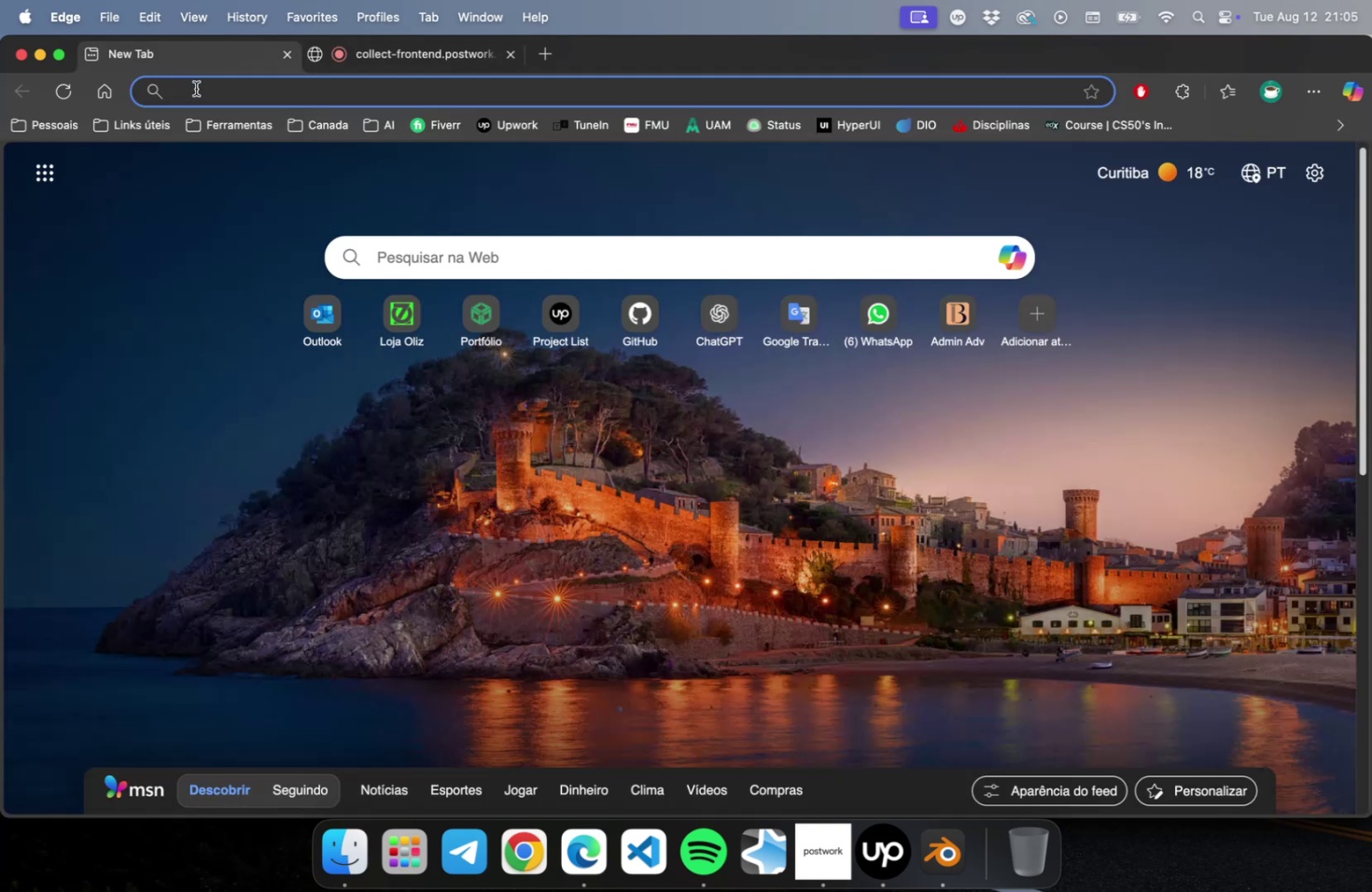 
type(pos)
 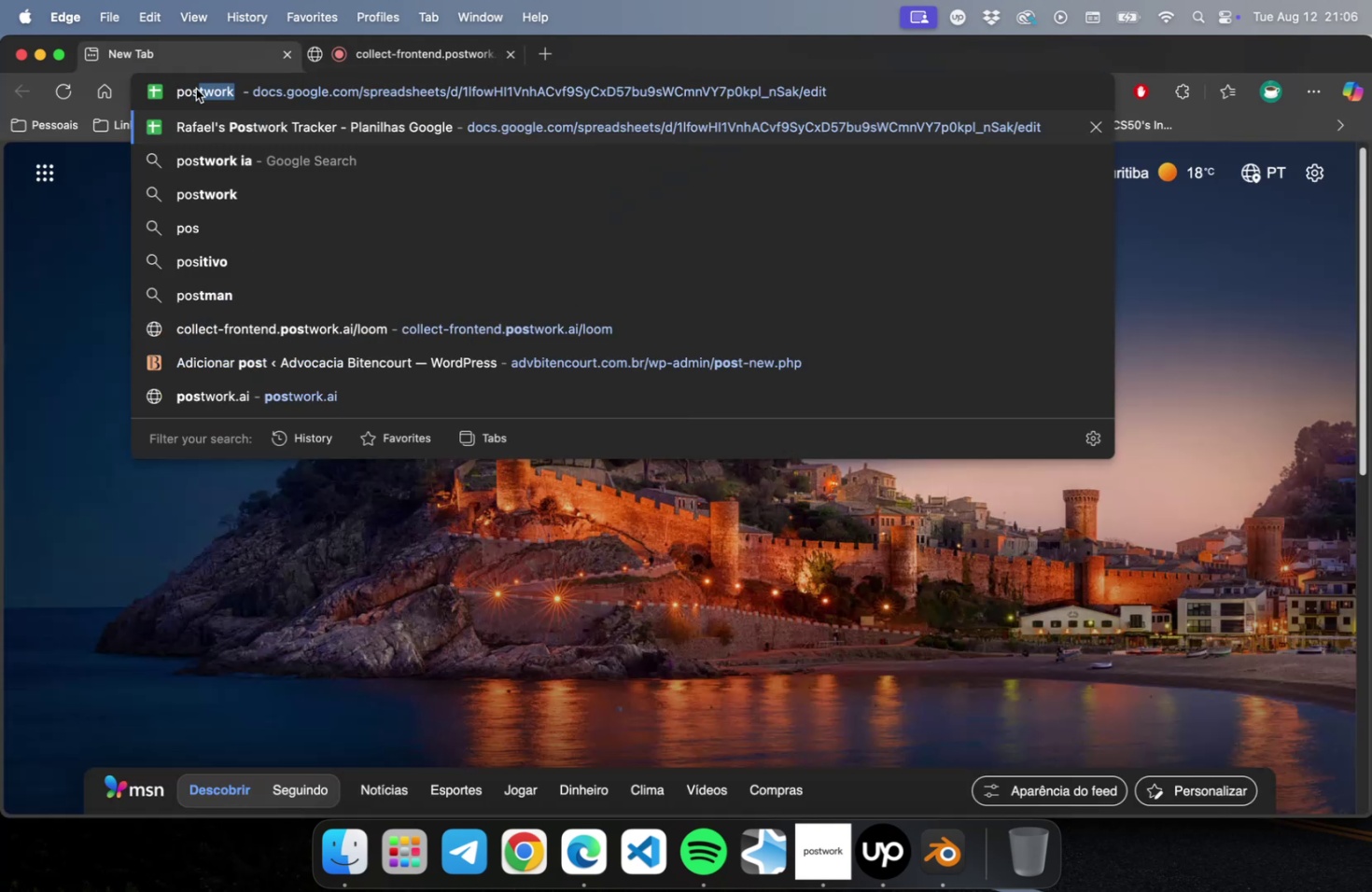 
key(Enter)
 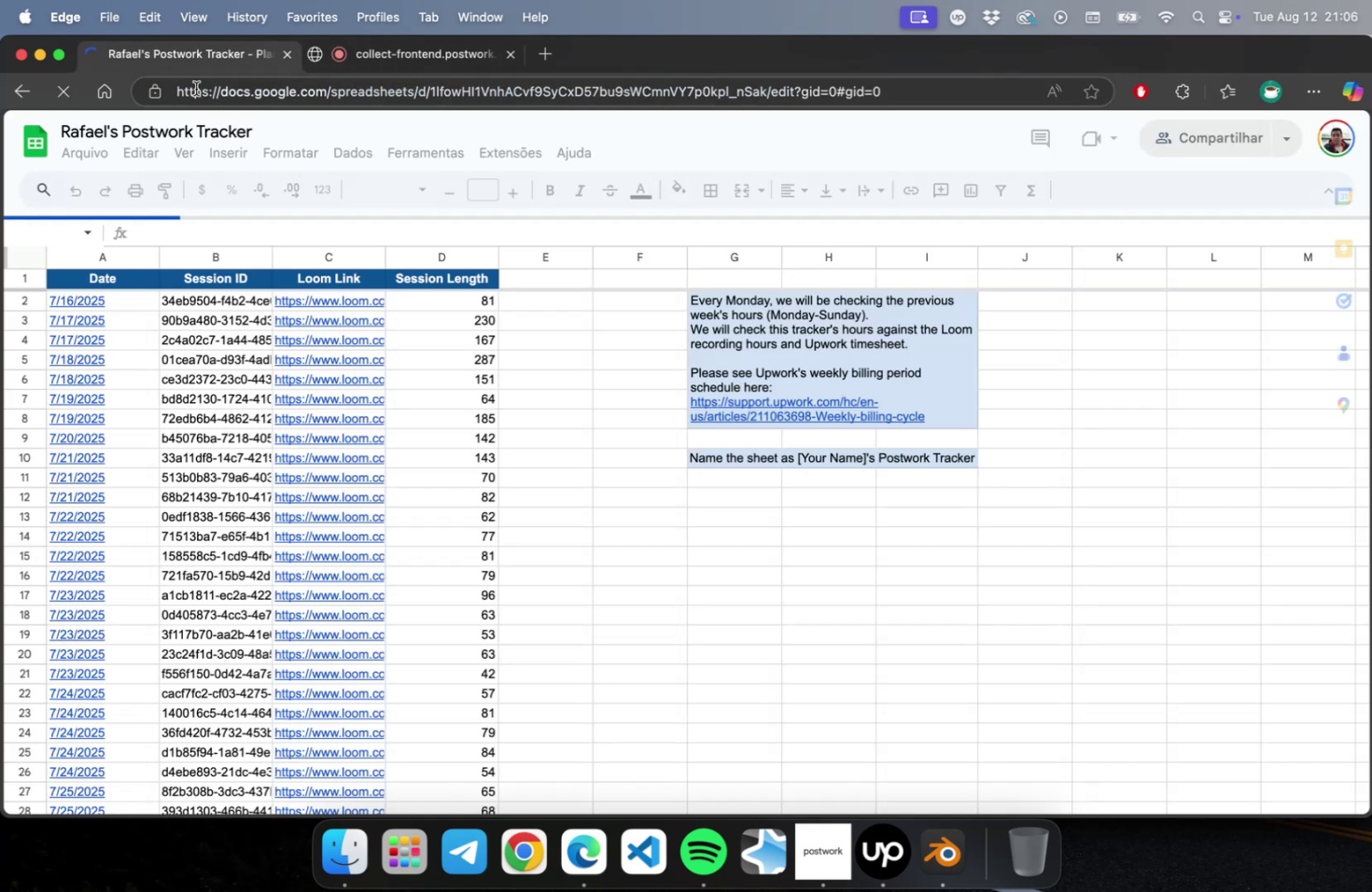 
scroll: coordinate [372, 662], scroll_direction: down, amount: 42.0
 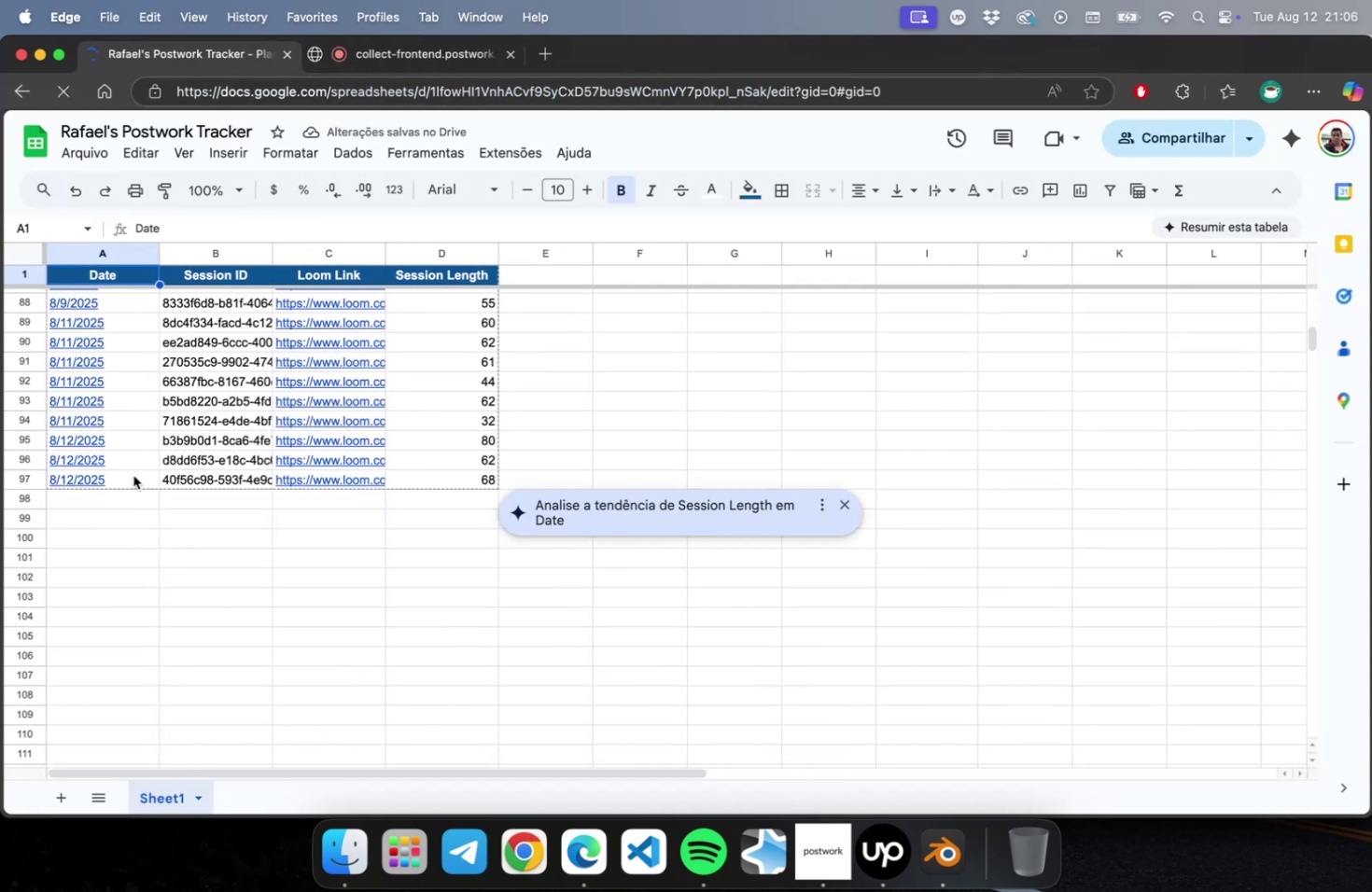 
left_click([133, 474])
 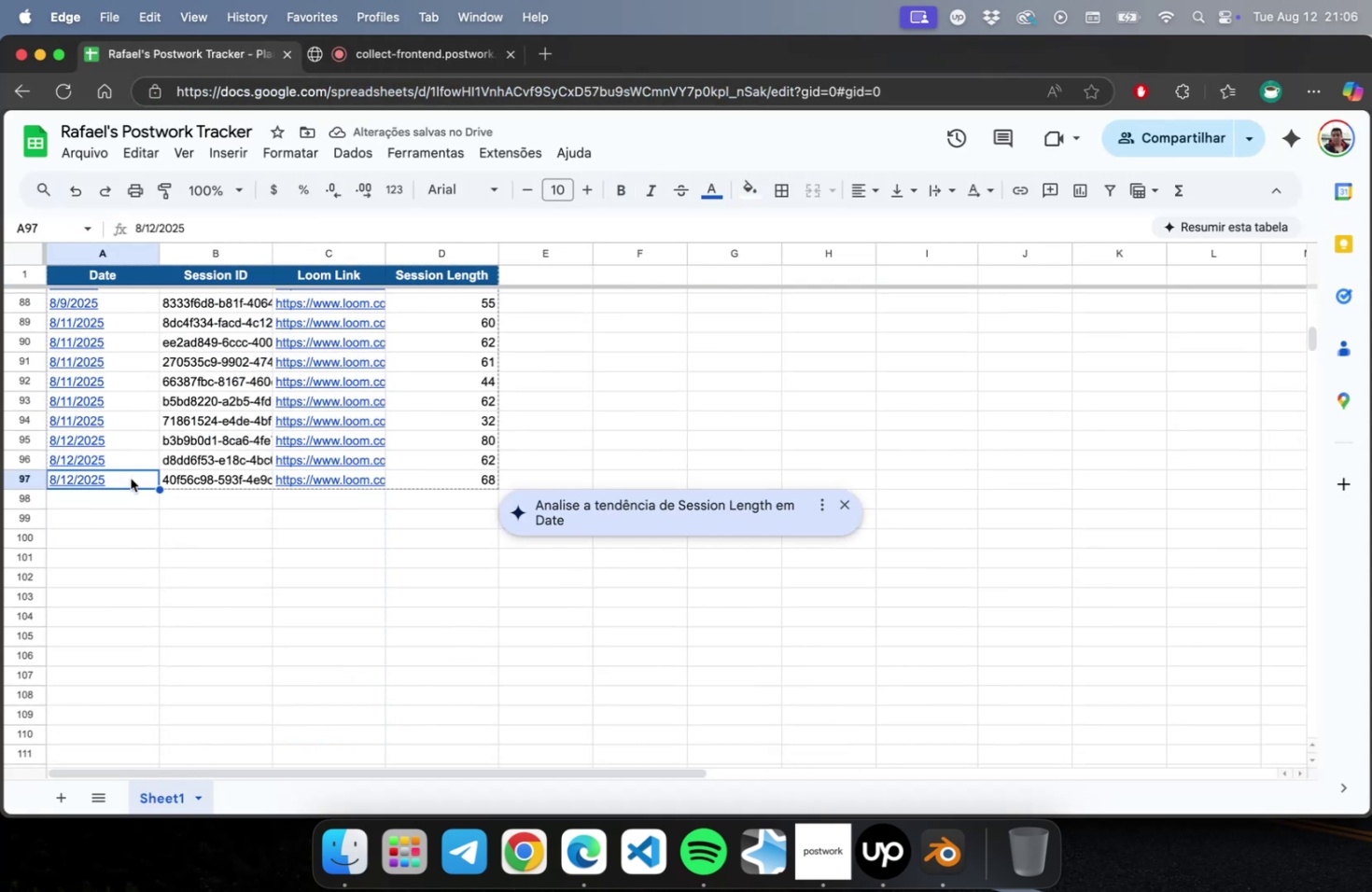 
key(Meta+C)
 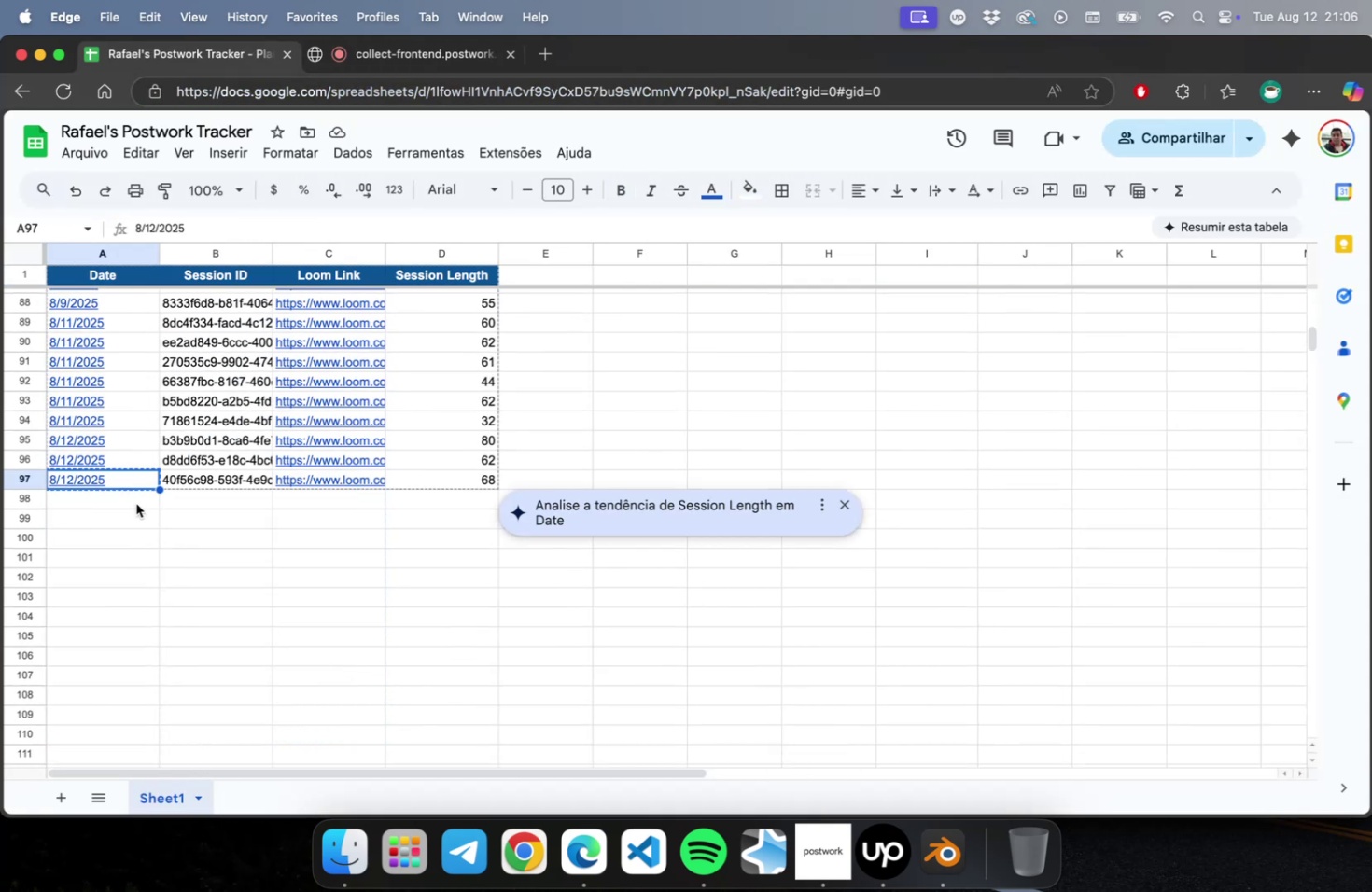 
left_click([136, 503])
 